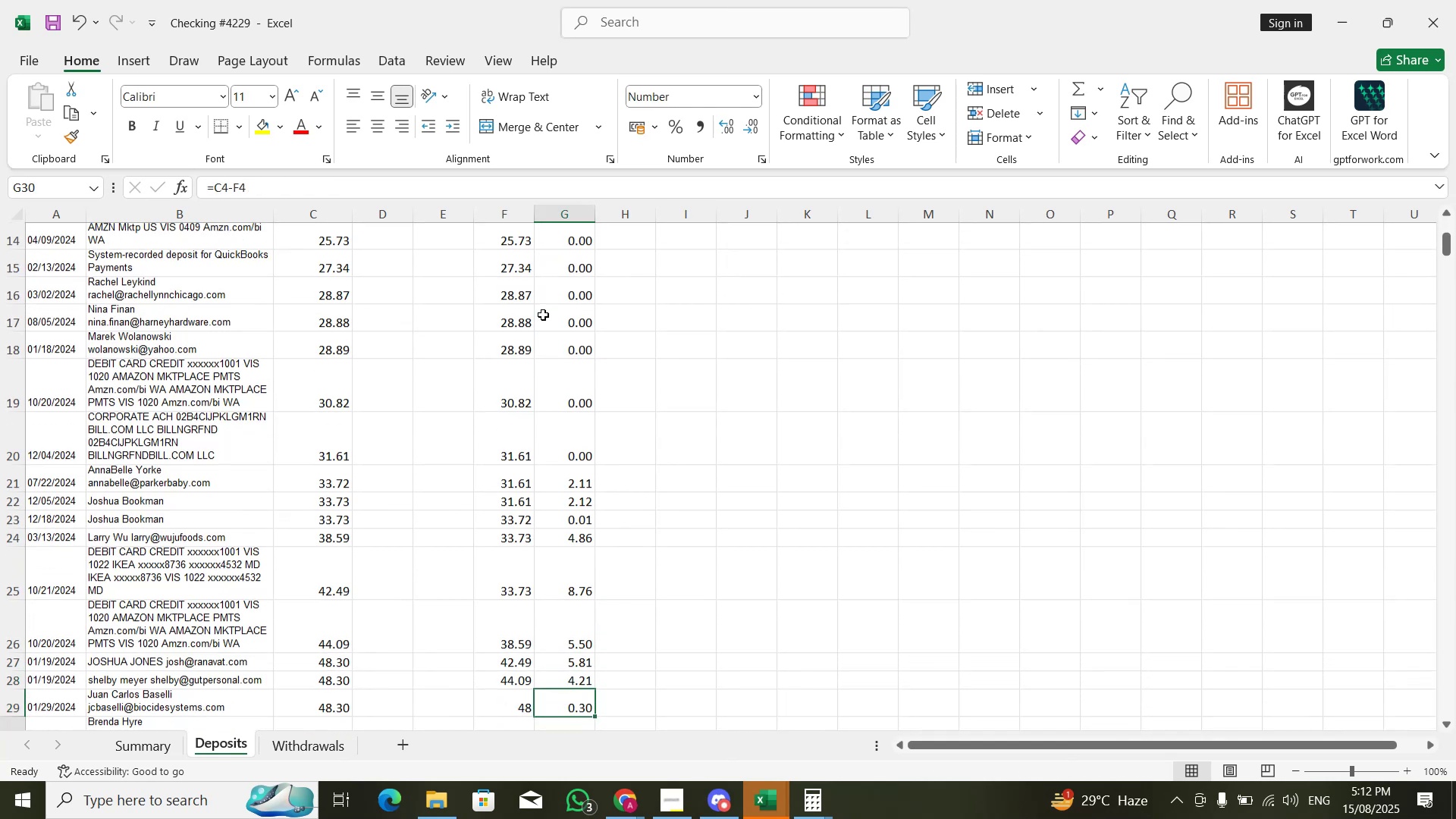 
hold_key(key=ArrowDown, duration=0.49)
 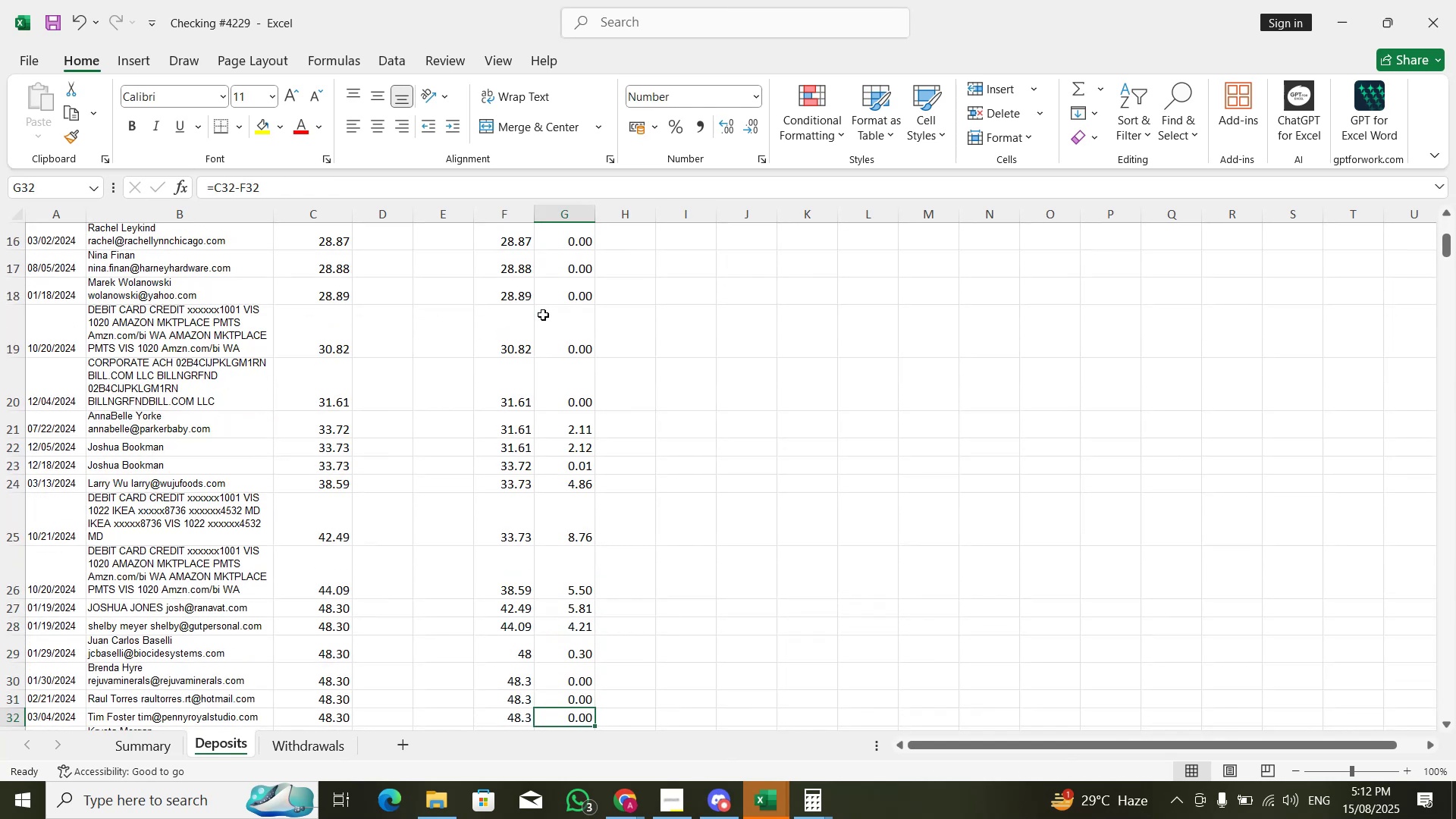 
hold_key(key=ArrowUp, duration=0.81)
 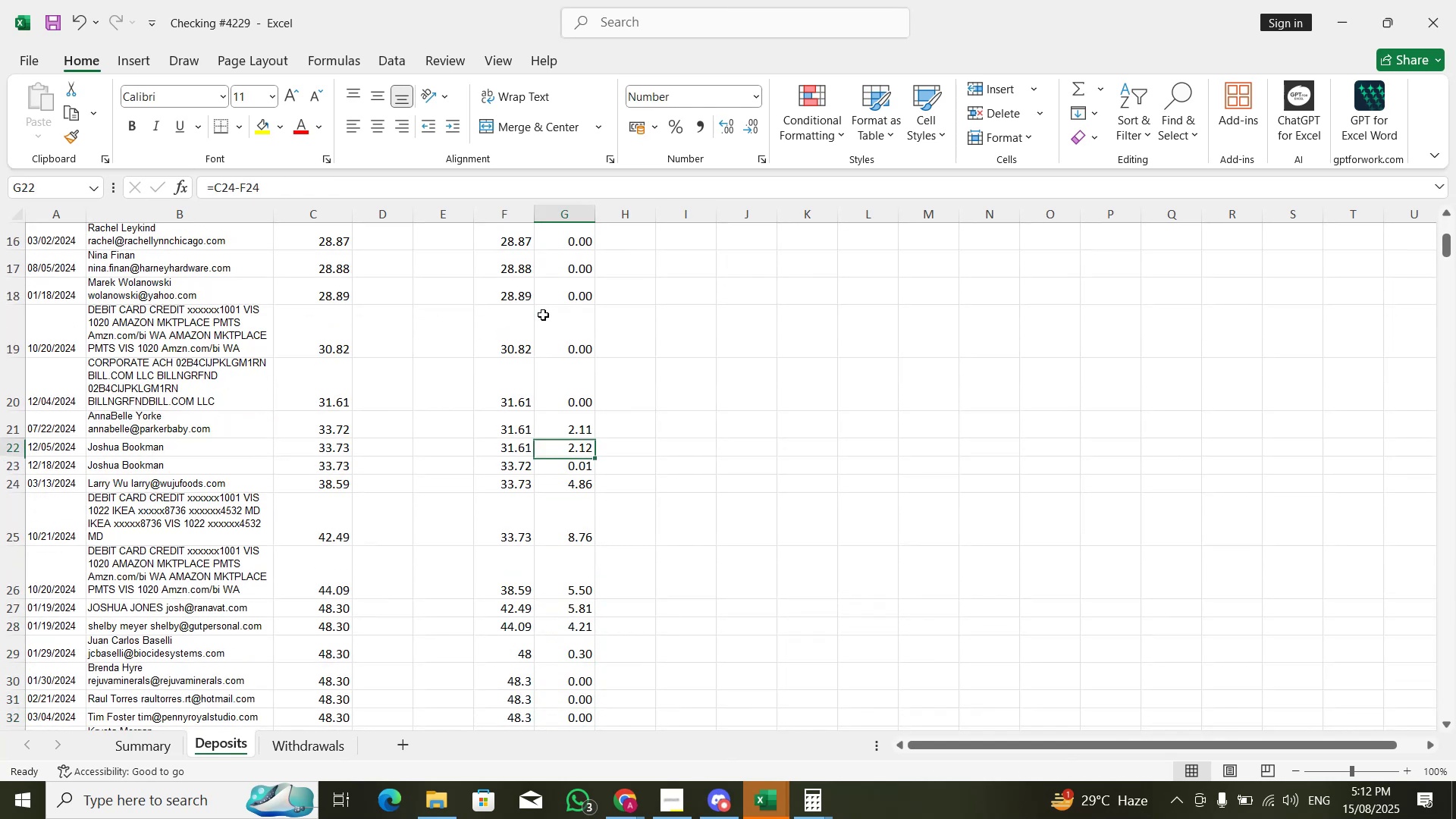 
key(ArrowUp)
 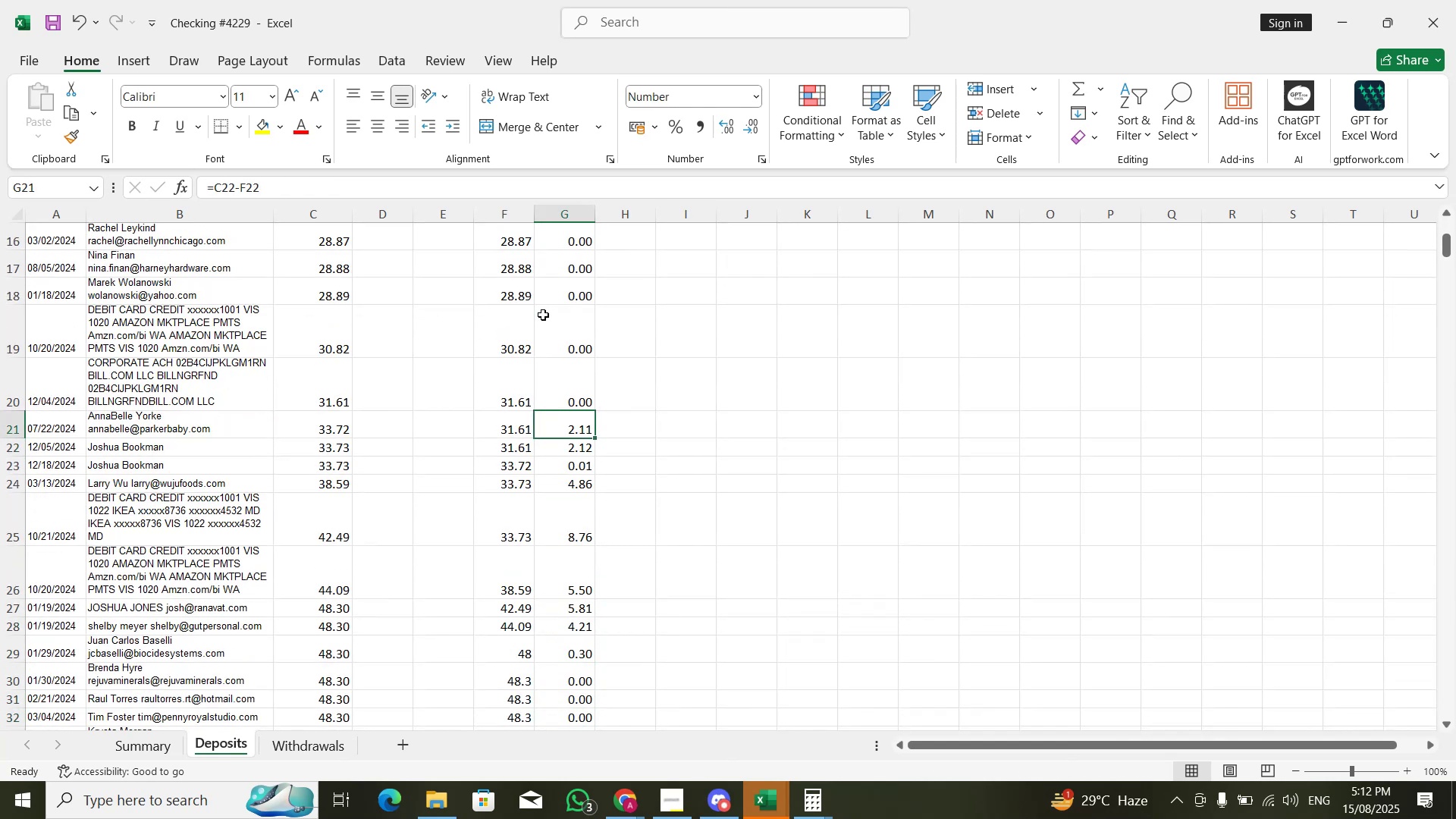 
key(Shift+Space)
 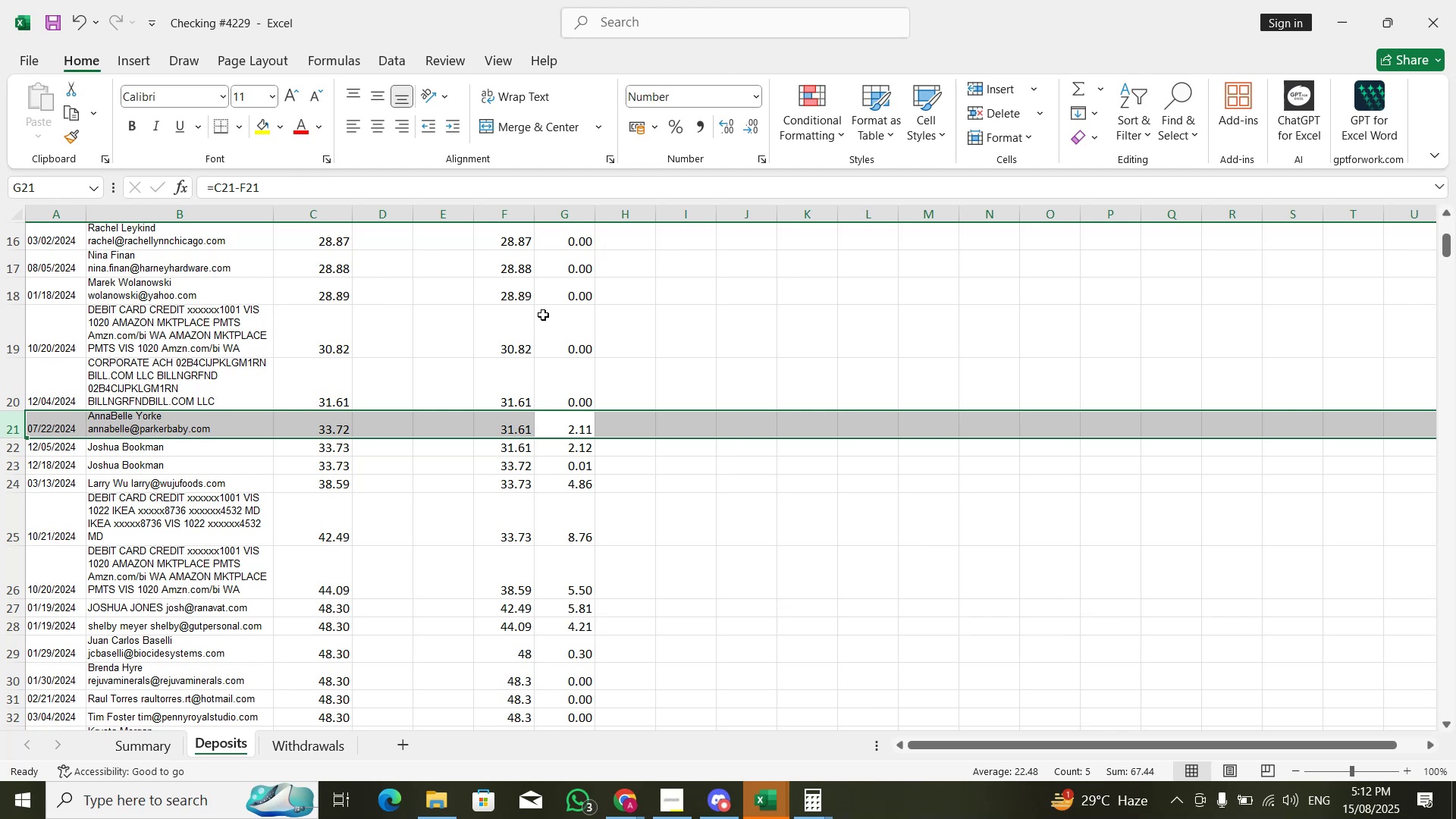 
wait(6.38)
 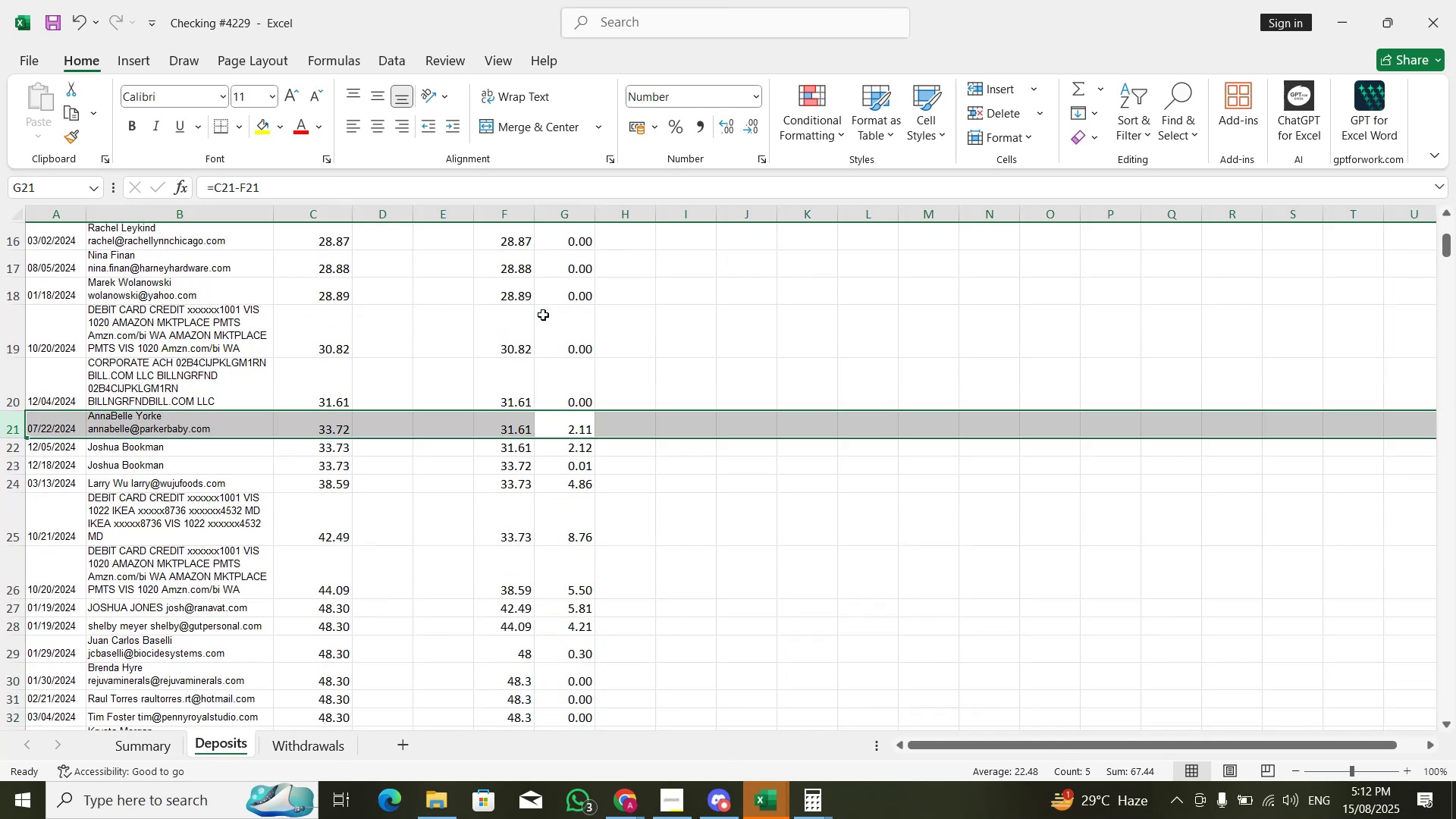 
key(Alt+Tab)
 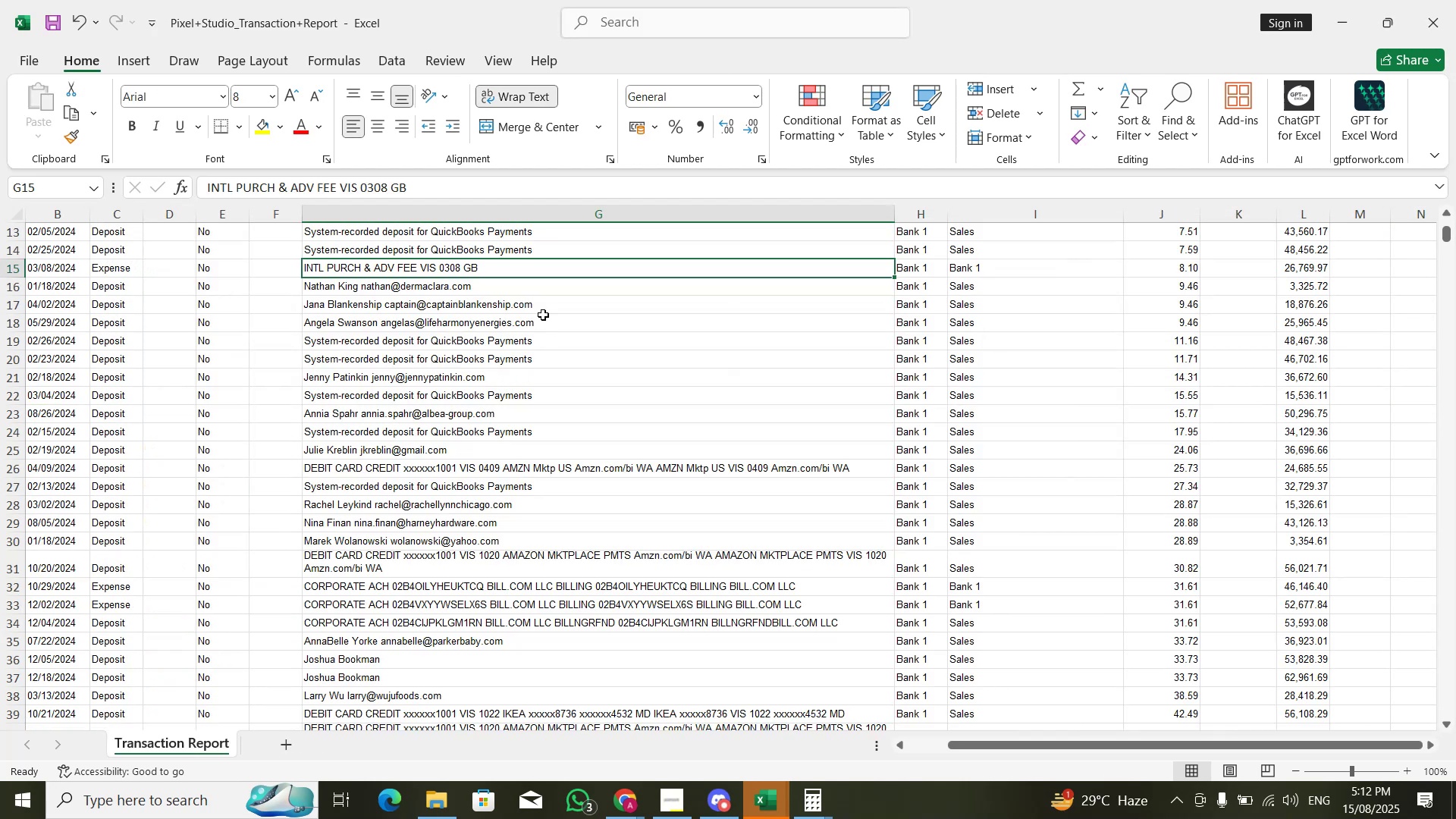 
key(ArrowRight)
 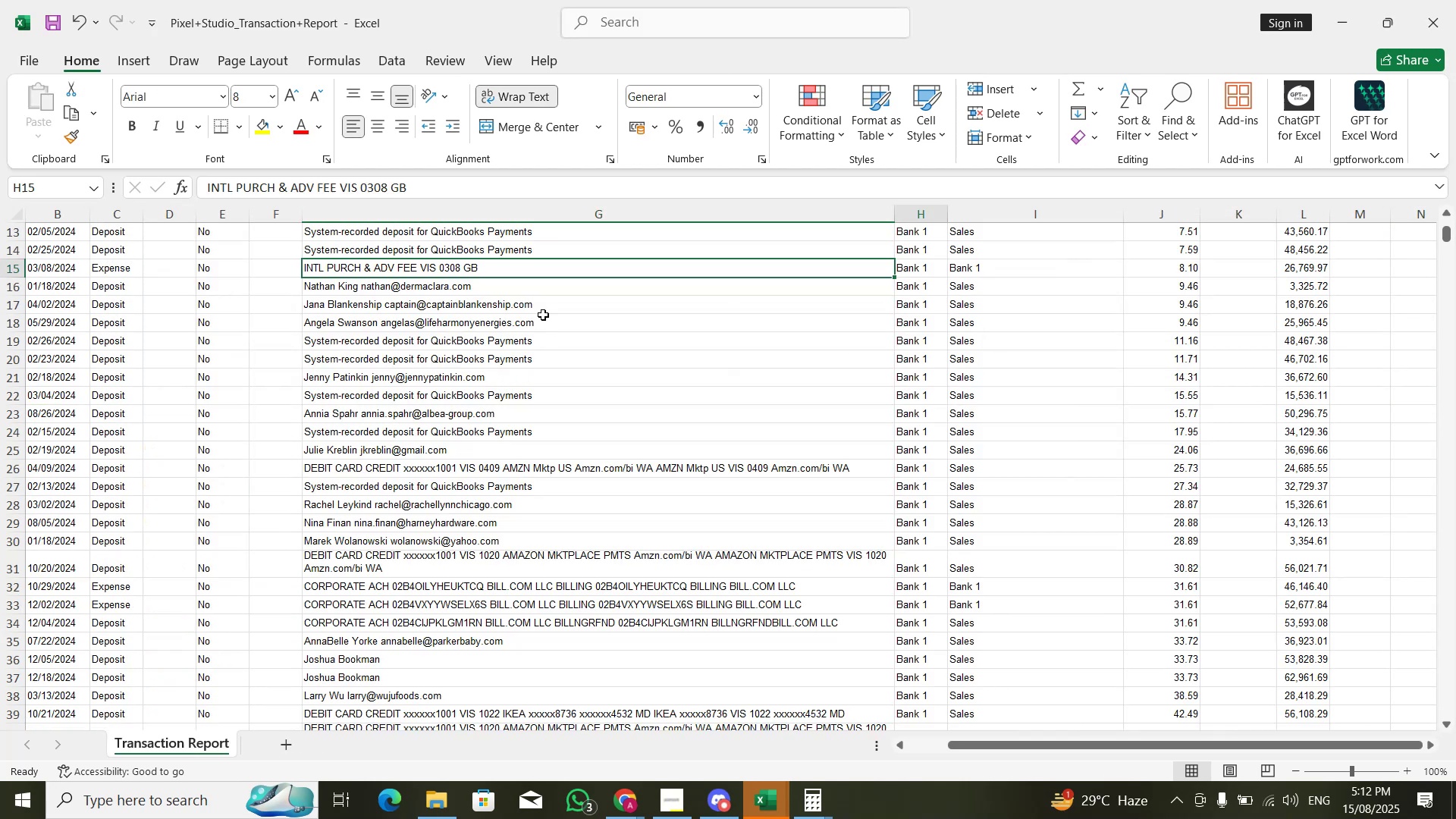 
key(ArrowRight)
 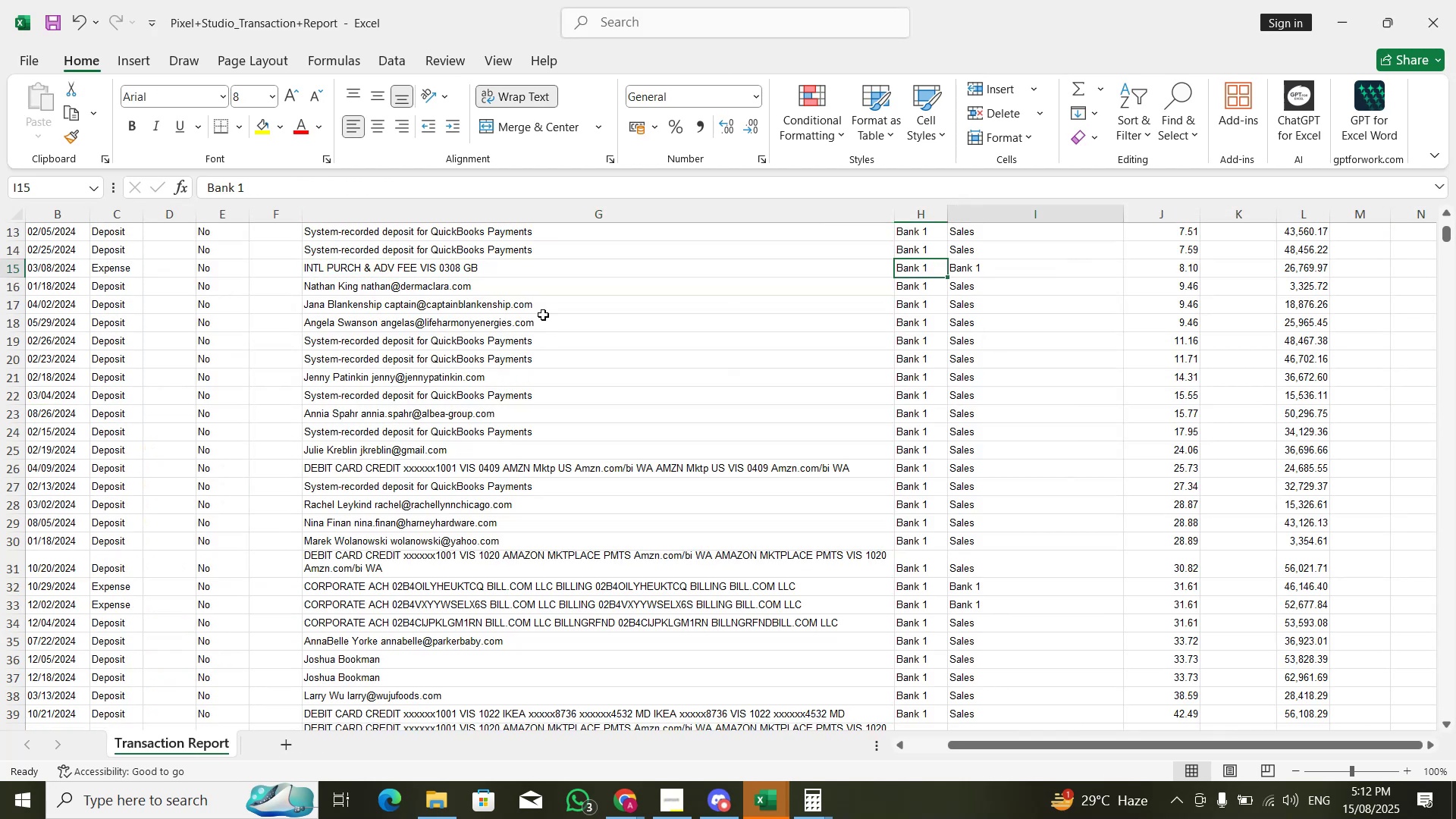 
key(ArrowRight)
 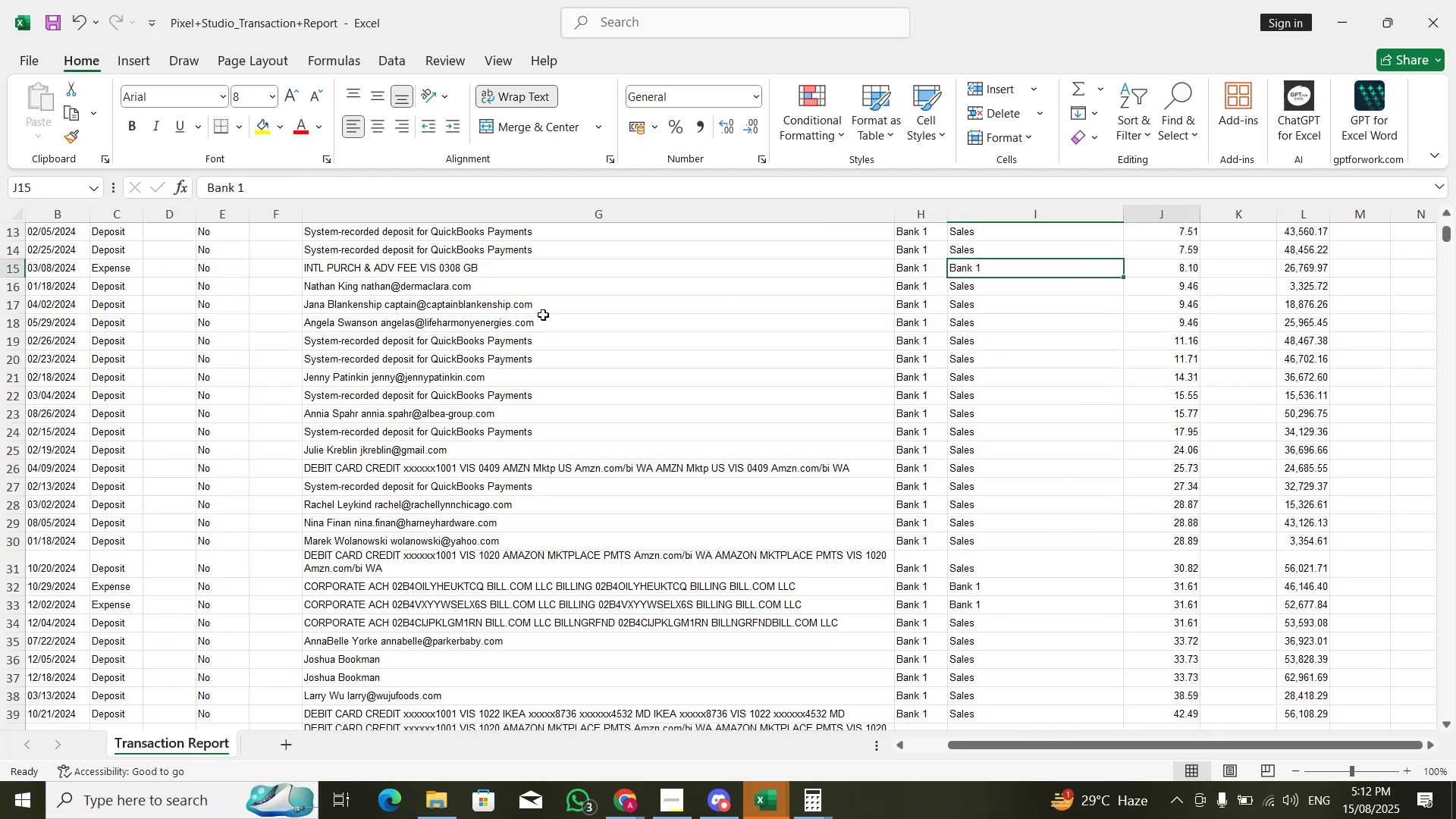 
hold_key(key=ArrowDown, duration=0.98)
 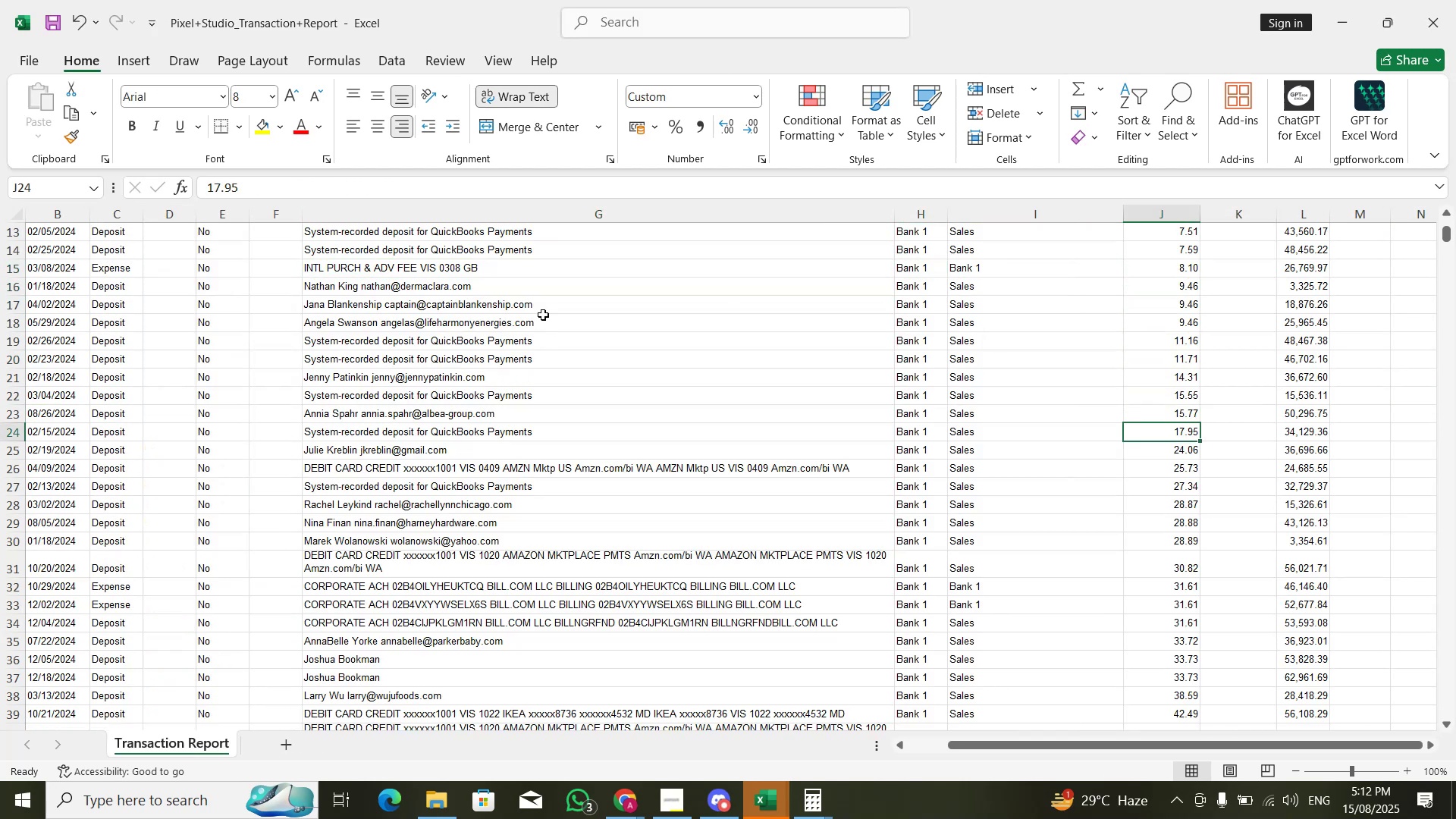 
key(ArrowDown)
 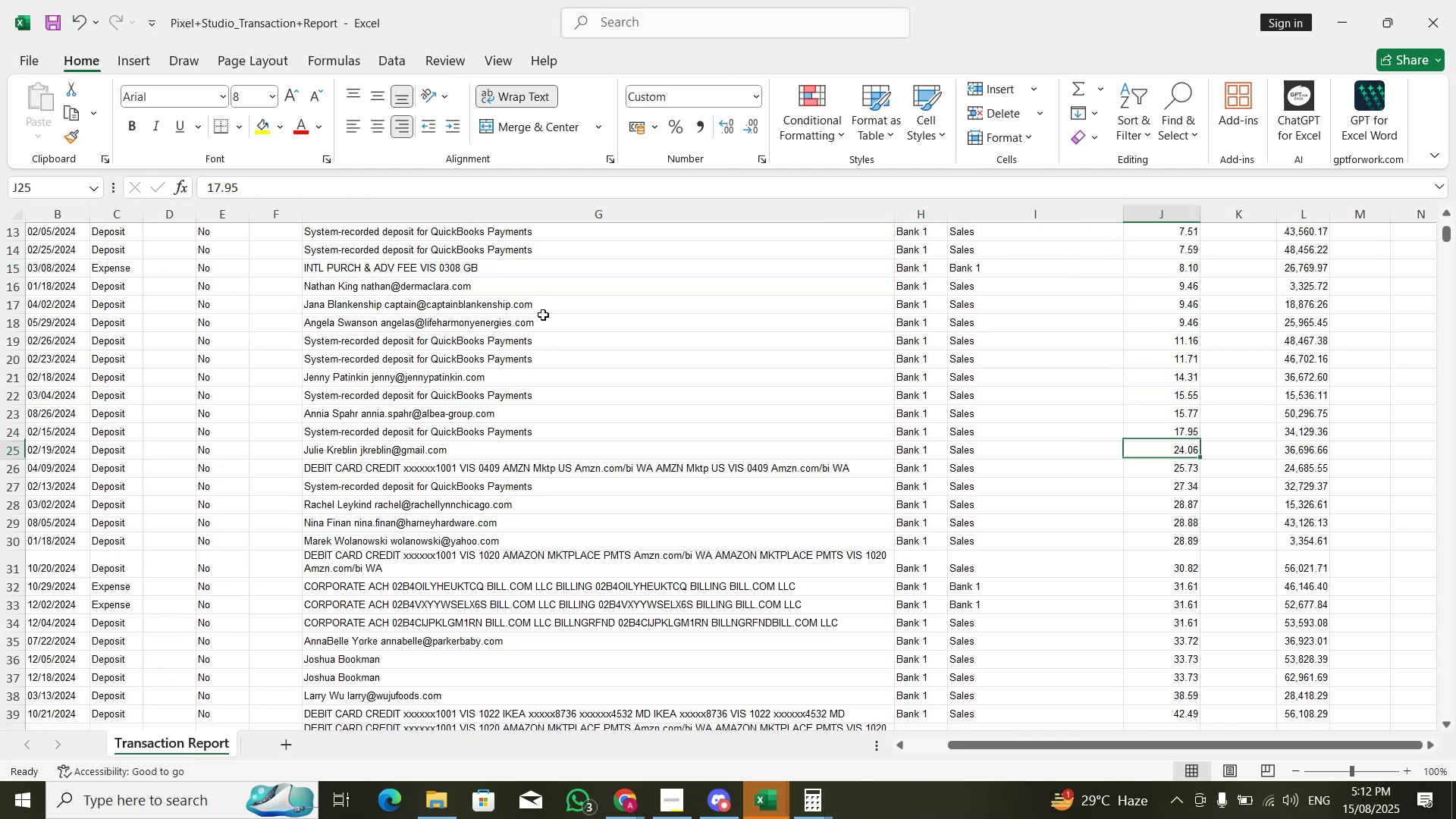 
key(ArrowDown)
 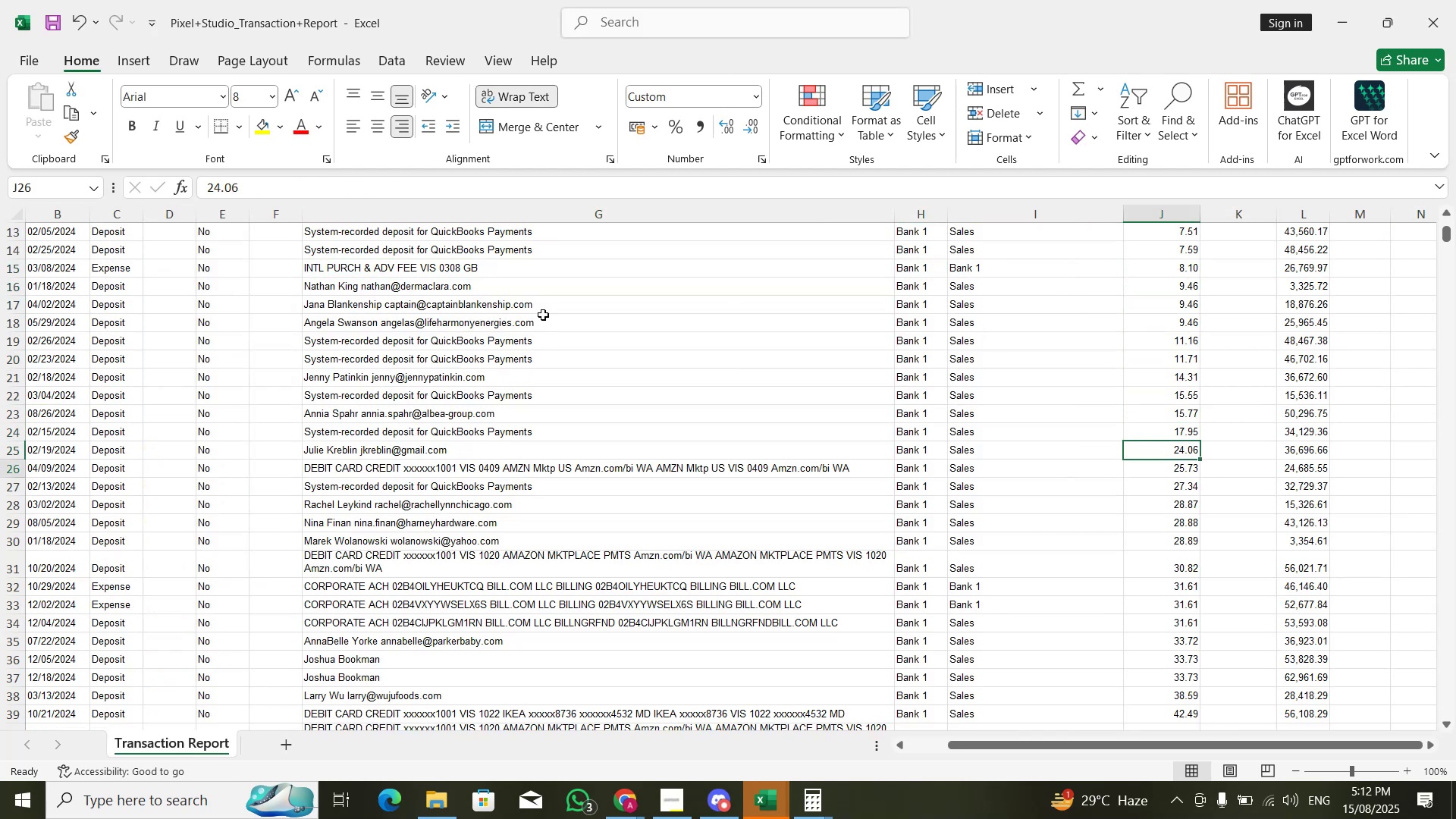 
key(ArrowDown)
 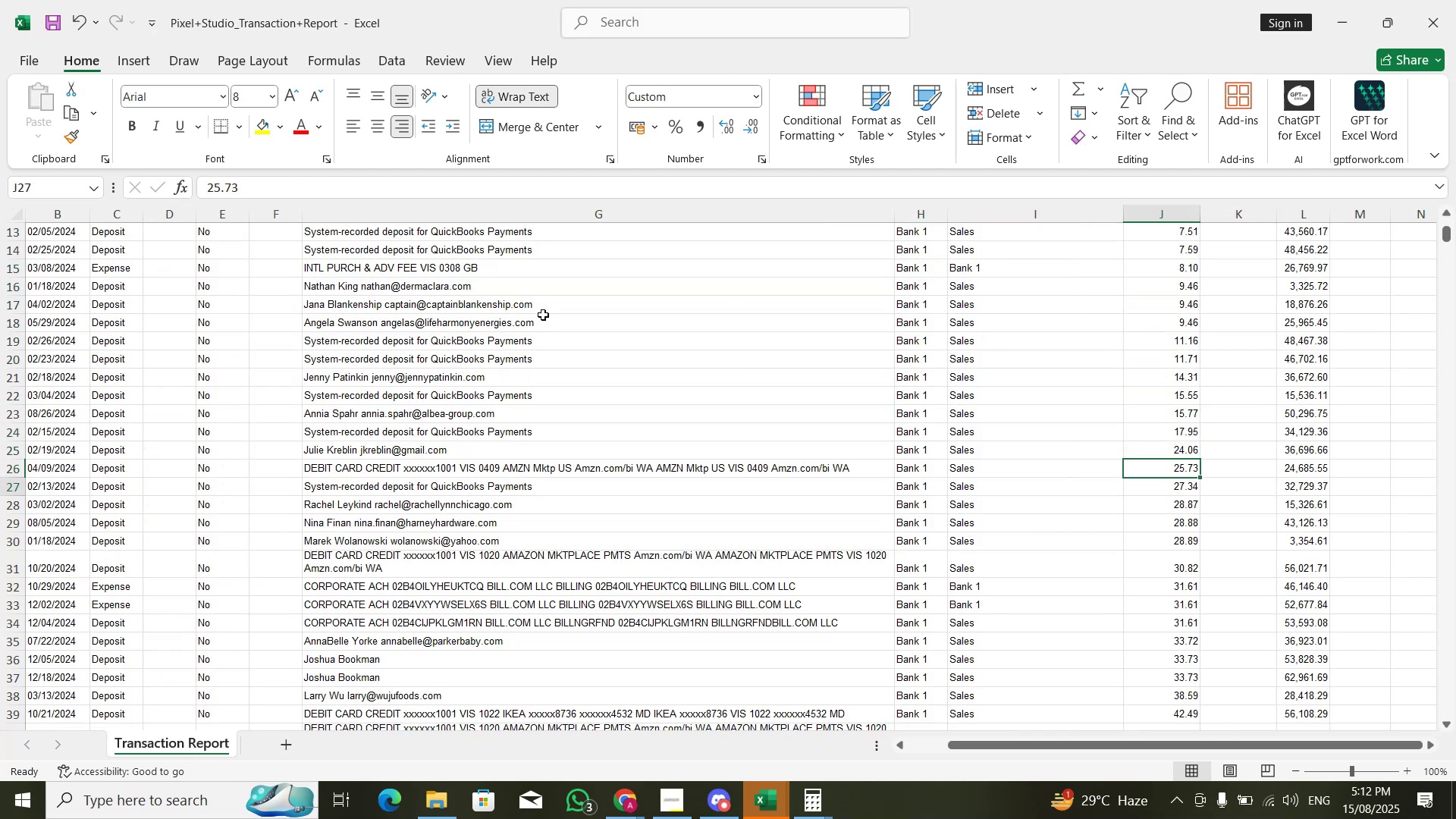 
key(ArrowDown)
 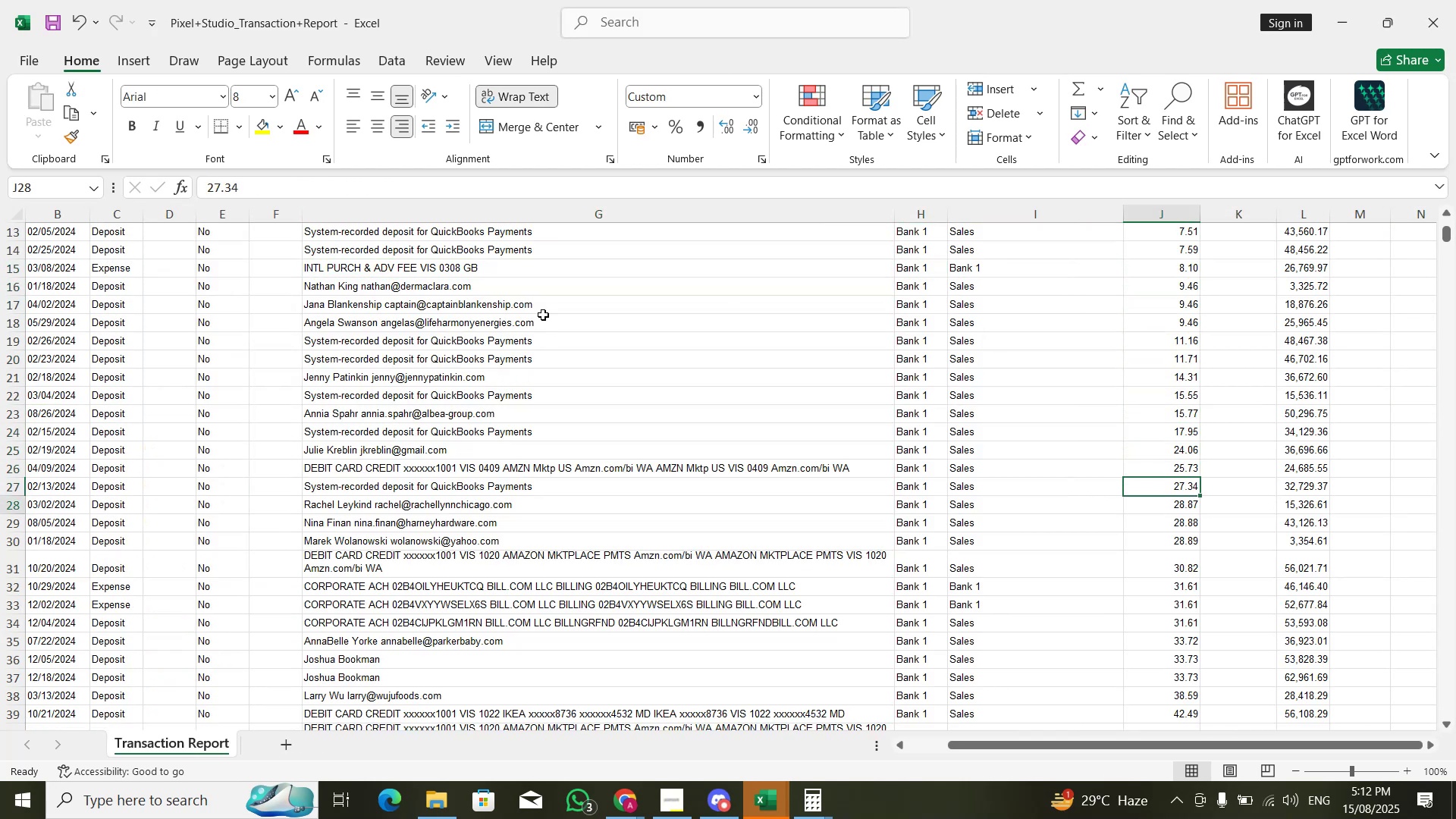 
key(ArrowDown)
 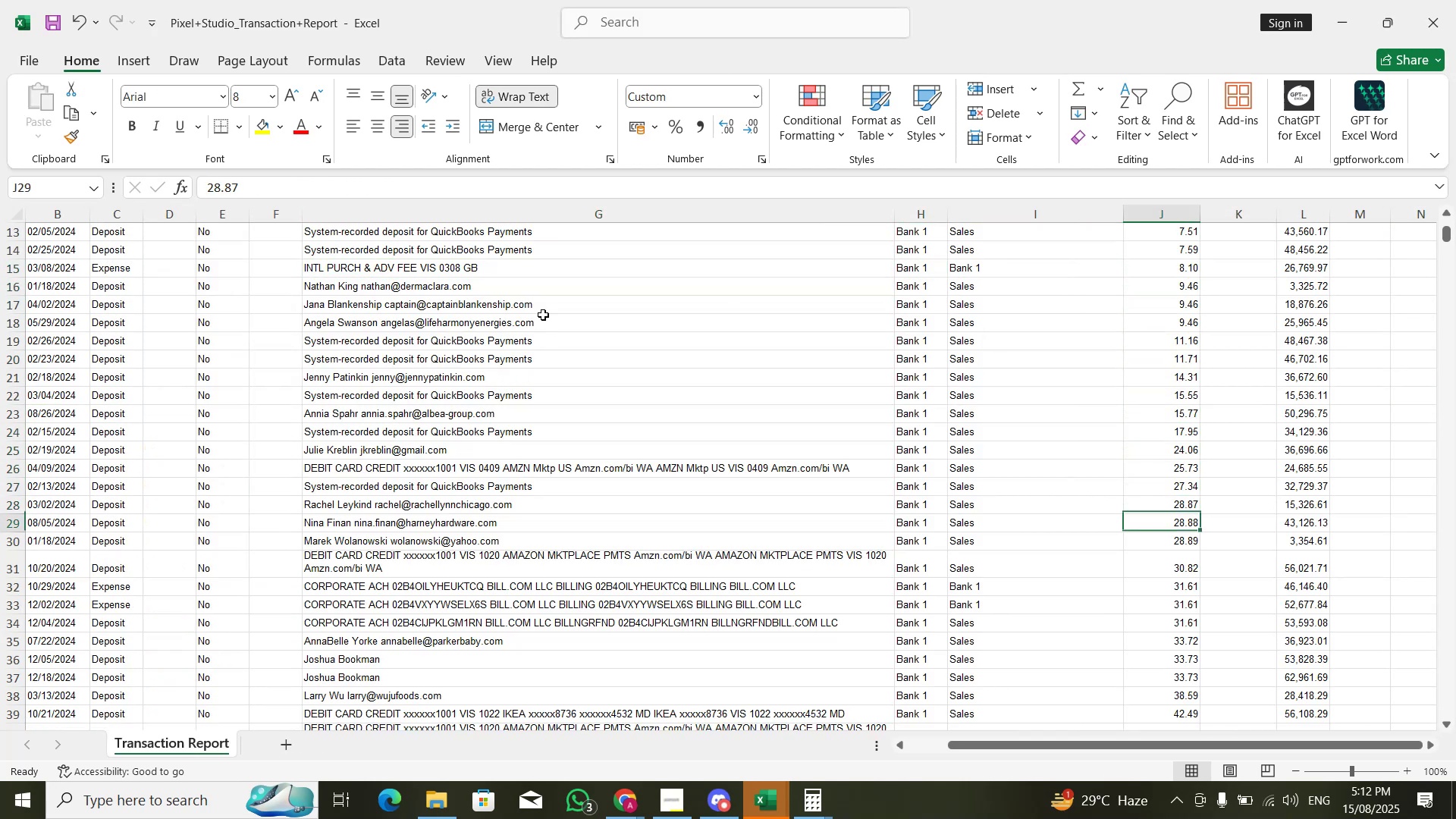 
key(ArrowDown)
 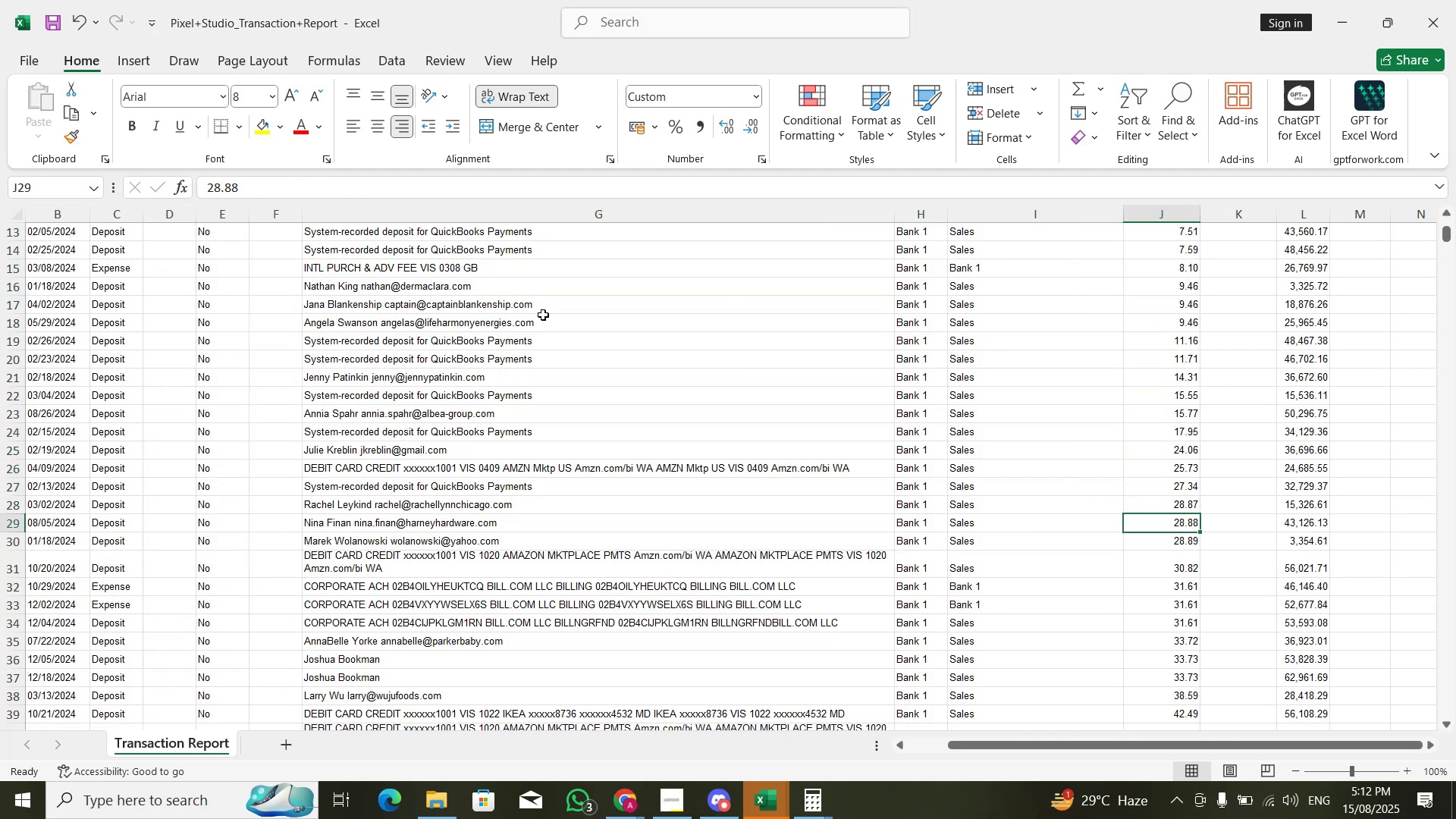 
key(ArrowDown)
 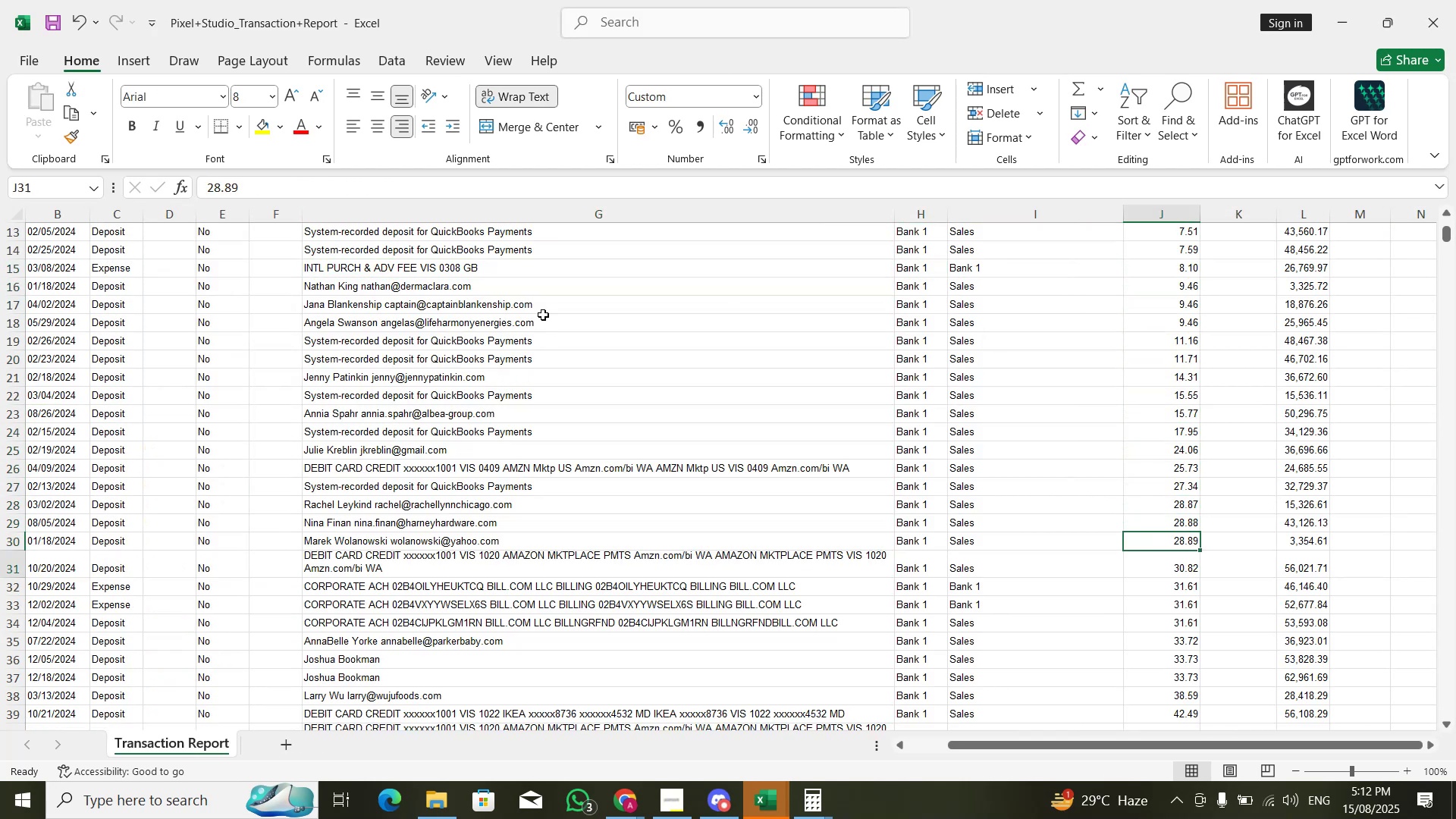 
key(ArrowDown)
 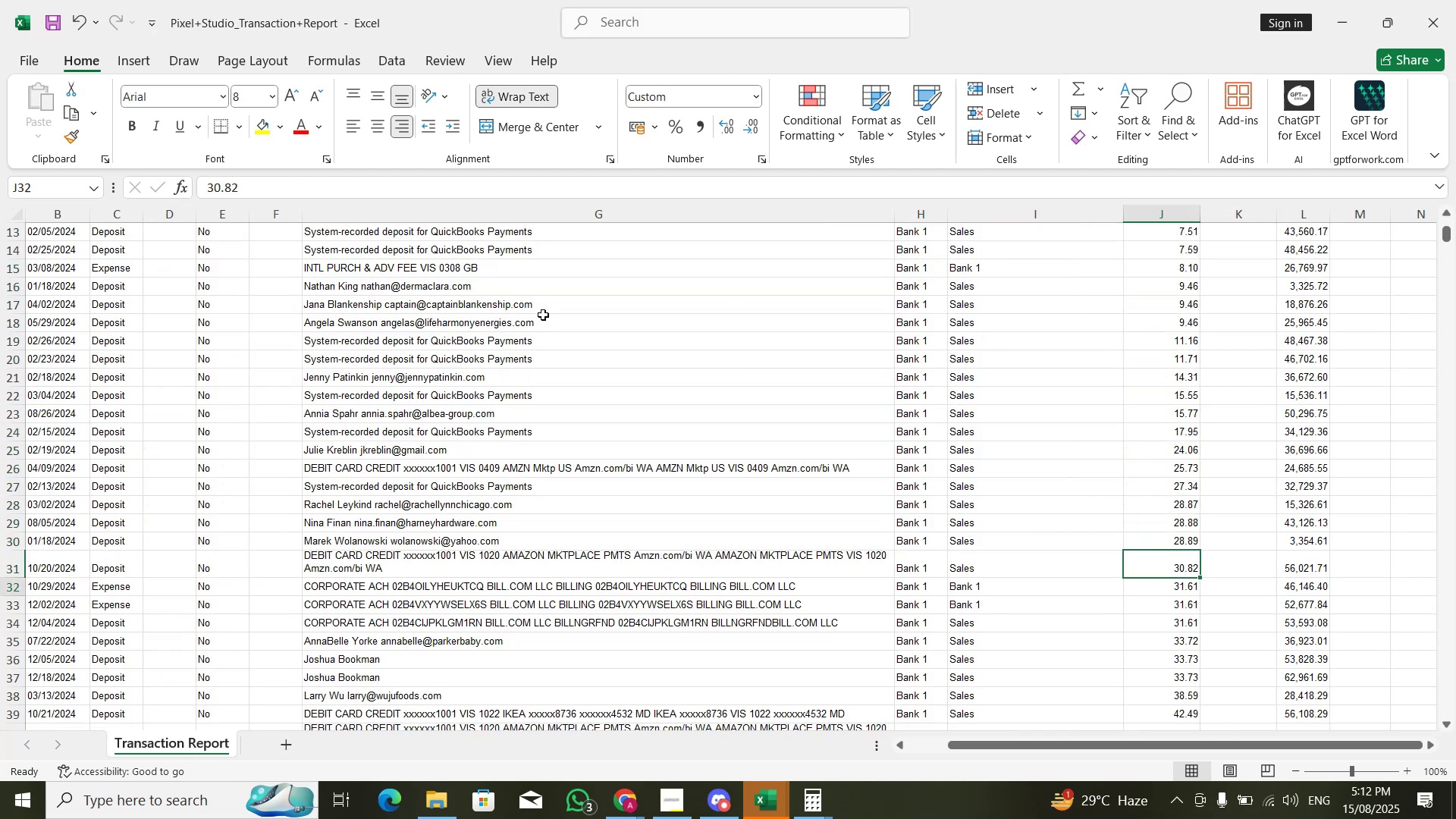 
key(ArrowDown)
 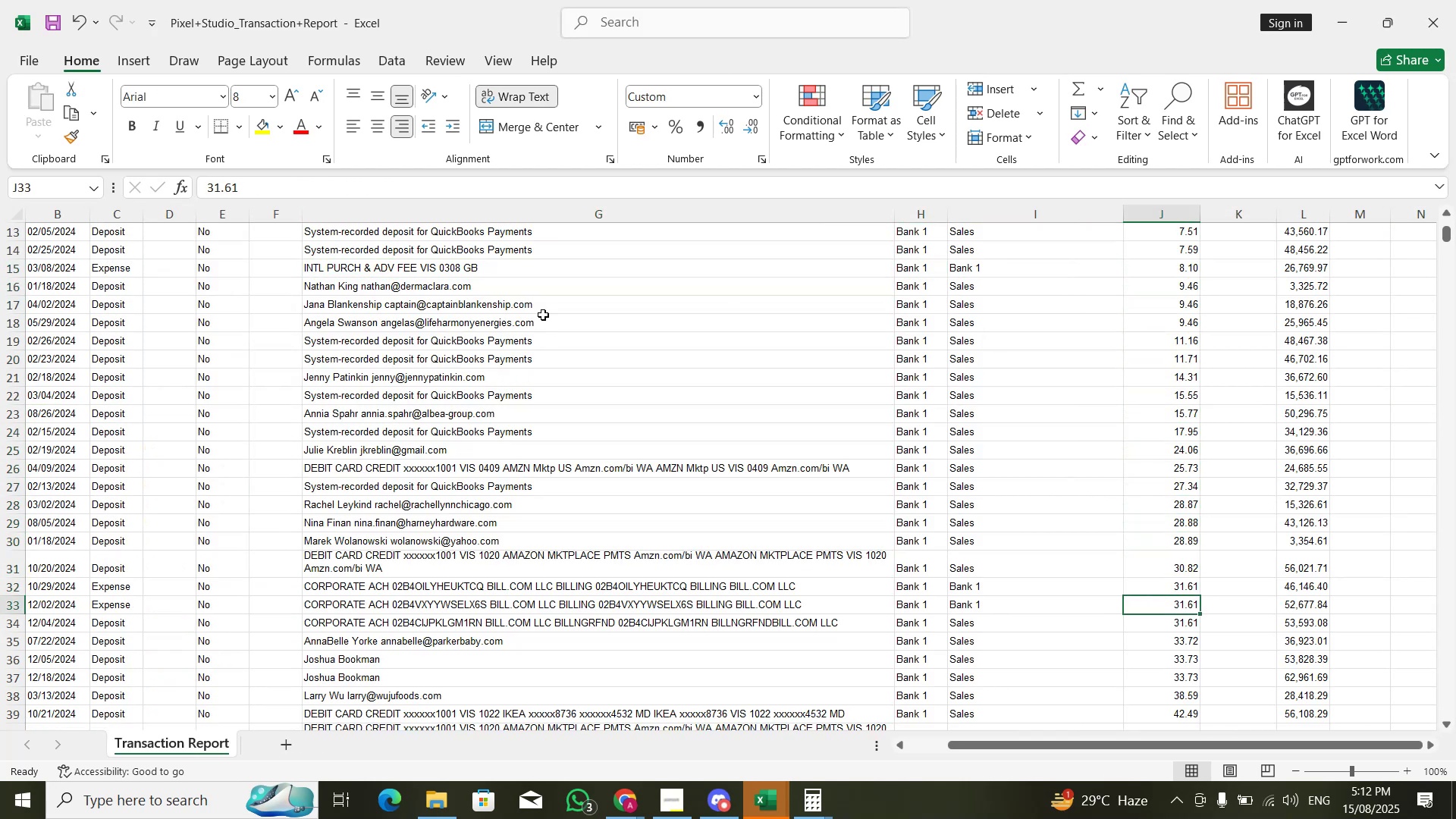 
key(ArrowLeft)
 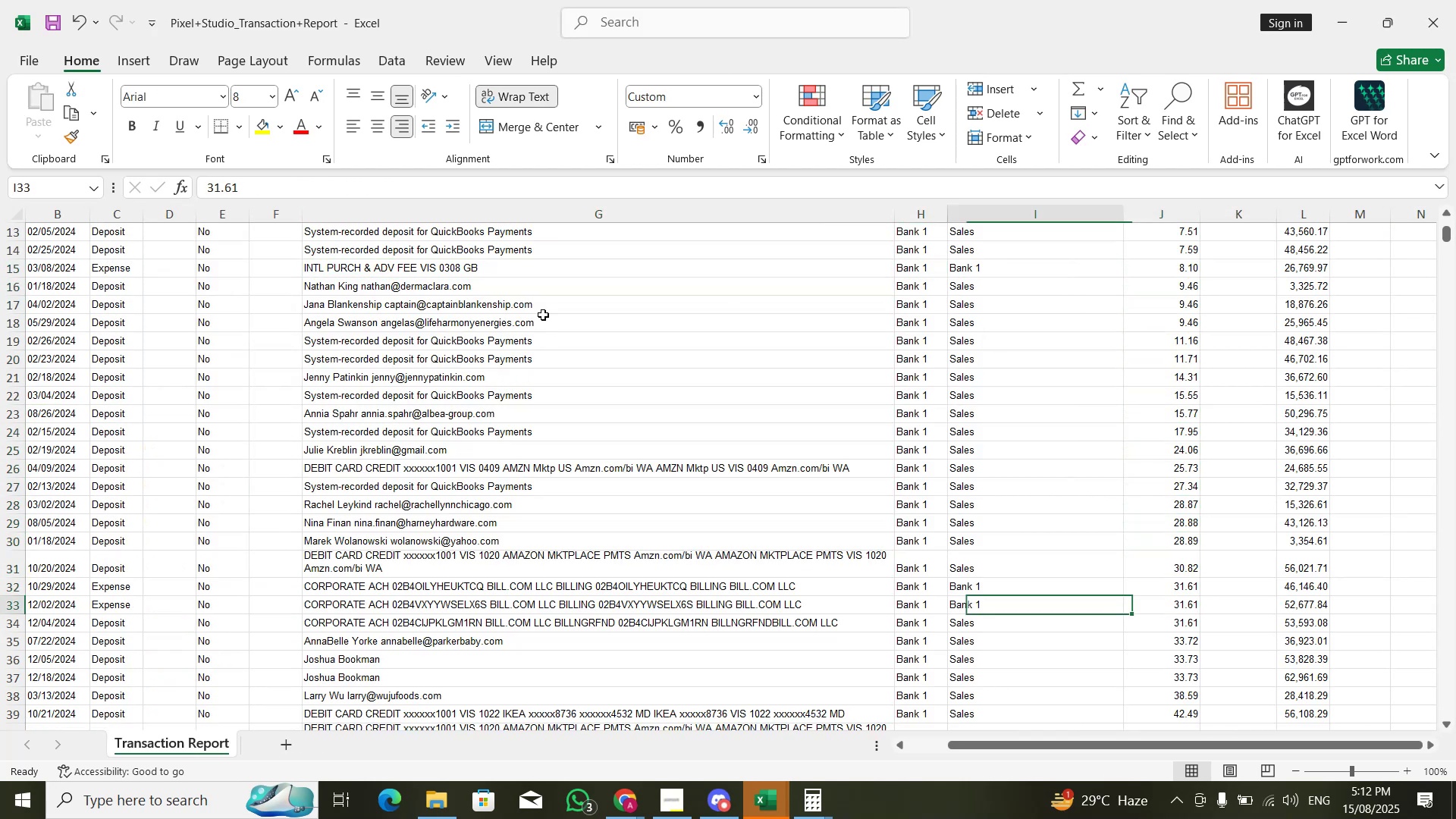 
key(ArrowLeft)
 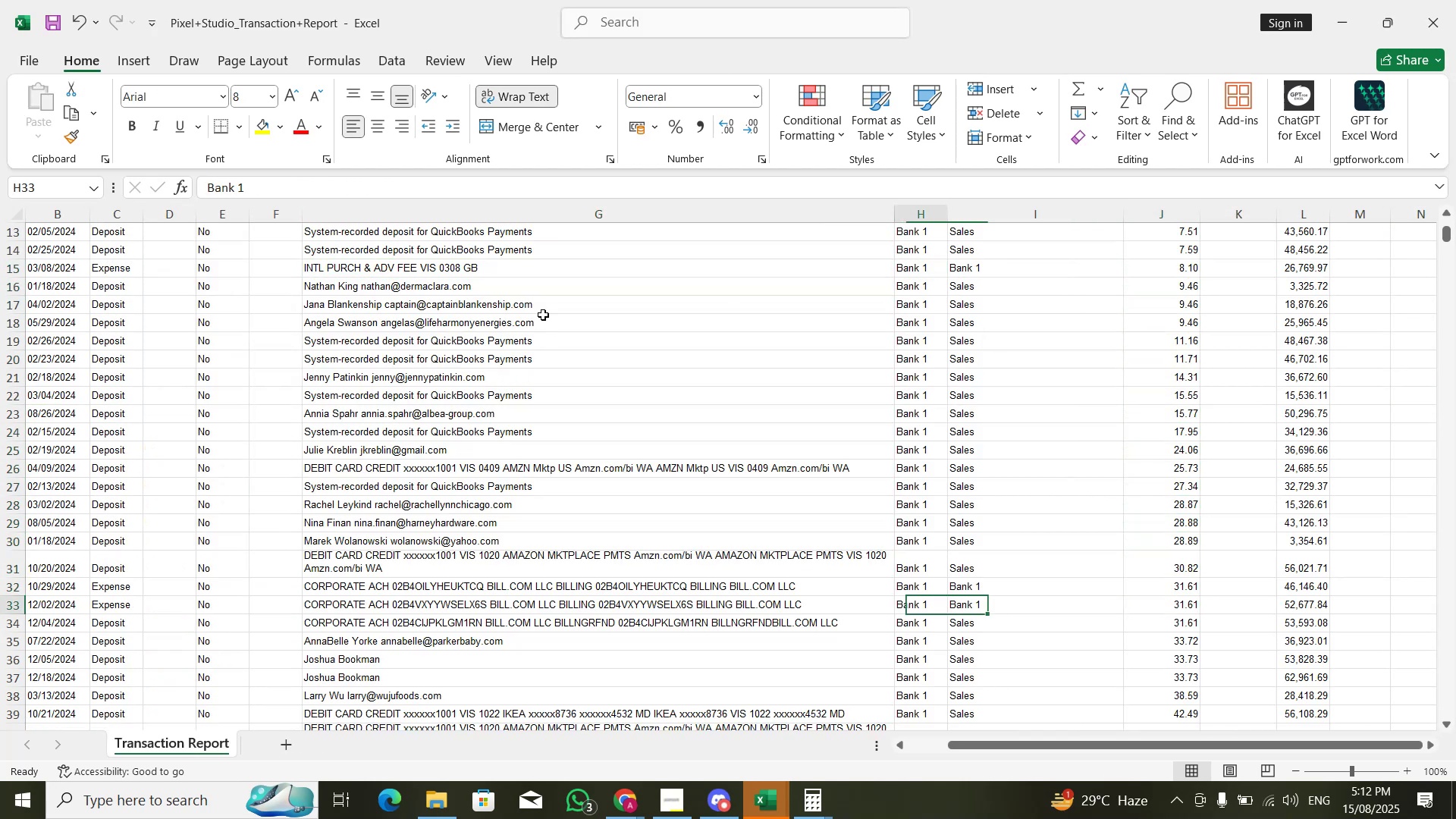 
key(ArrowLeft)
 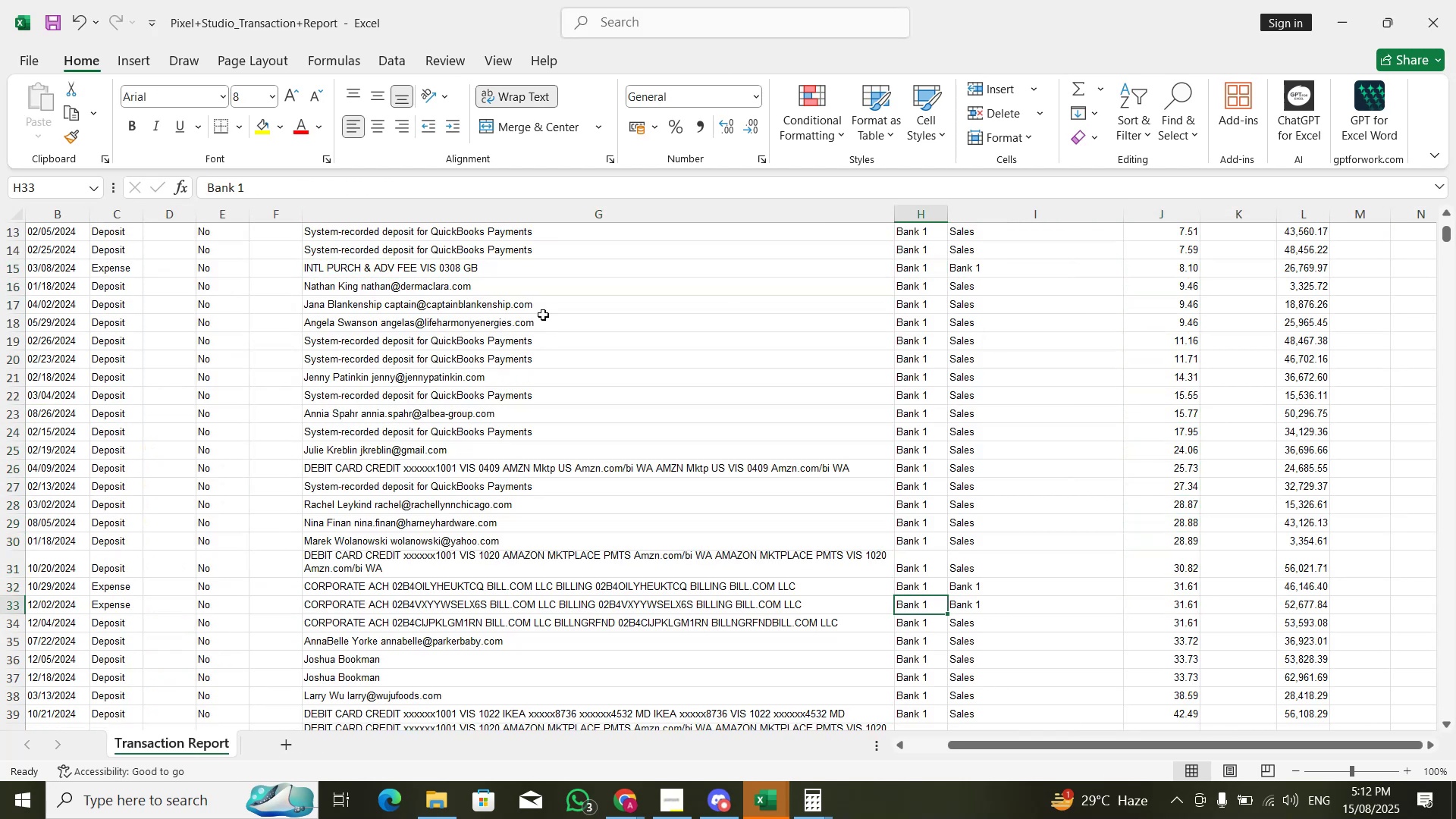 
key(Shift+ArrowDown)
 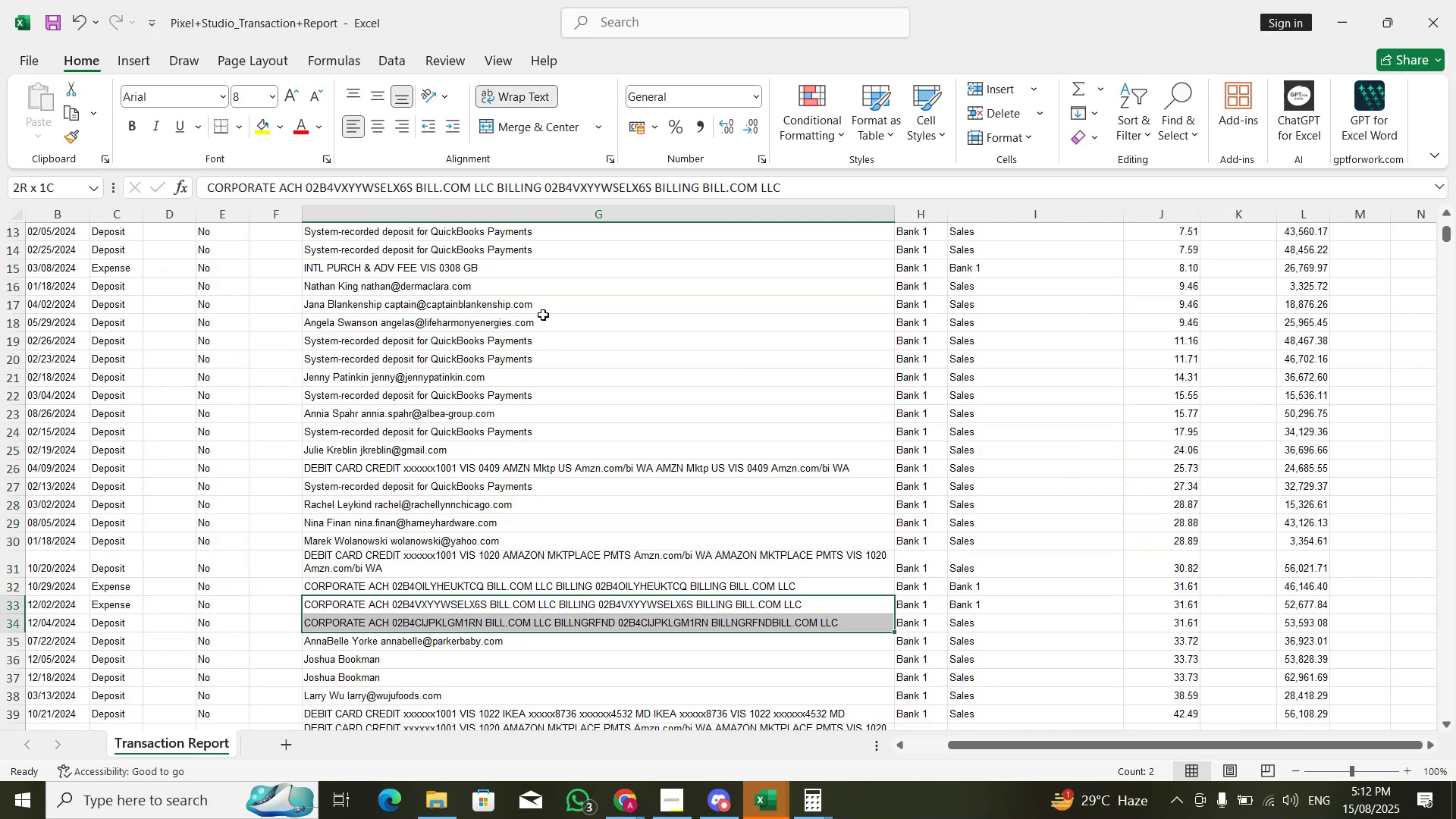 
key(Control+C)
 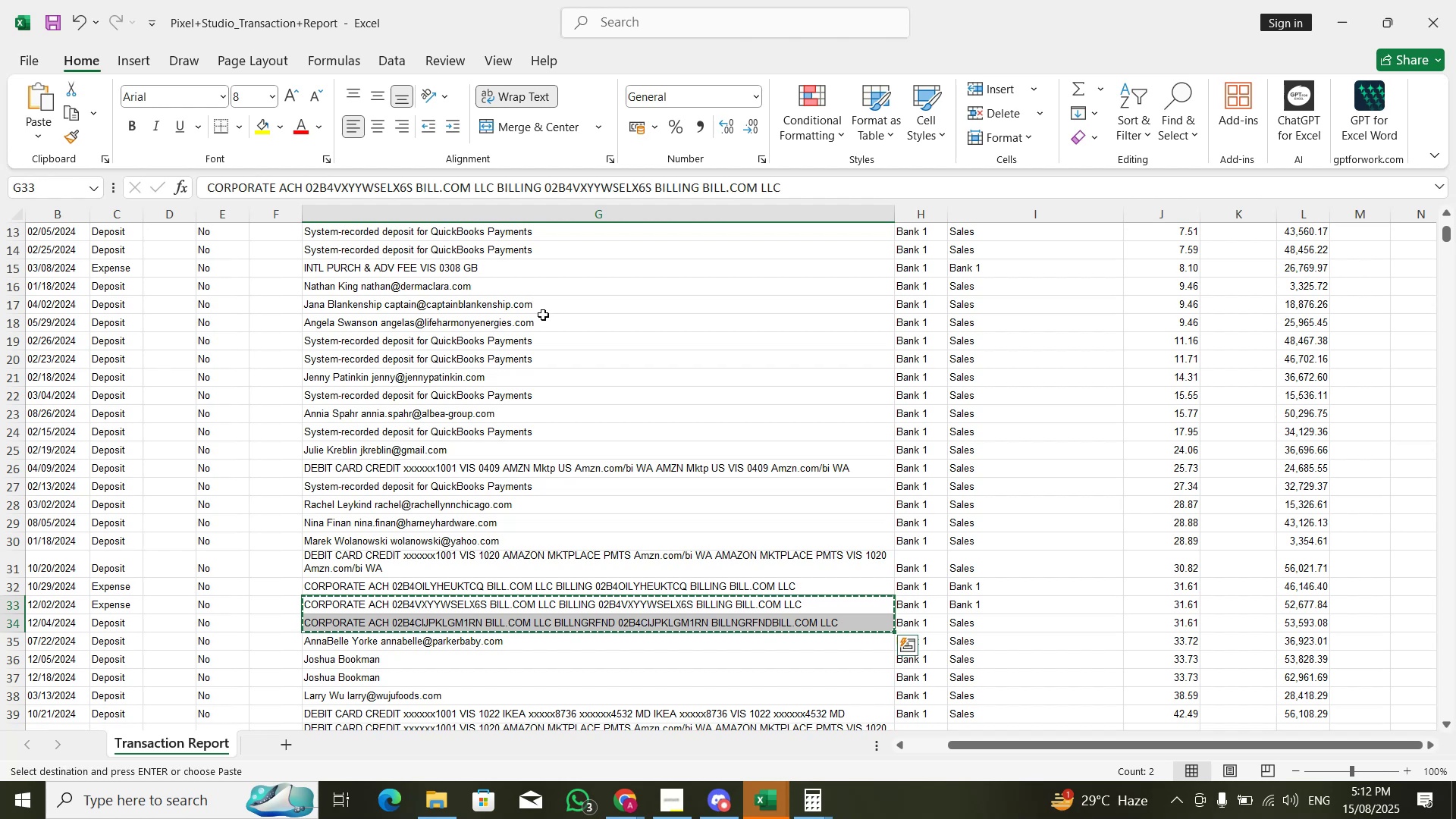 
key(Alt+Tab)
 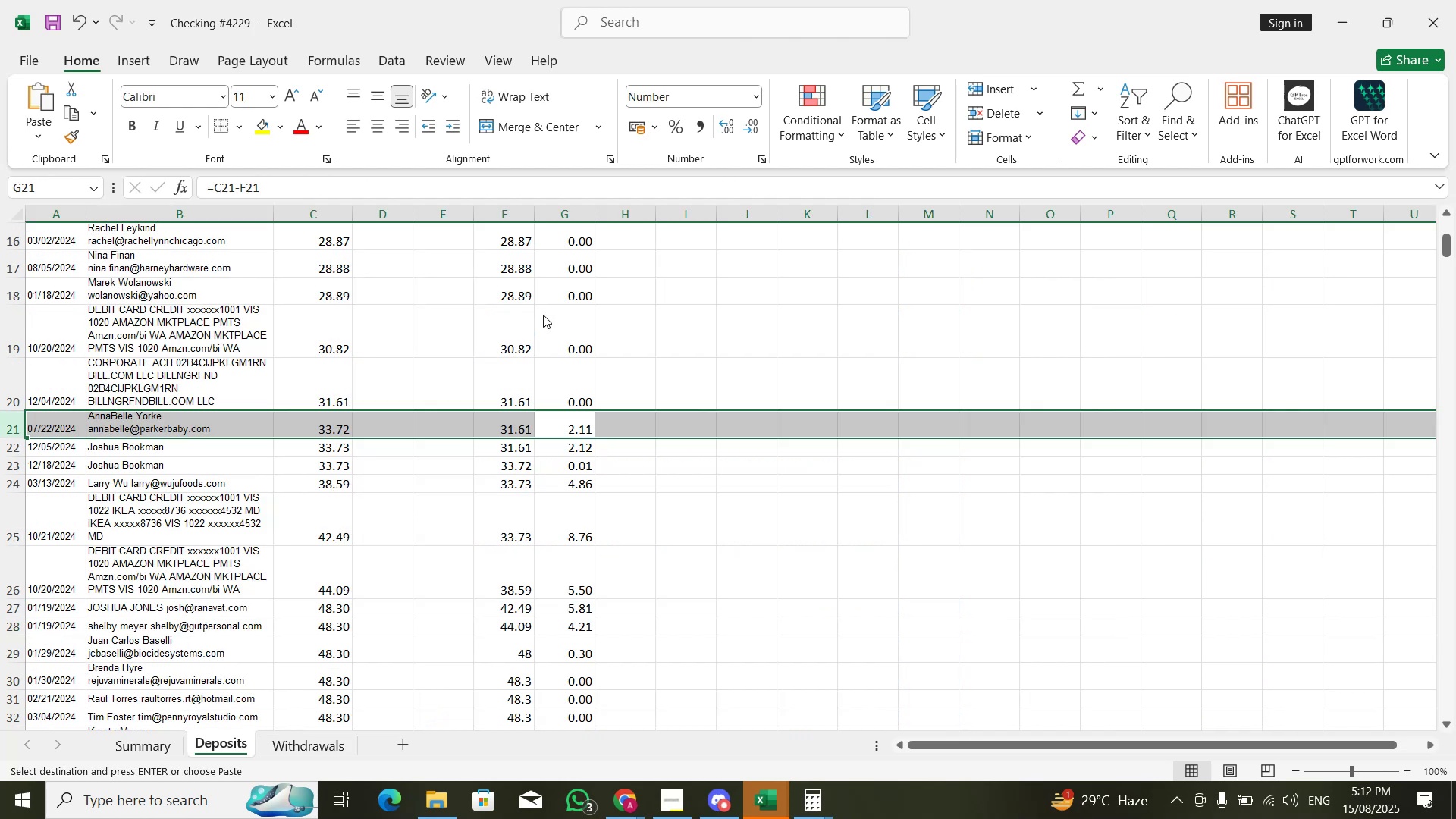 
key(ArrowRight)
 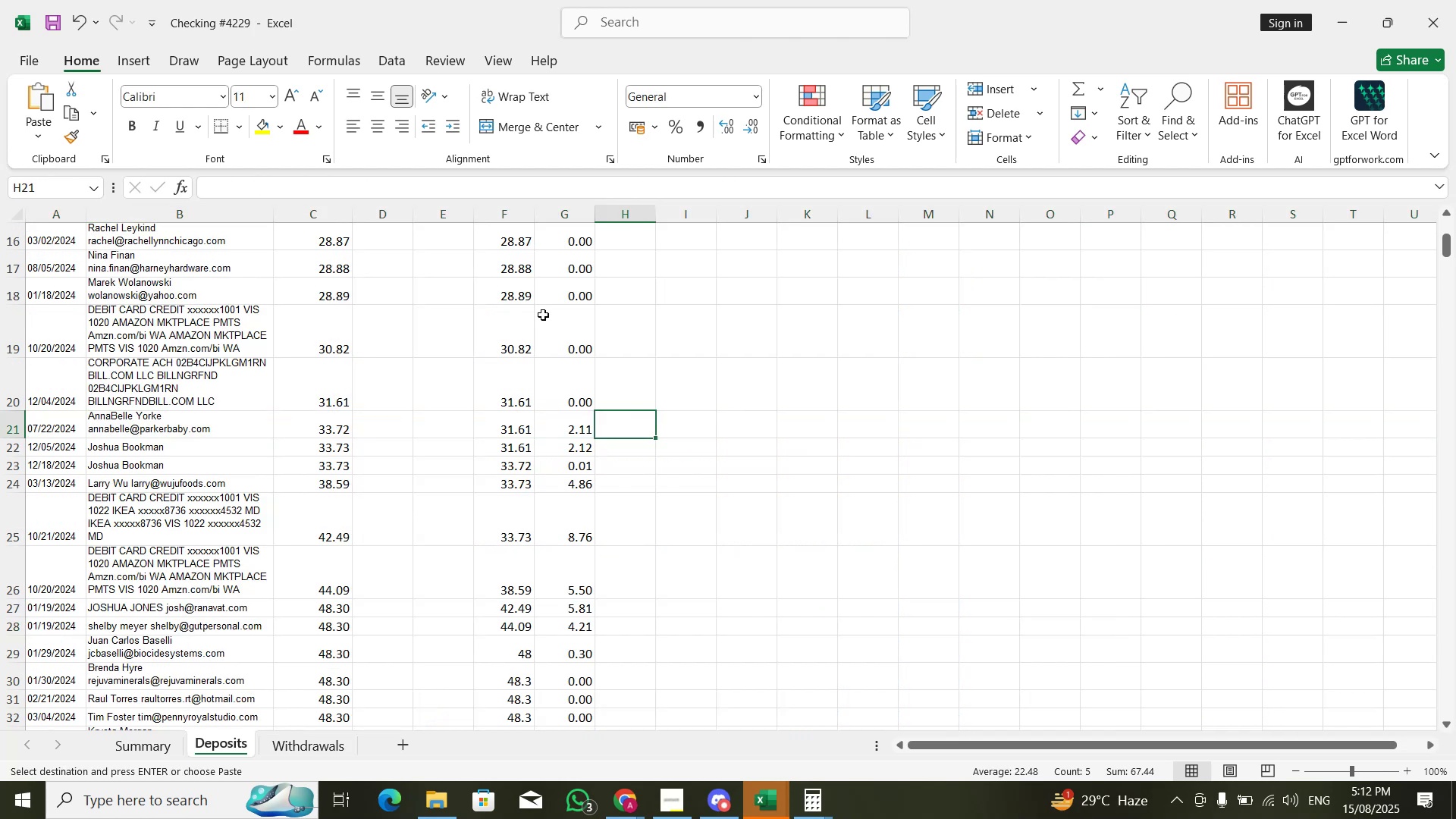 
key(ArrowRight)
 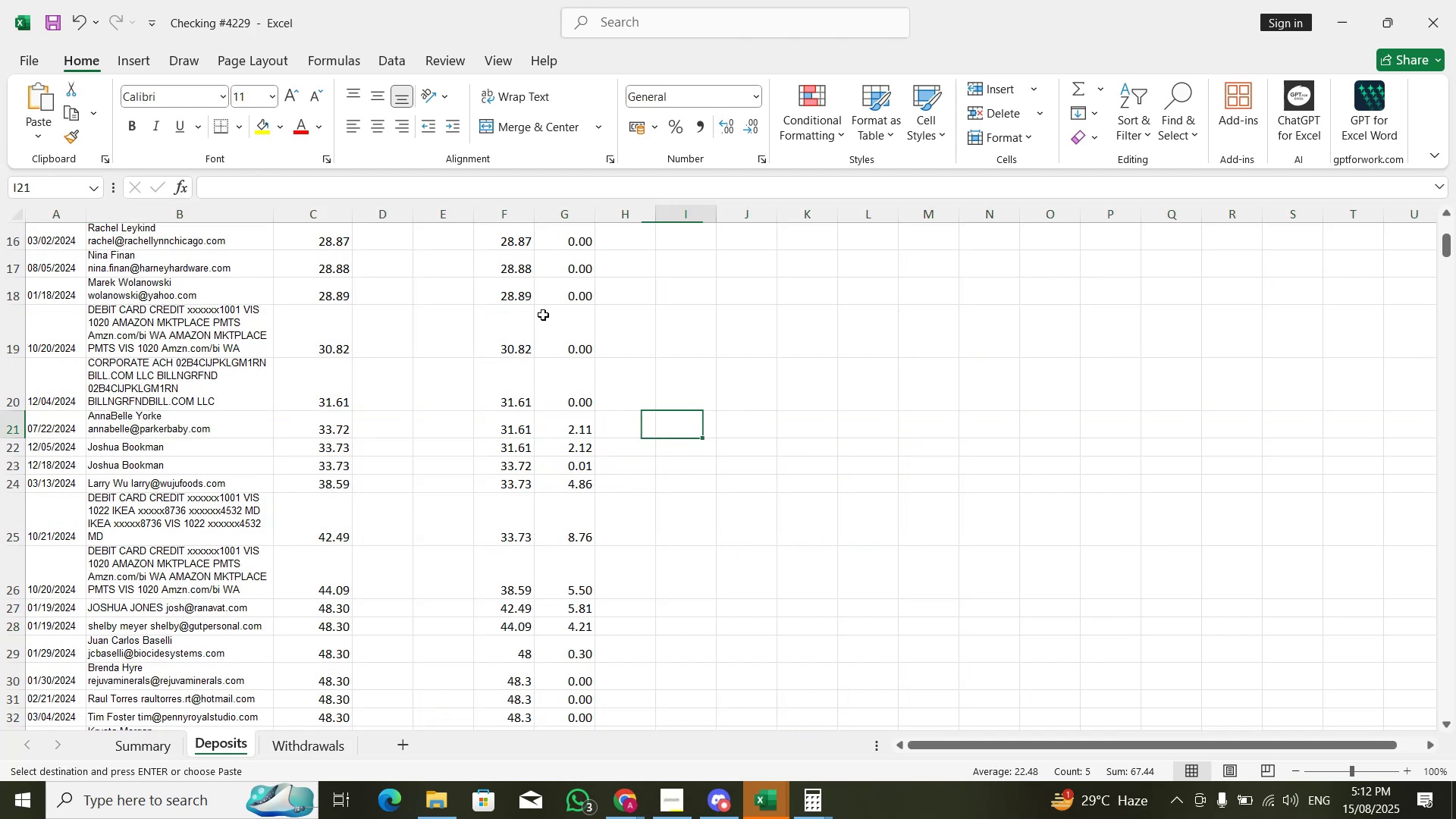 
key(ArrowRight)
 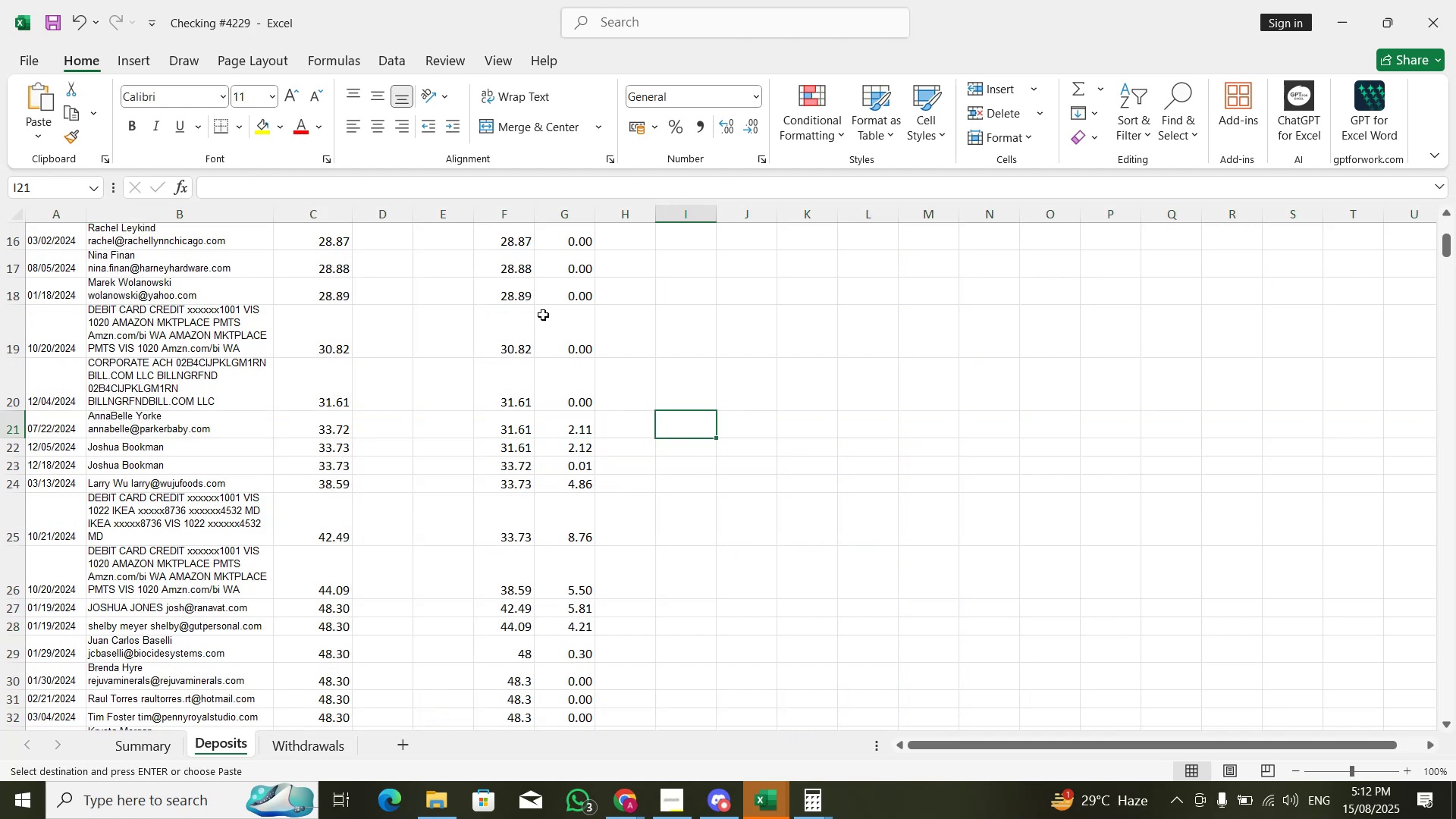 
key(Control+ArrowUp)
 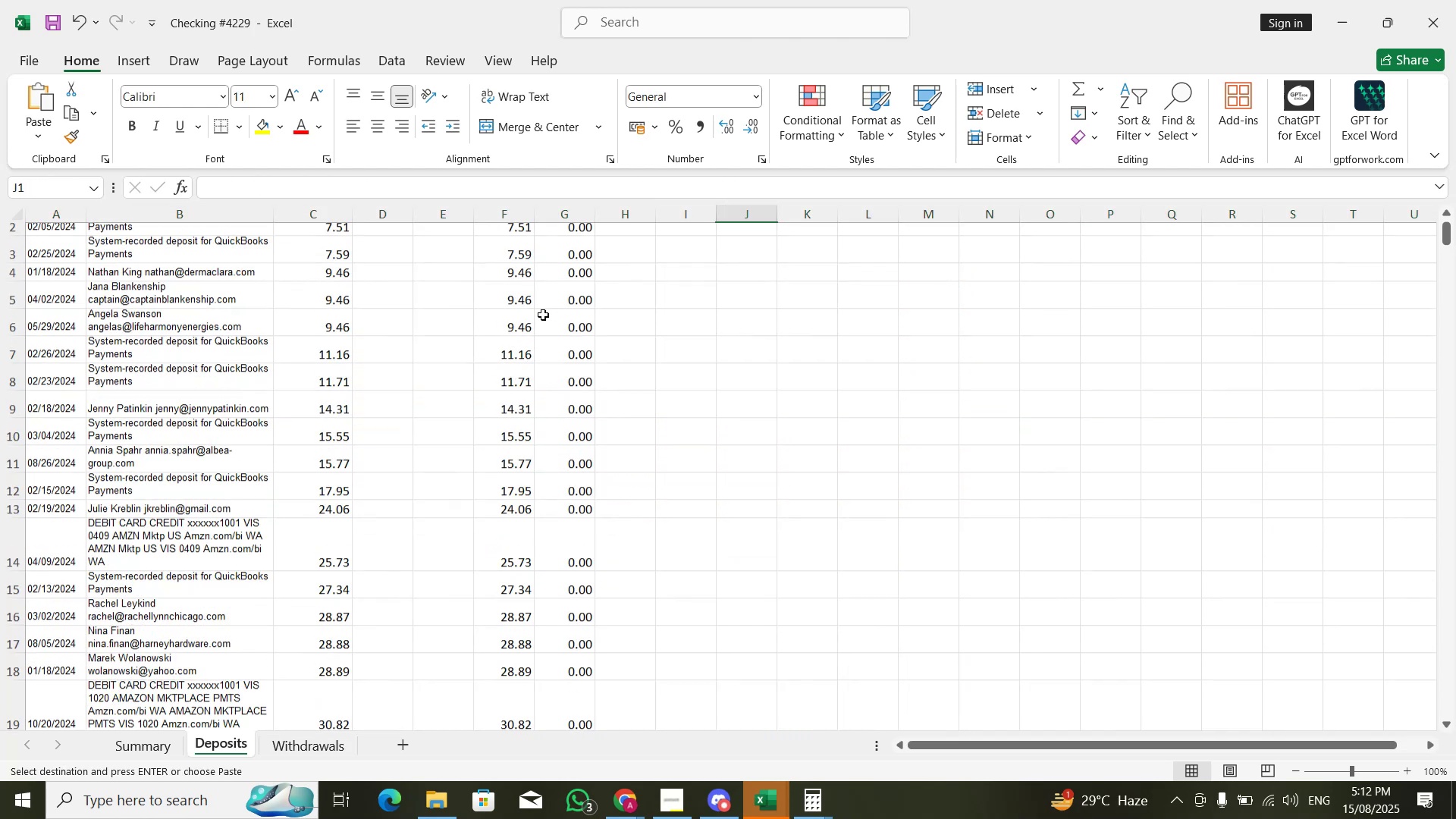 
key(ArrowRight)
 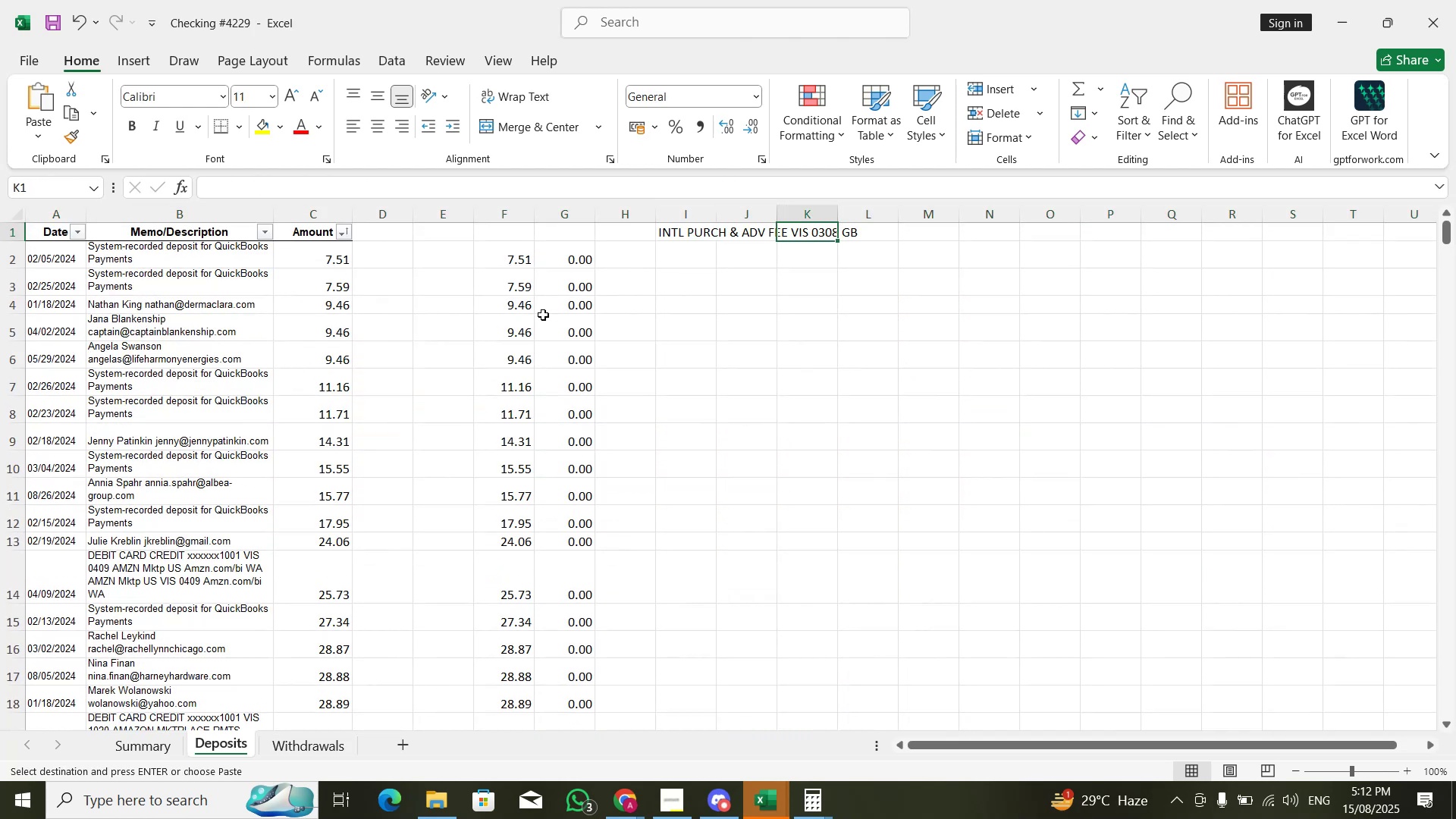 
key(ArrowDown)
 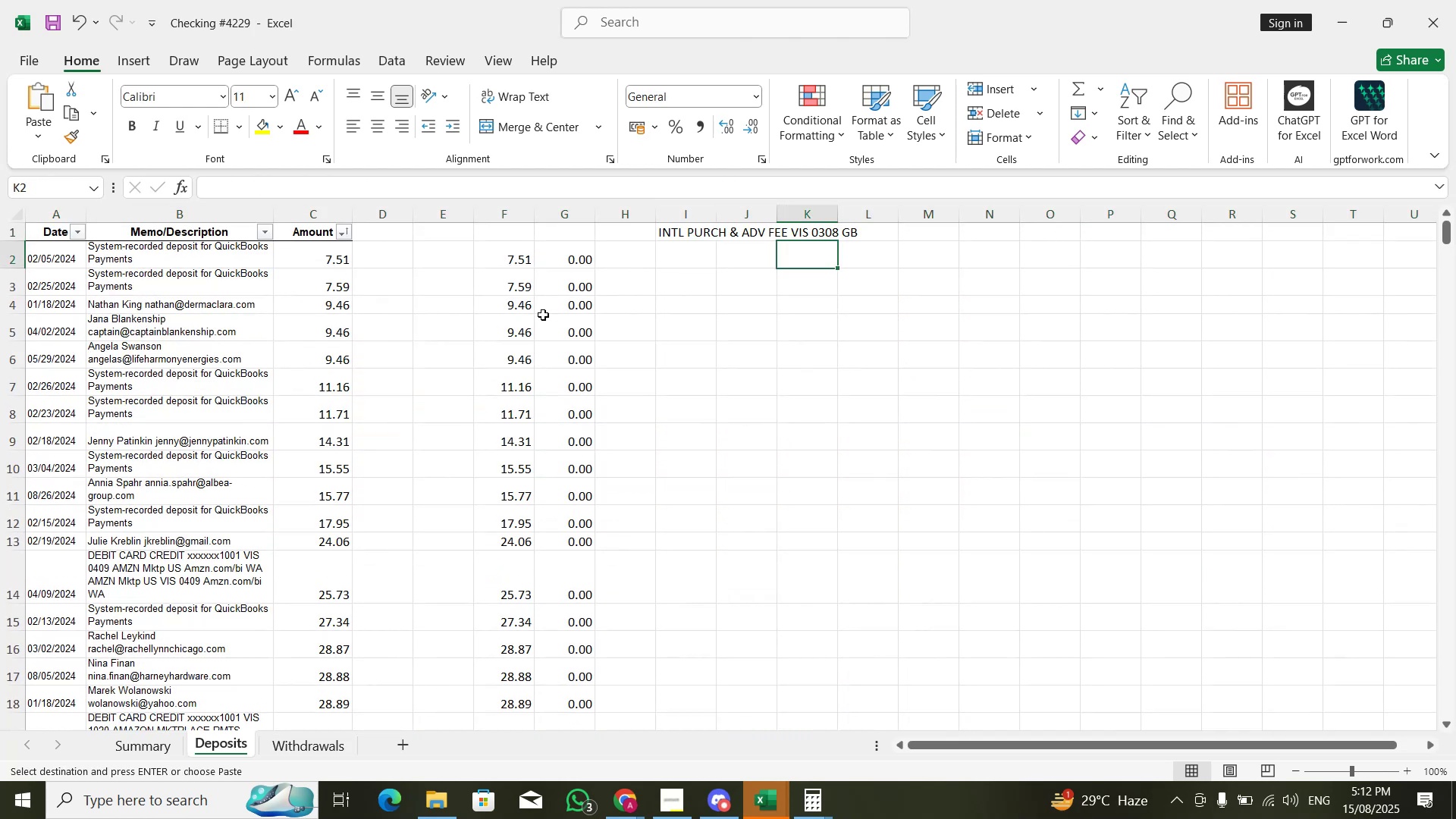 
key(ArrowLeft)
 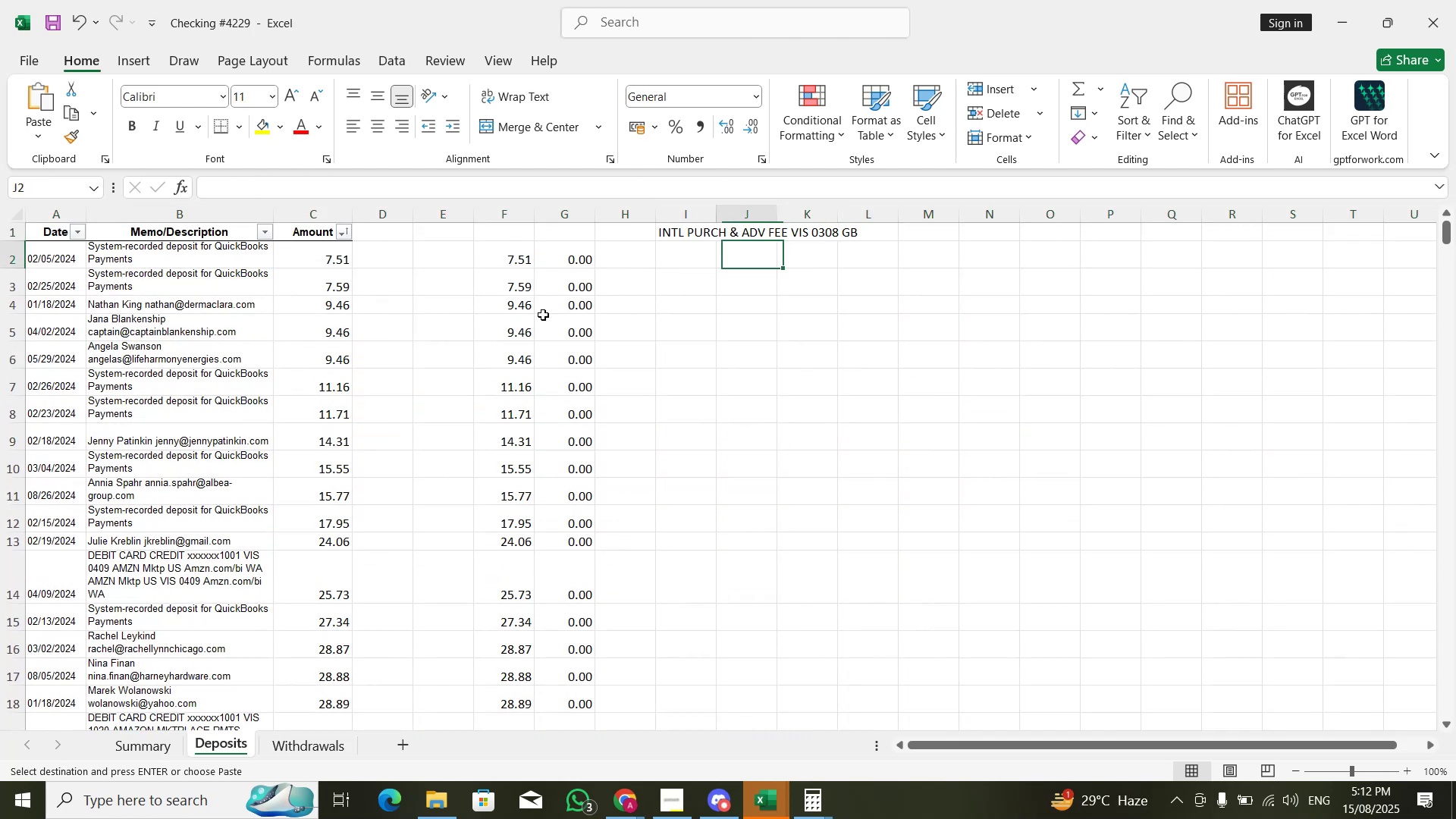 
key(ArrowLeft)
 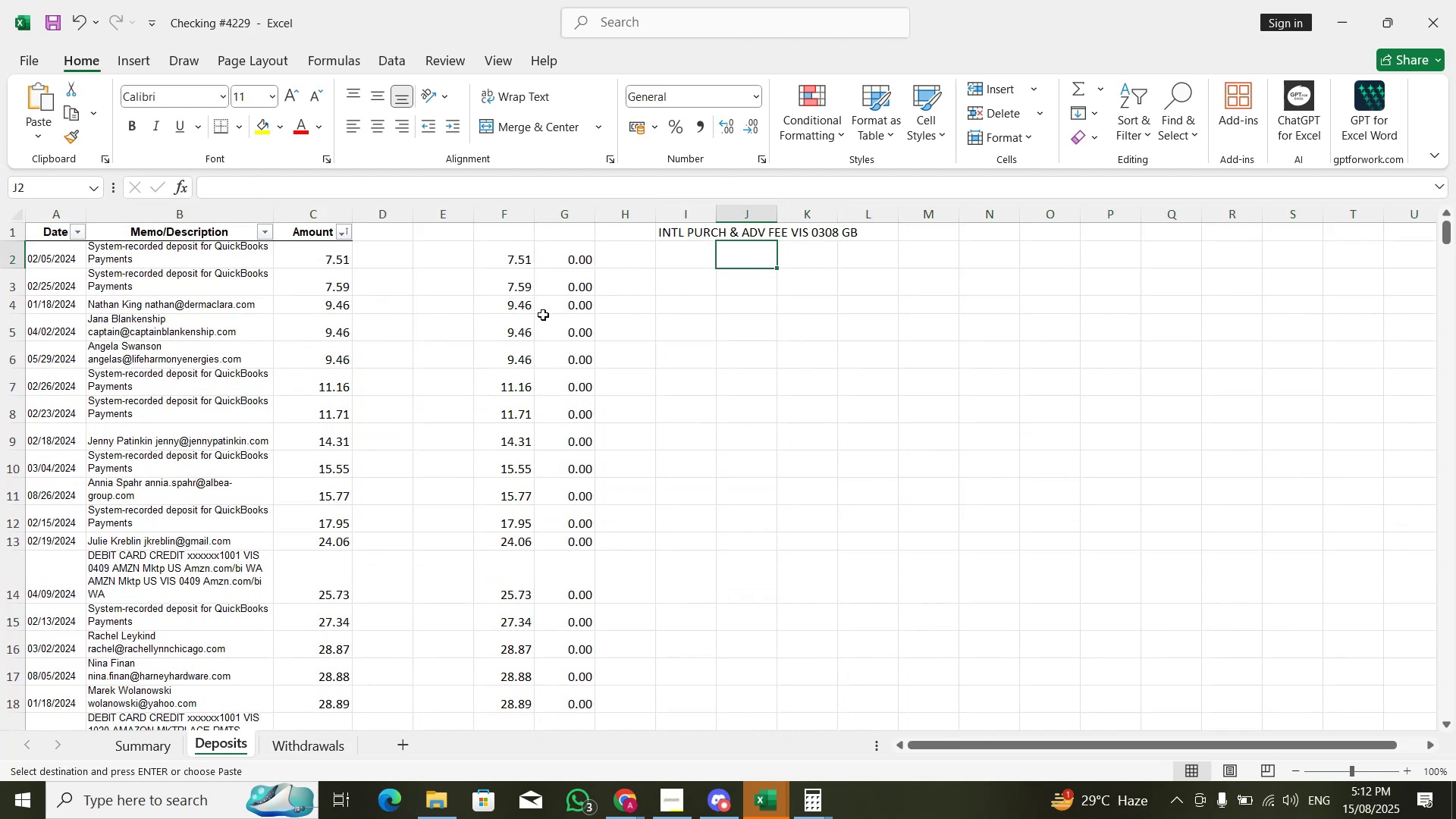 
key(Control+V)
 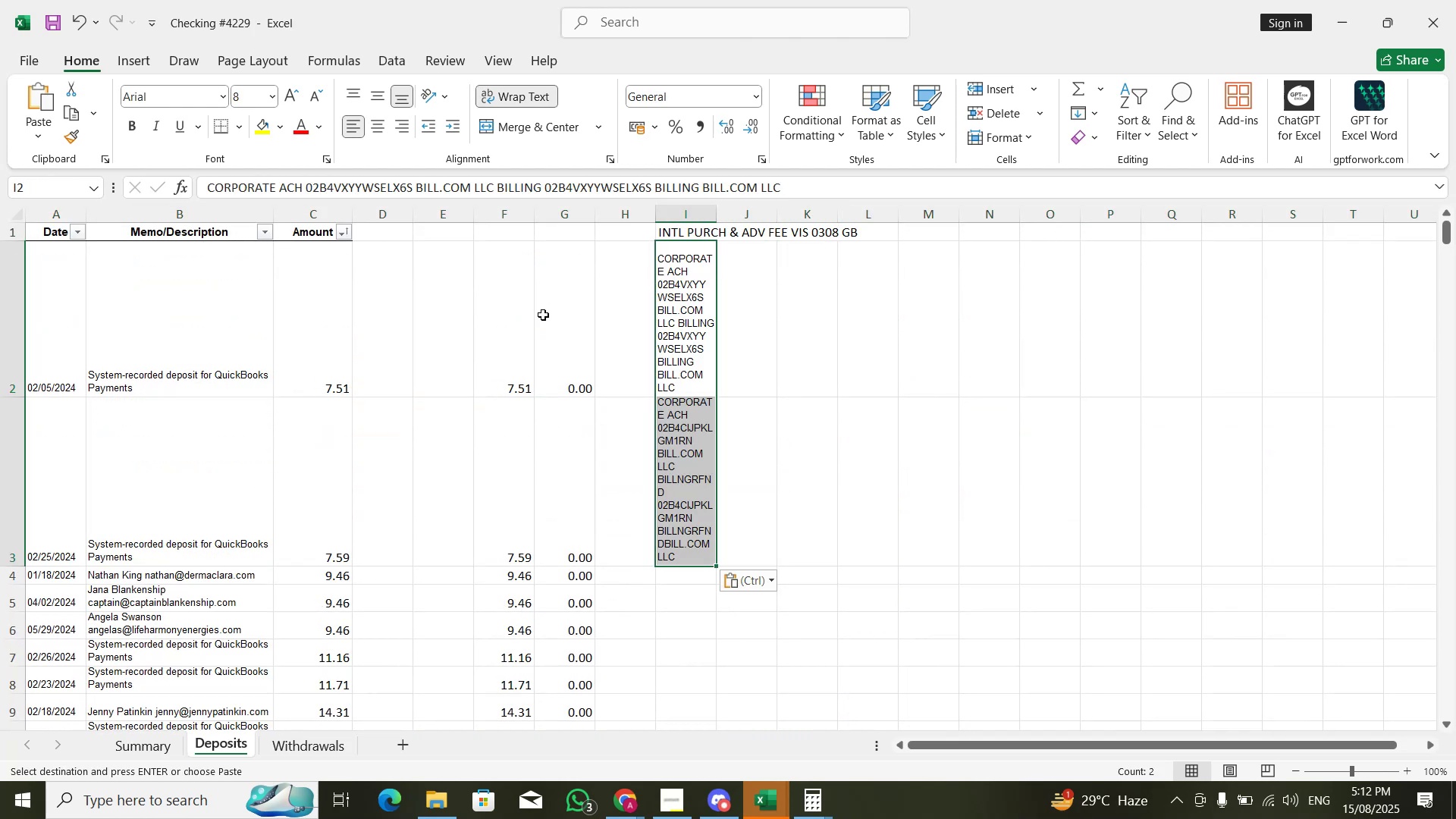 
key(Control+ControlLeft)
 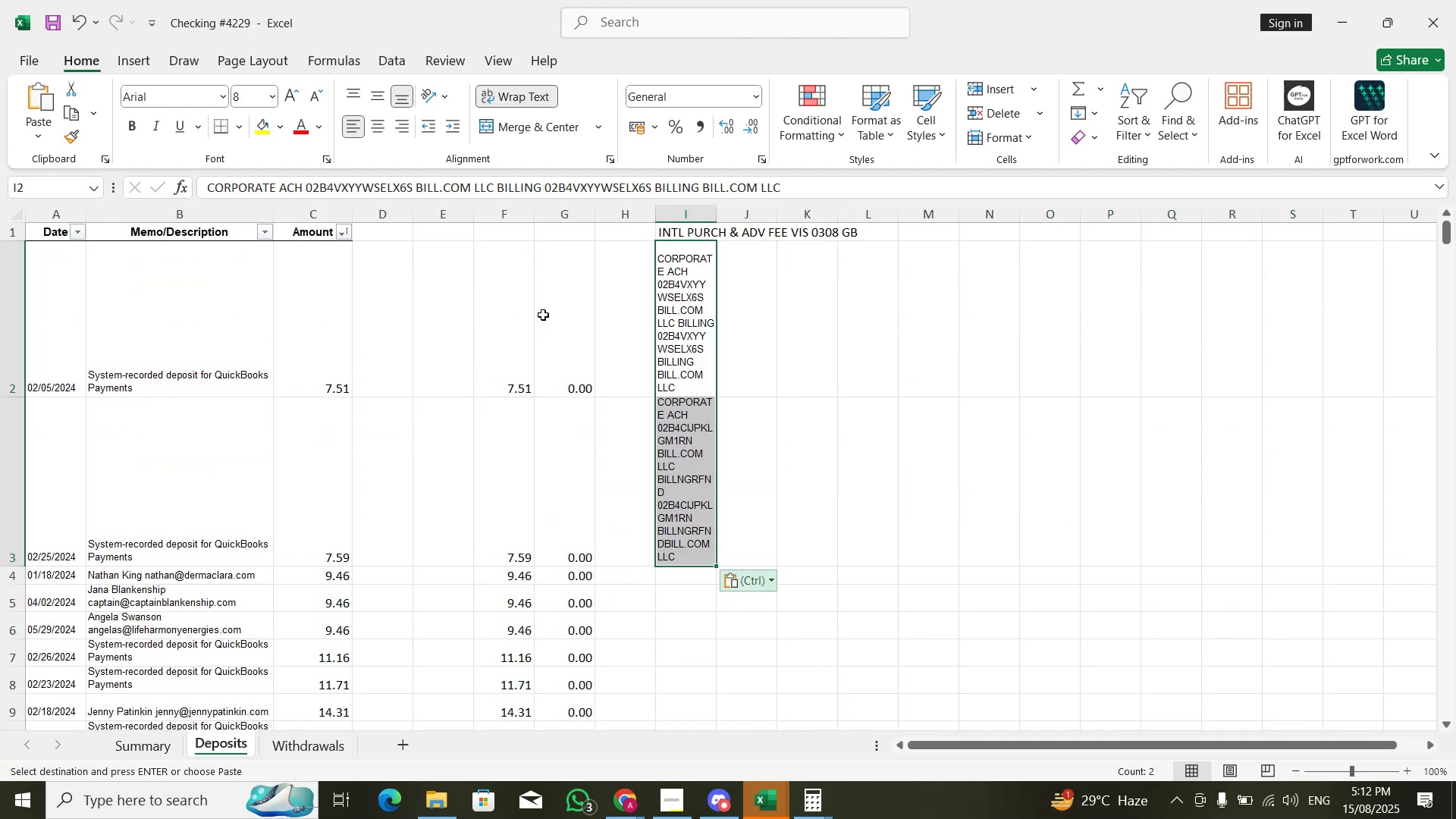 
key(ArrowDown)
 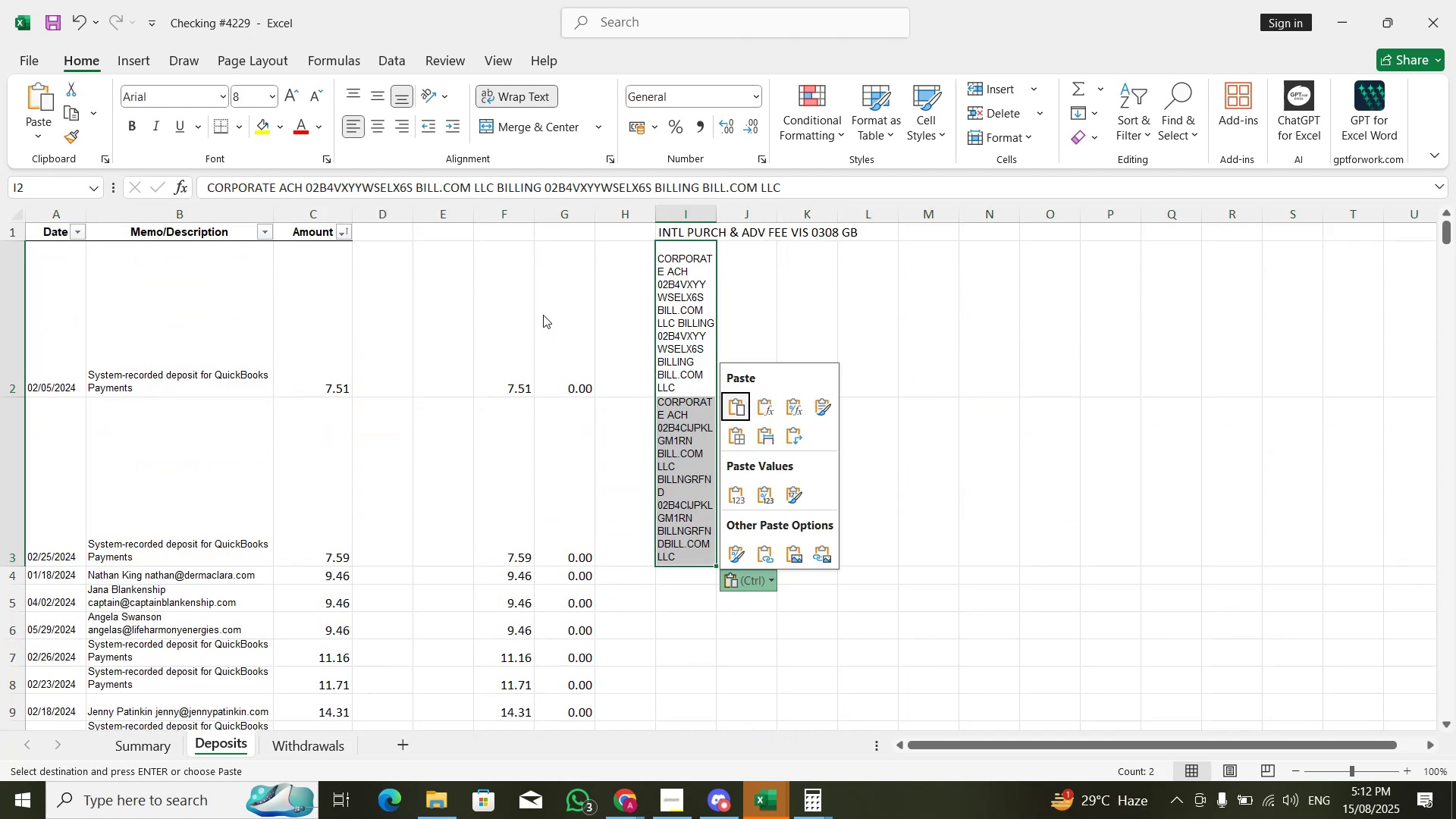 
key(ArrowDown)
 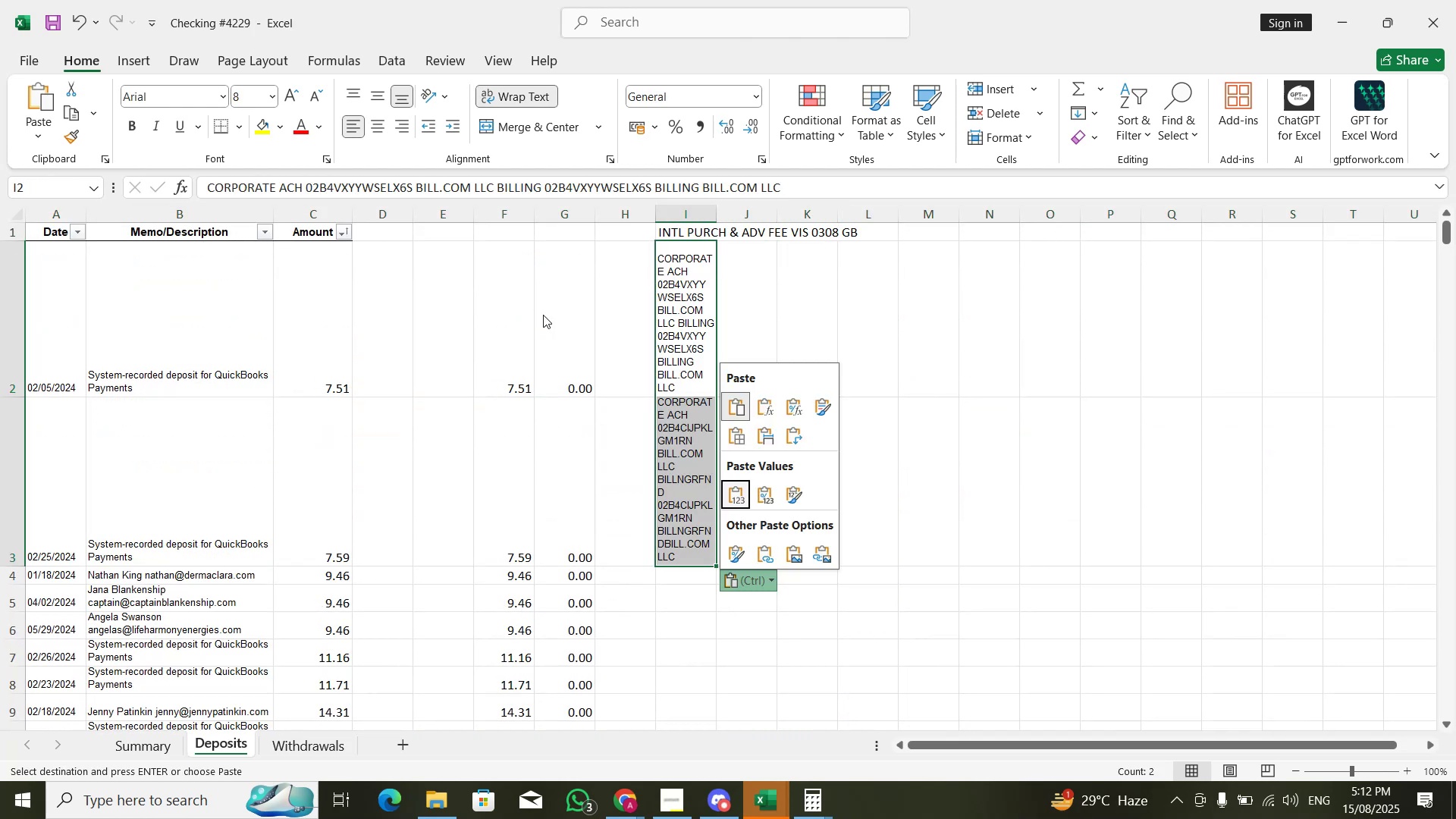 
key(Enter)
 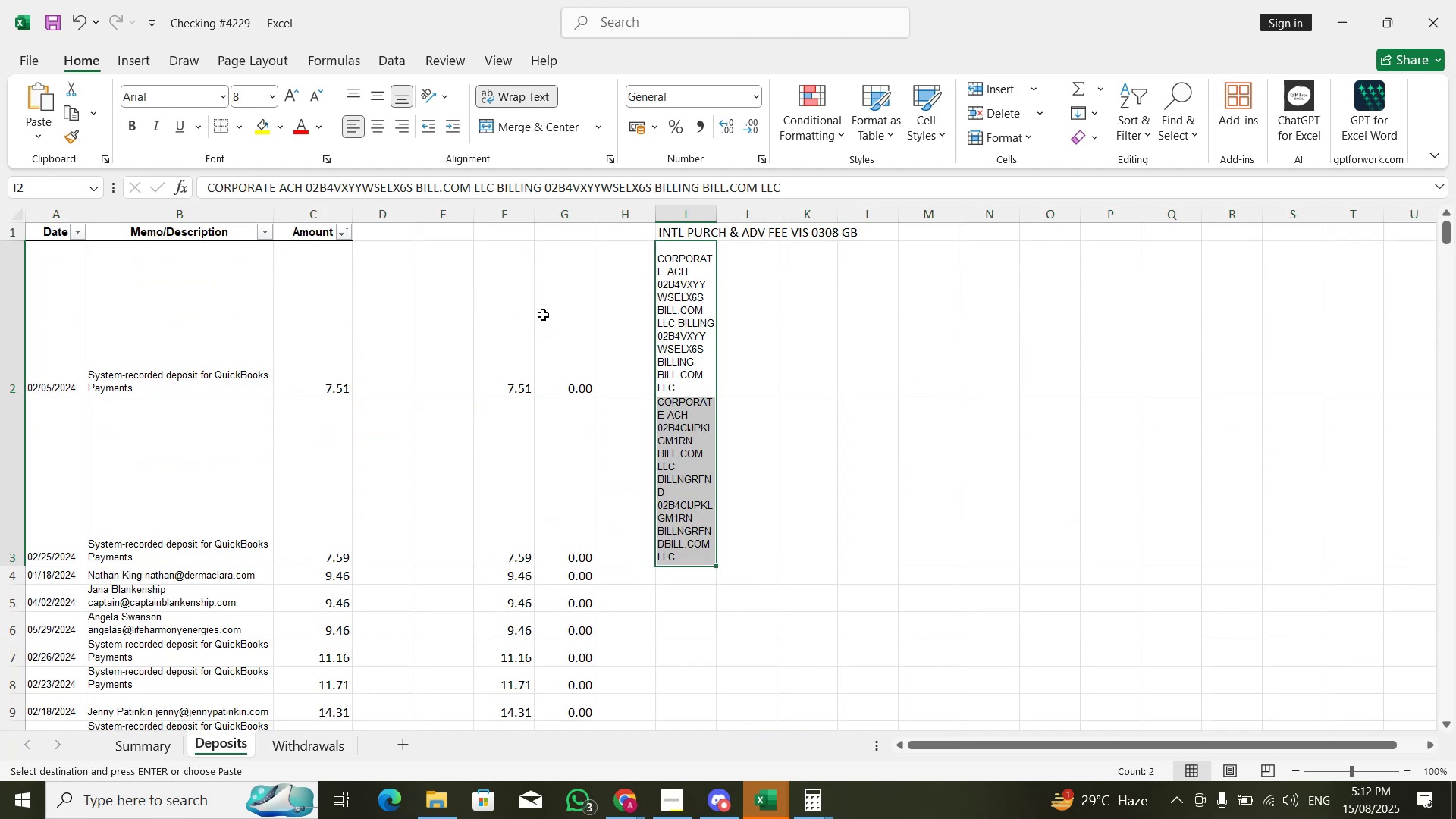 
hold_key(key=ArrowLeft, duration=0.45)
 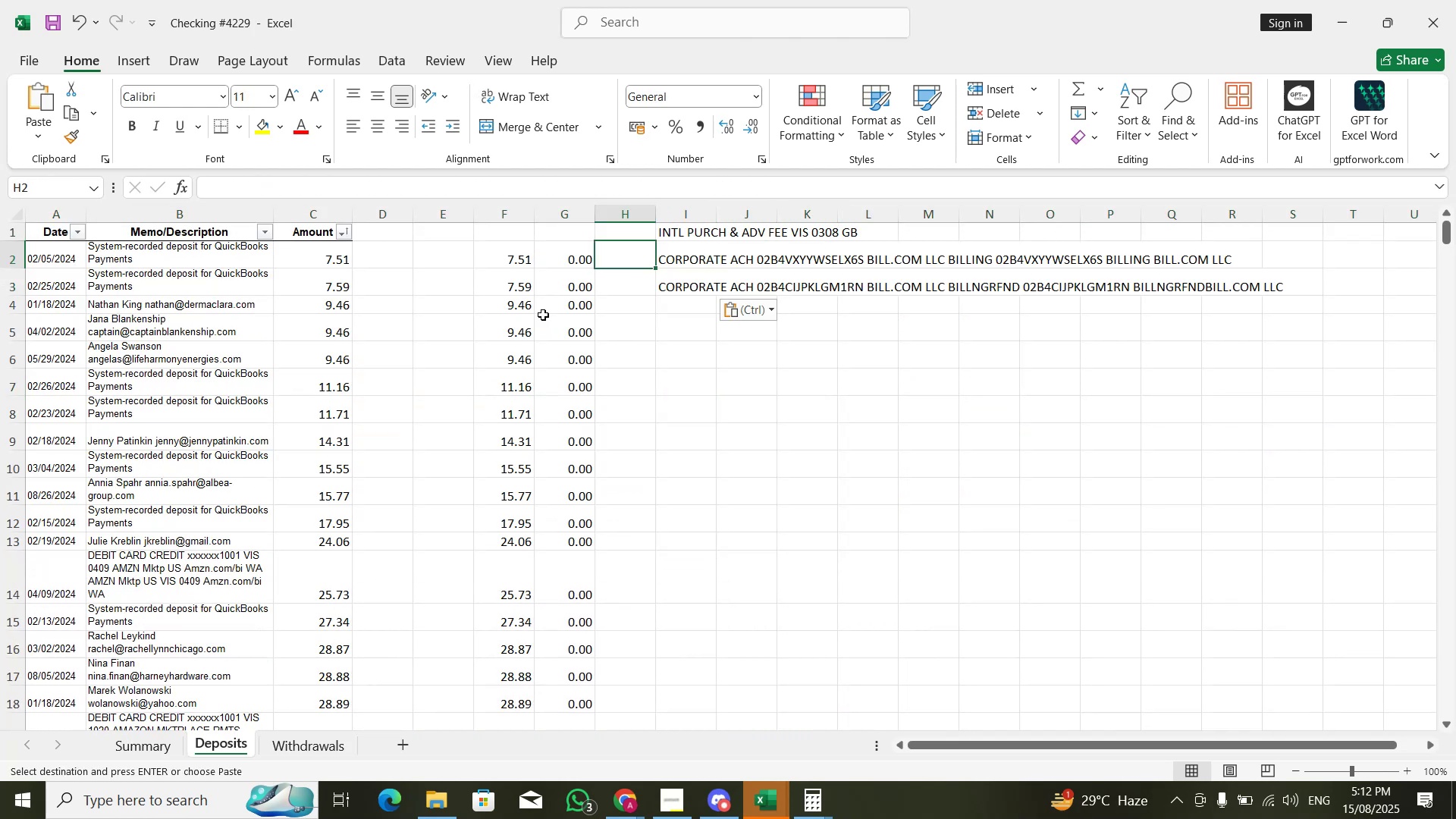 
hold_key(key=ArrowDown, duration=1.5)
 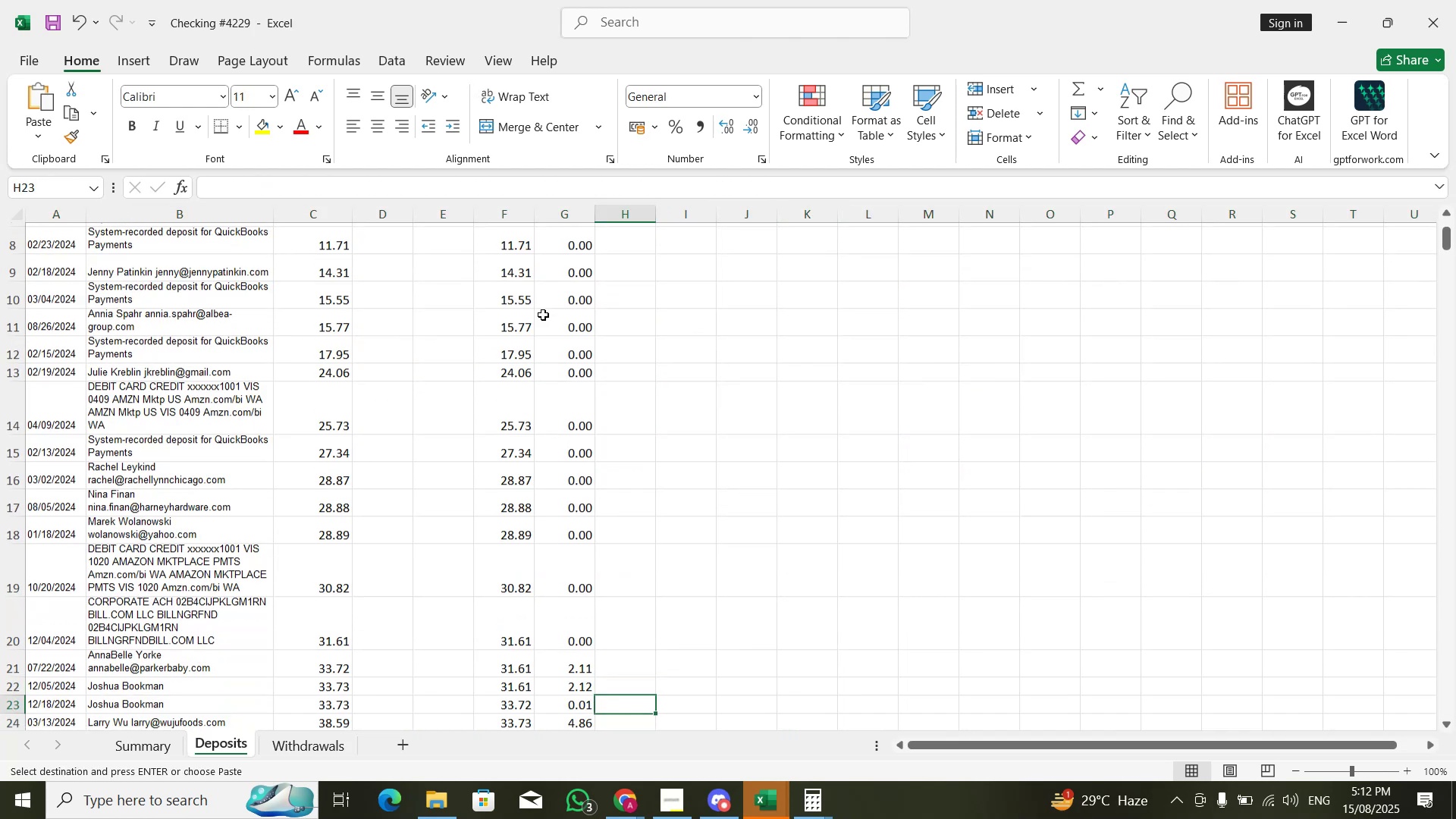 
hold_key(key=ArrowDown, duration=0.55)
 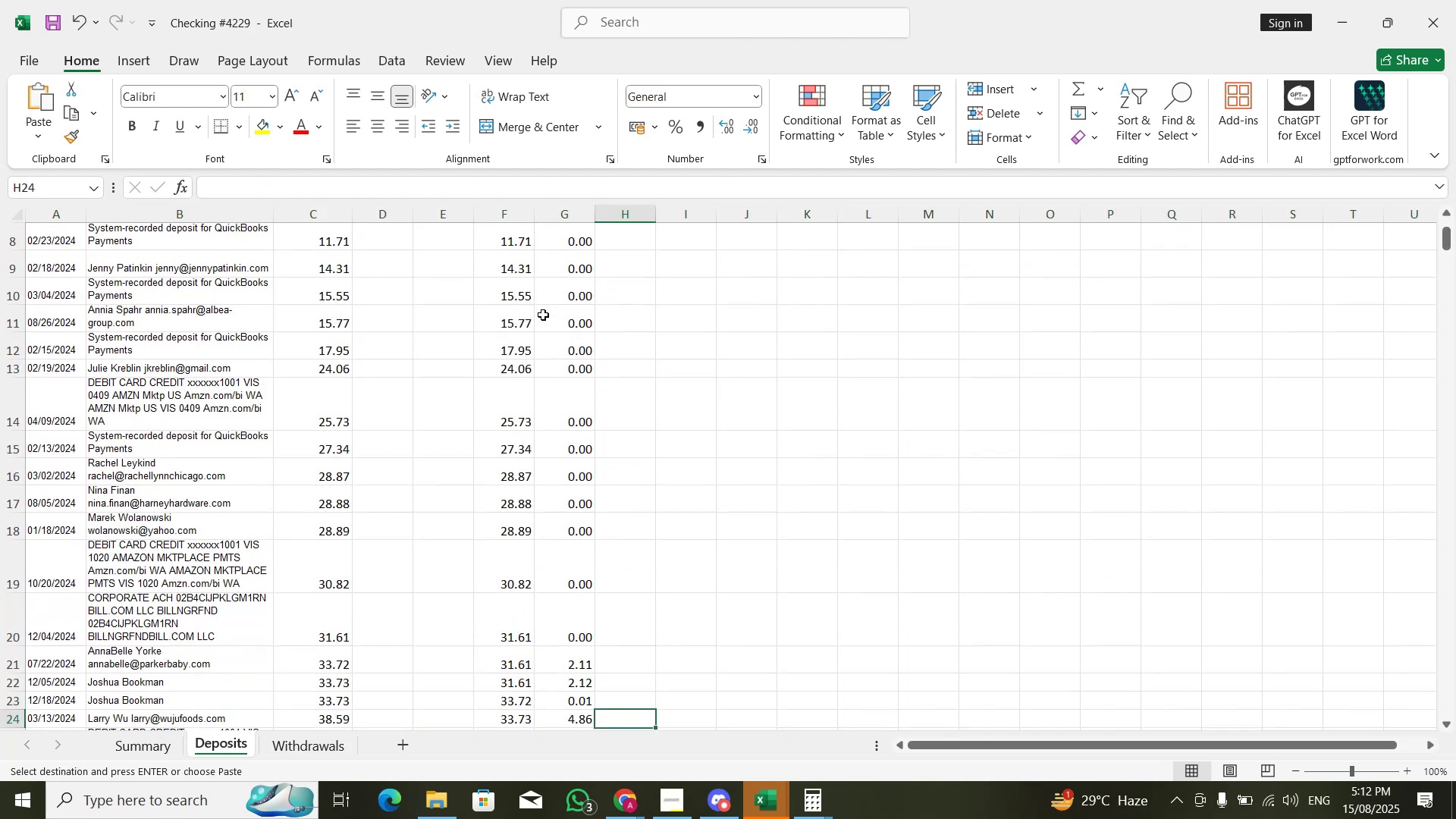 
key(ArrowLeft)
 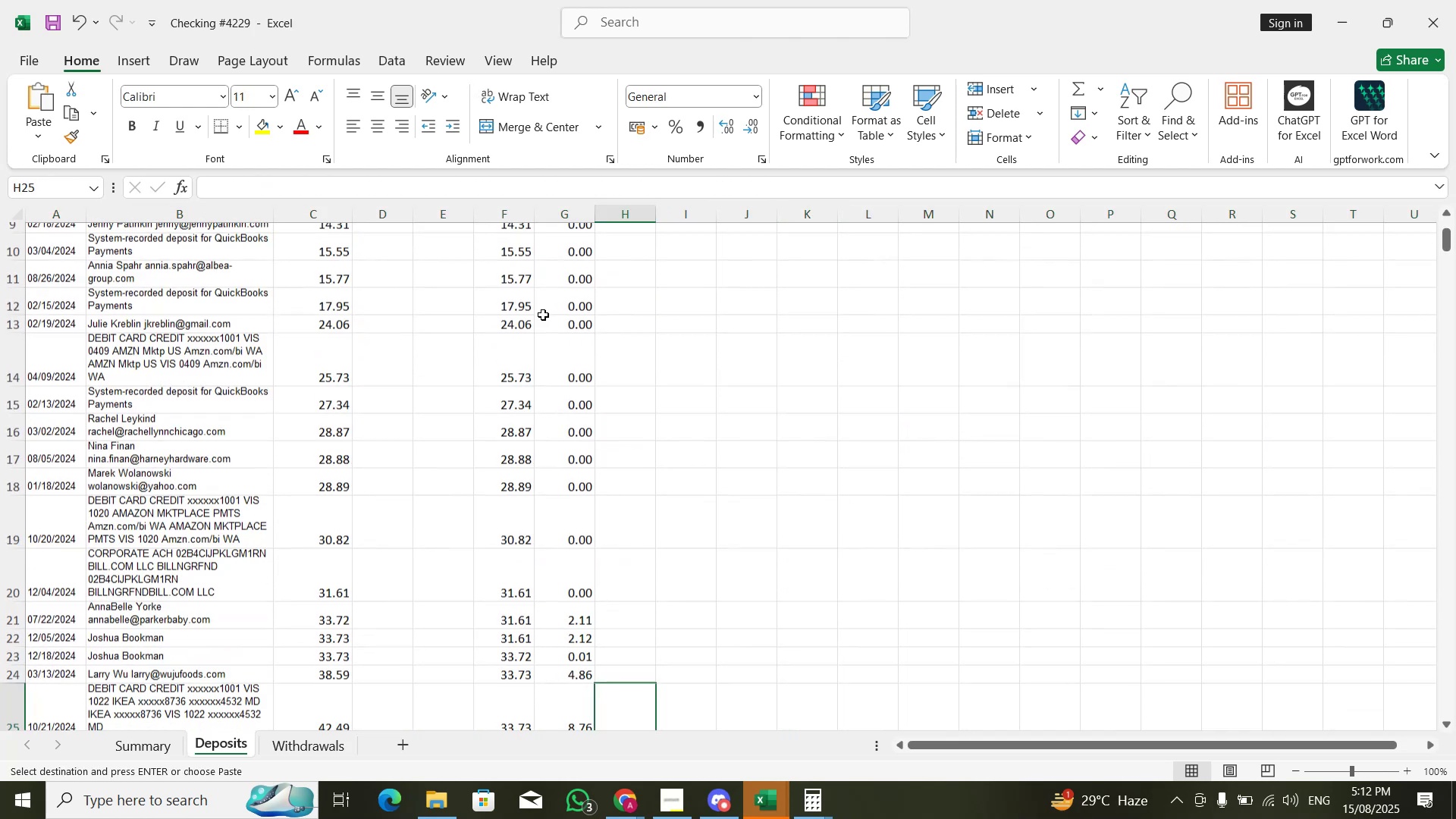 
key(ArrowUp)
 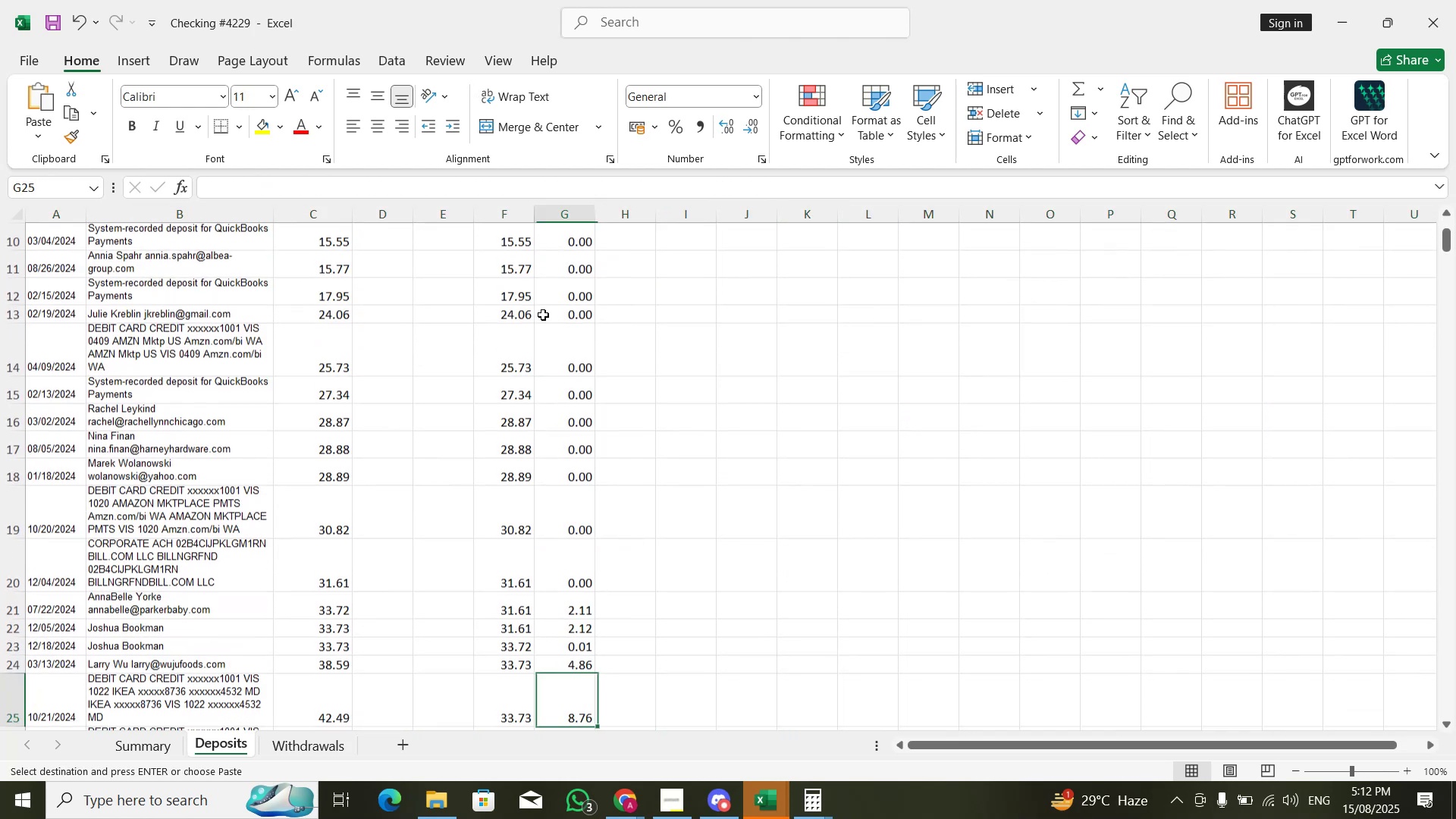 
key(ArrowUp)
 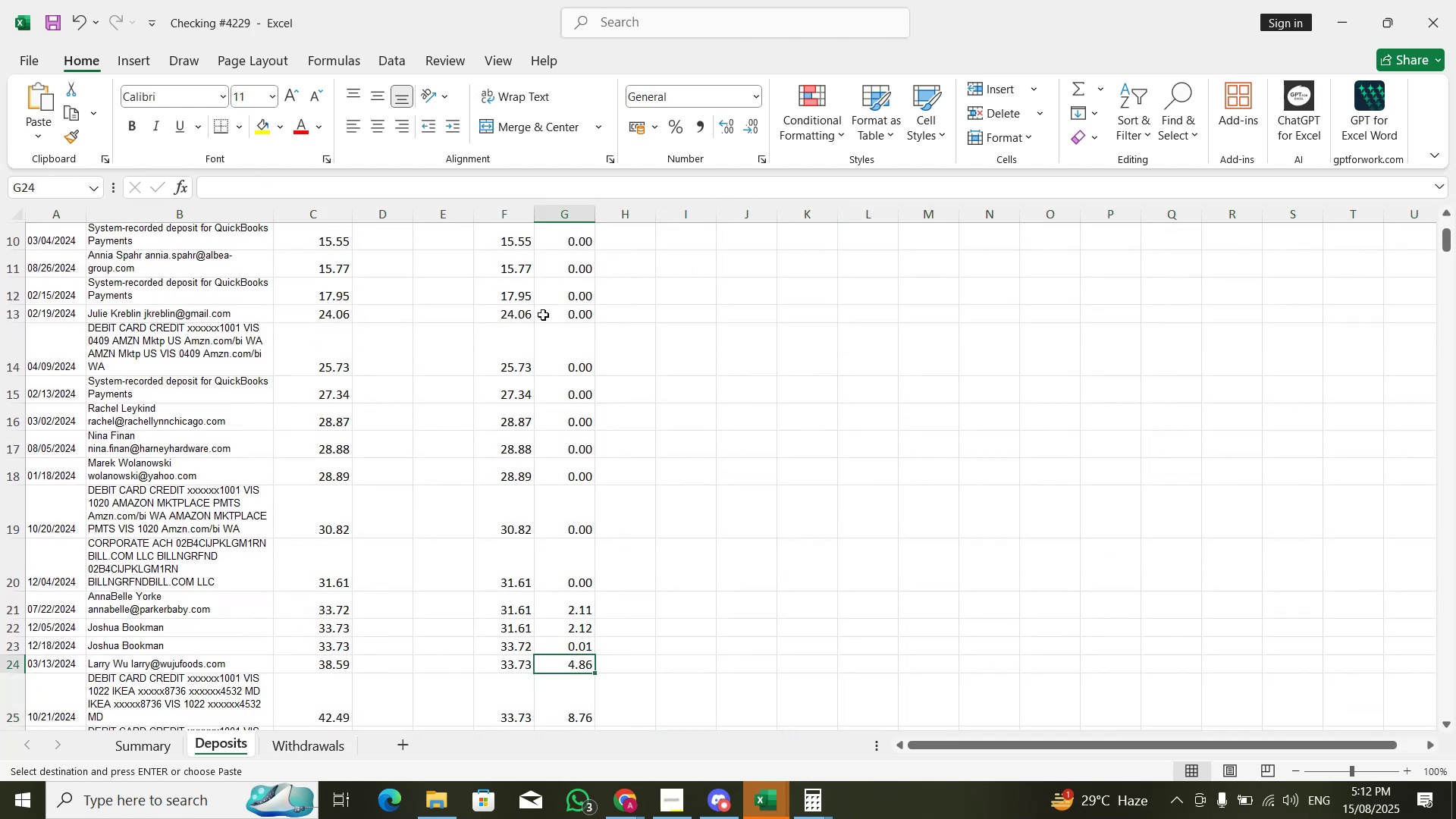 
key(ArrowUp)
 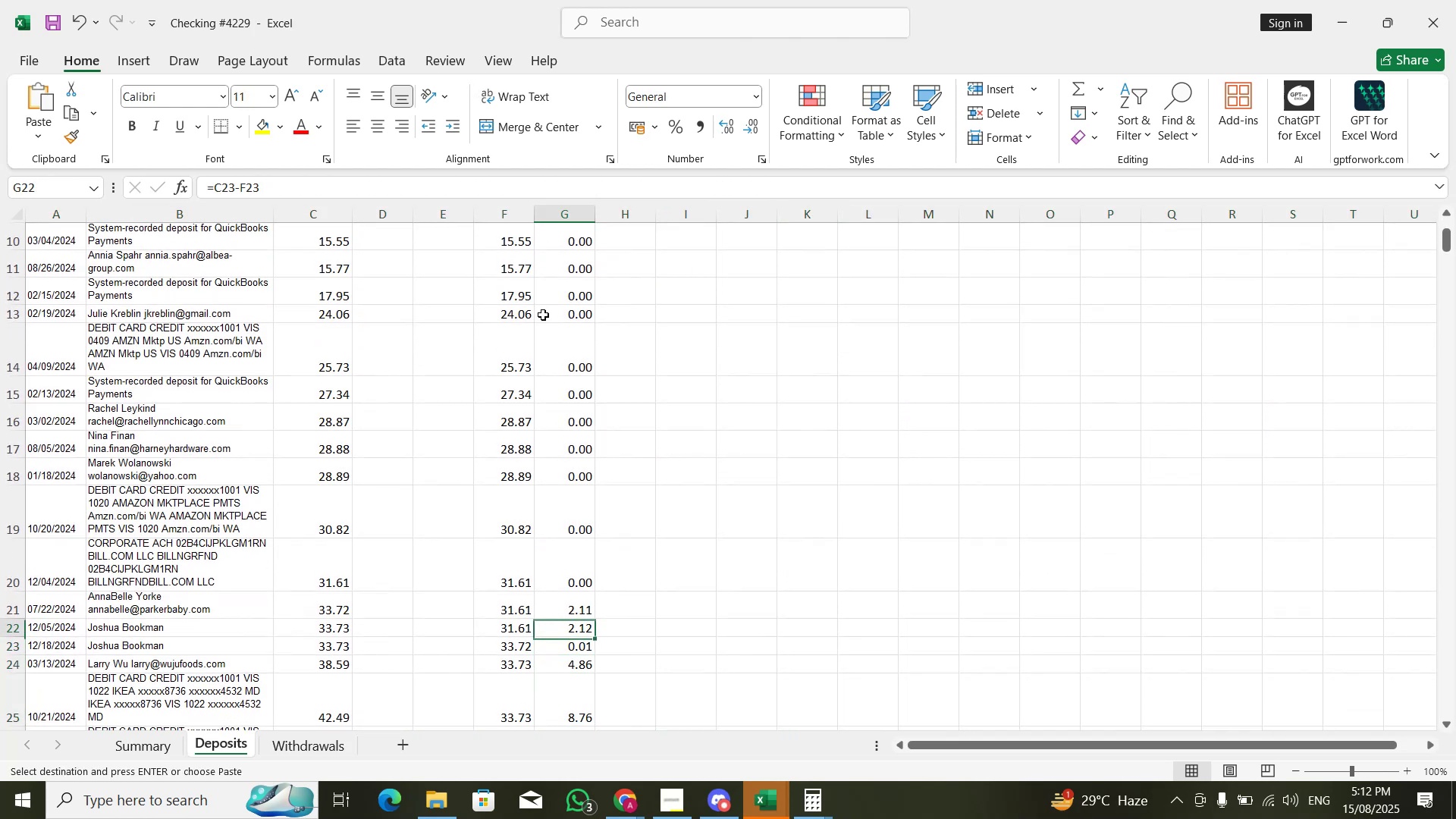 
key(ArrowUp)
 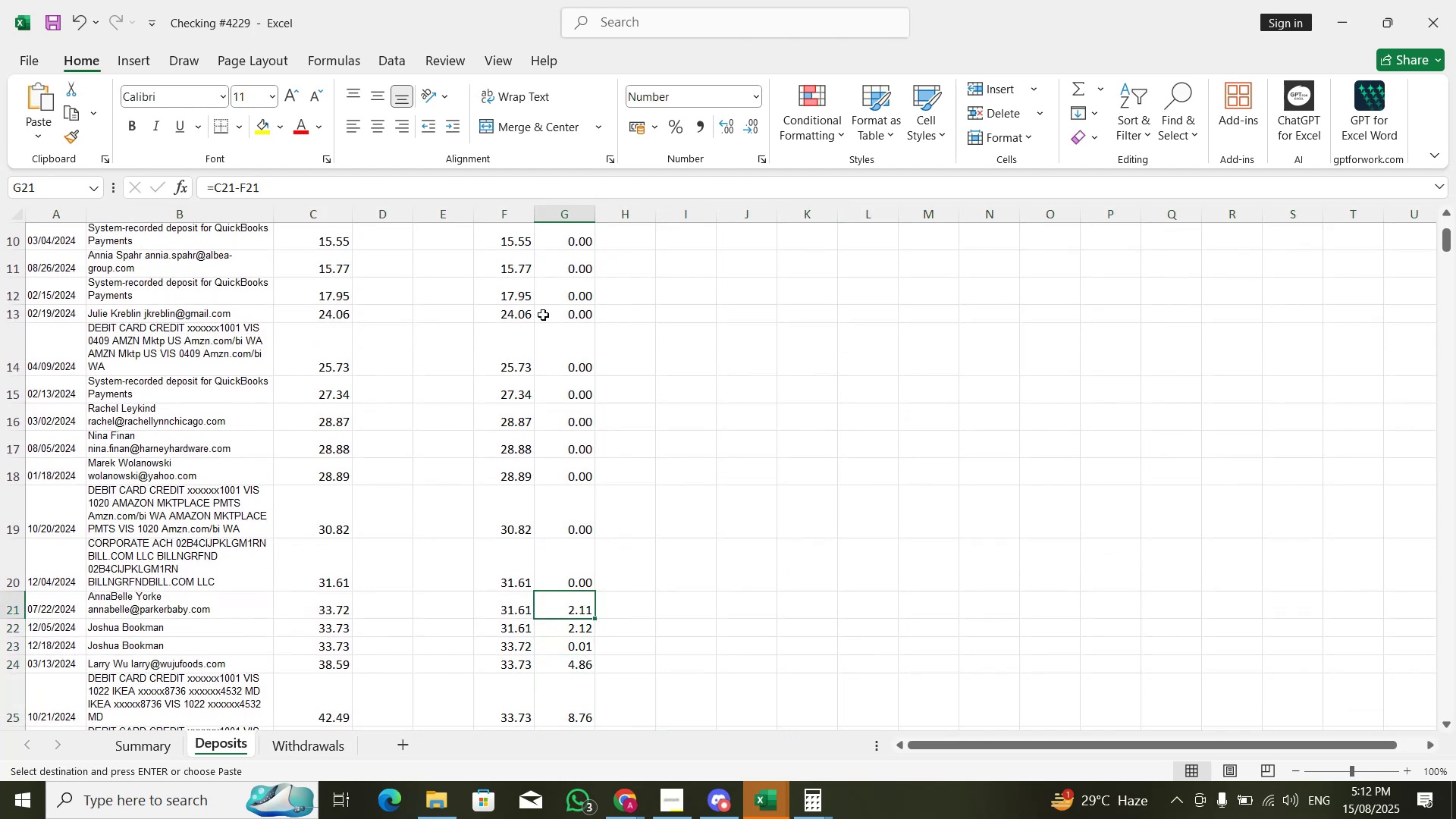 
key(ArrowLeft)
 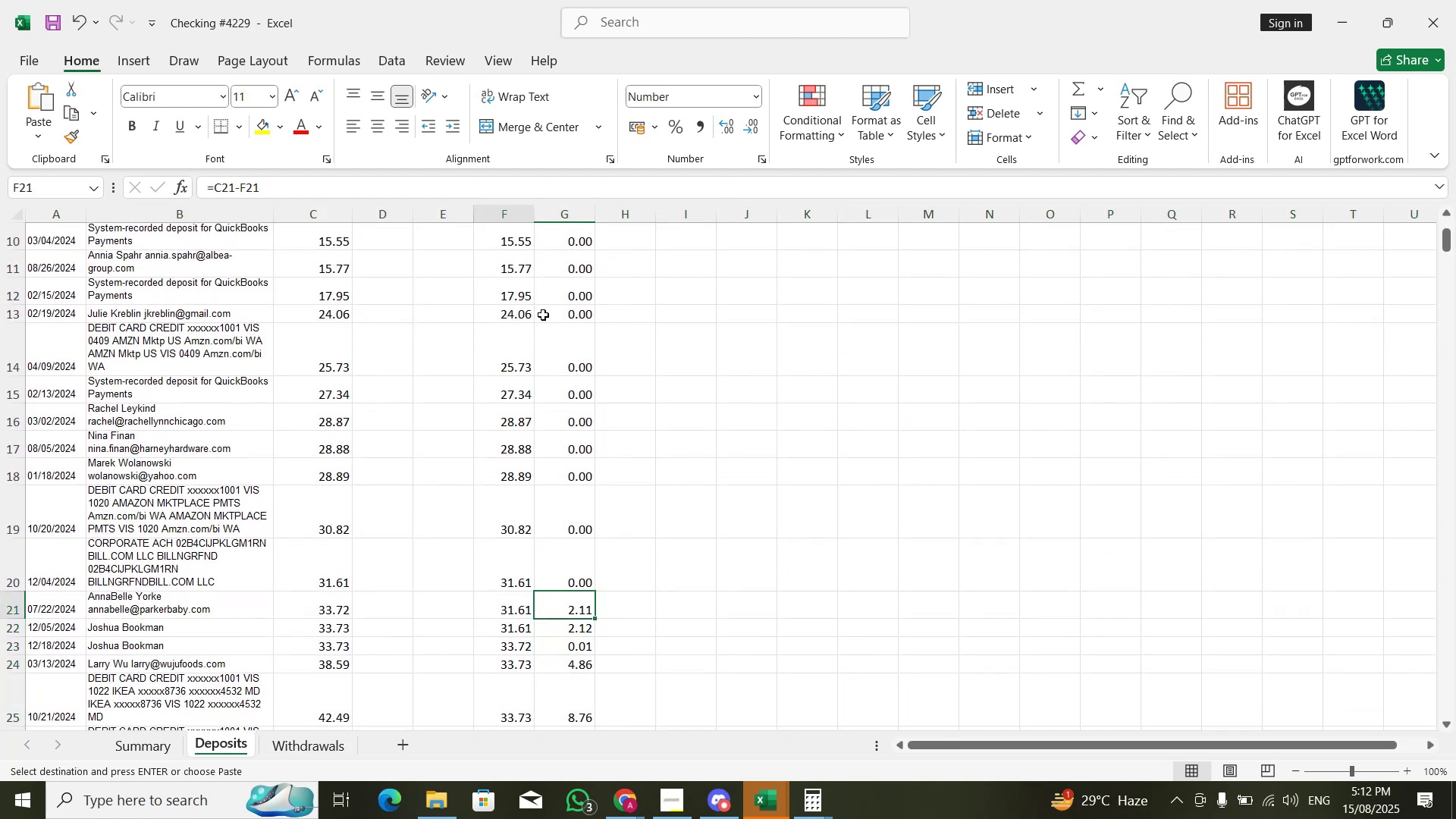 
key(Shift+ArrowDown)
 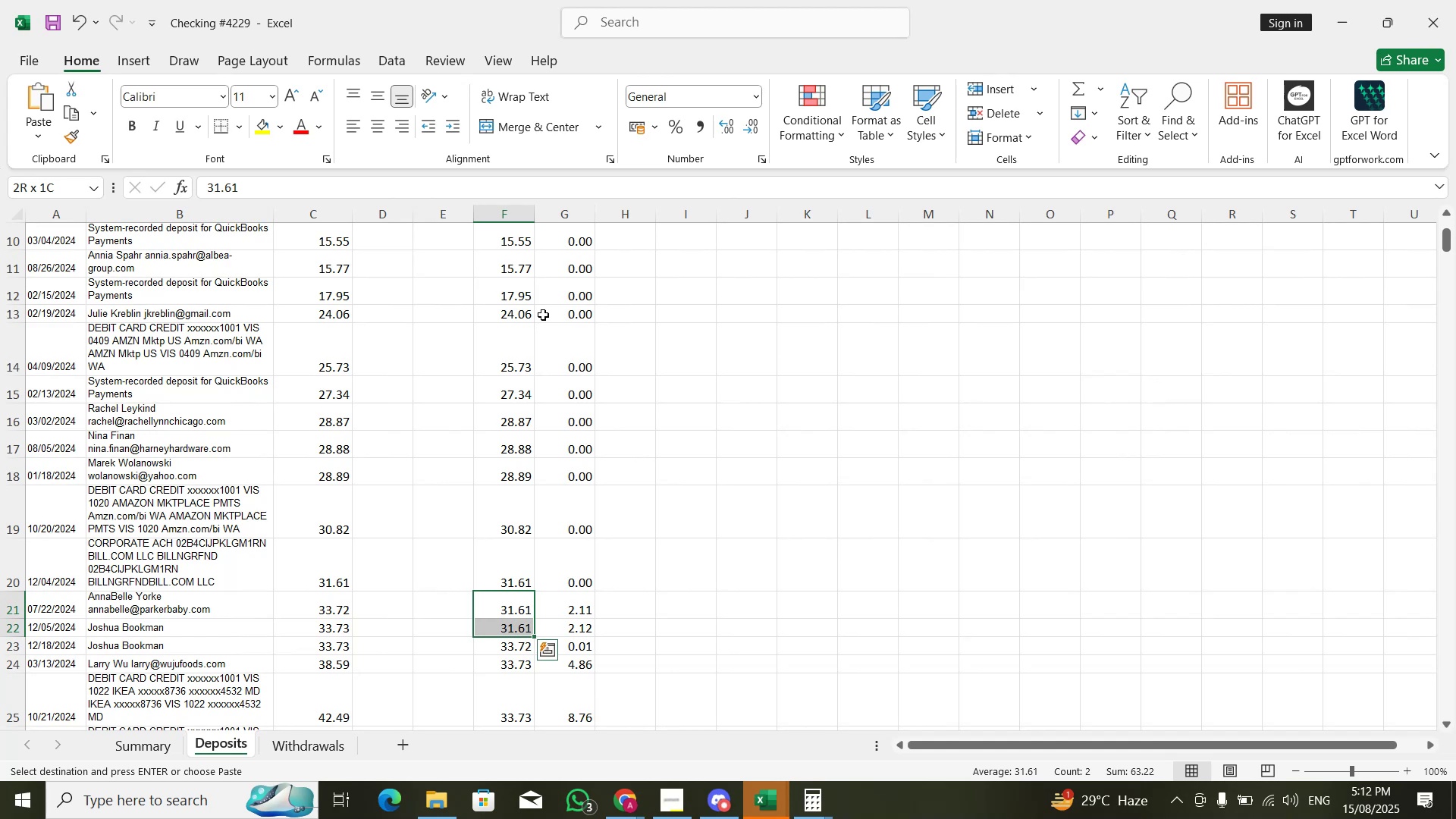 
key(Control+X)
 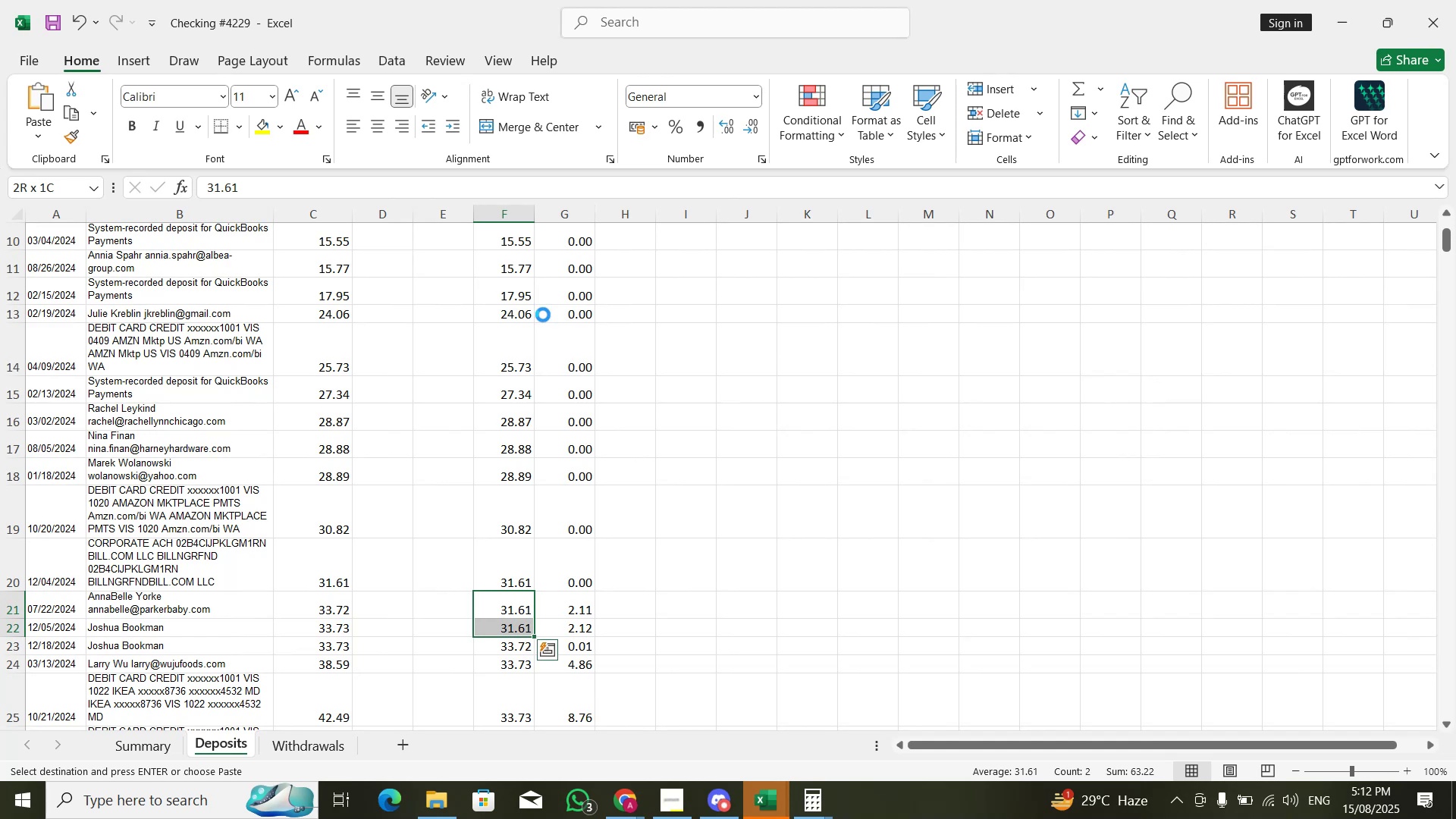 
key(ArrowRight)
 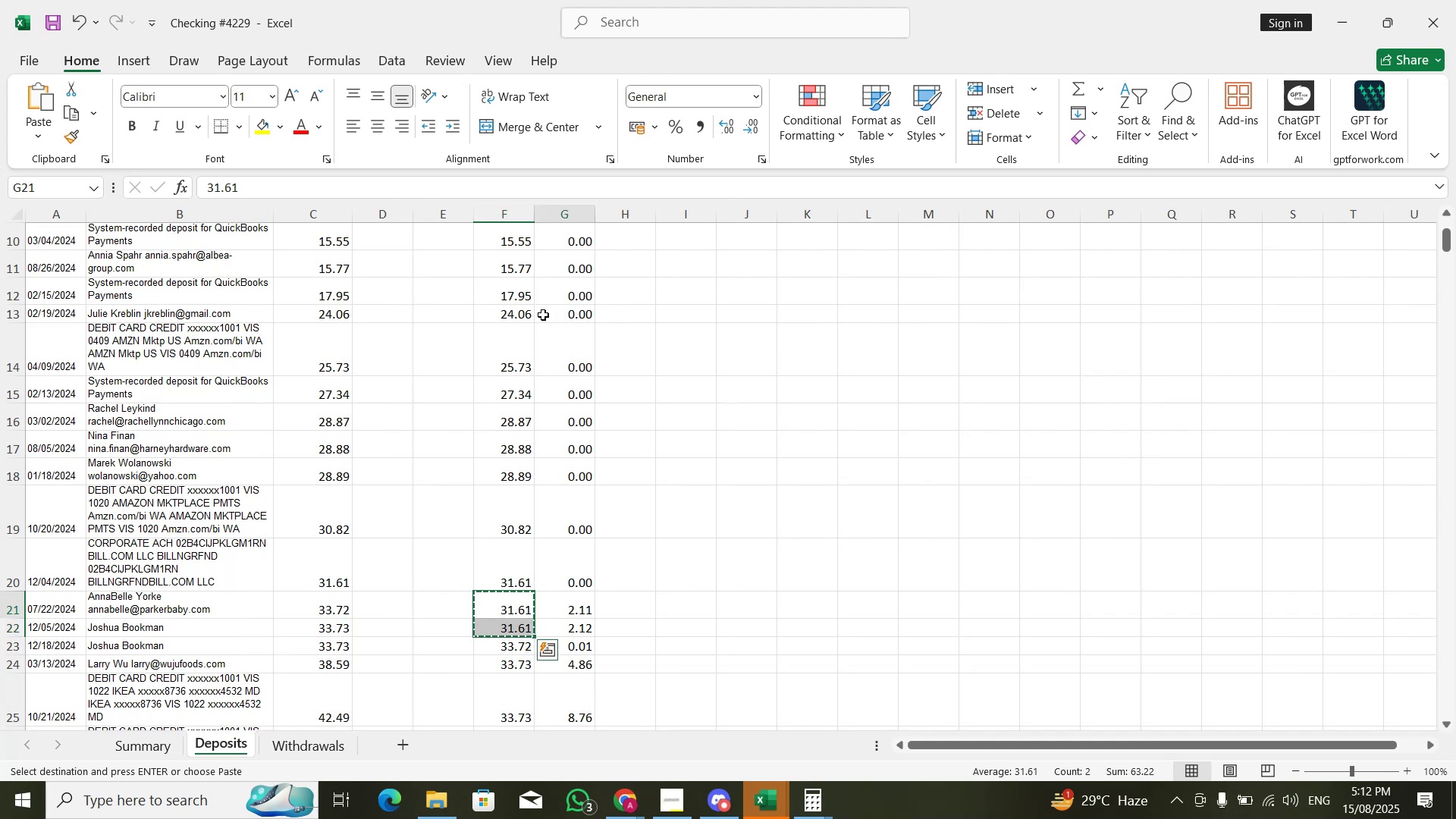 
key(ArrowRight)
 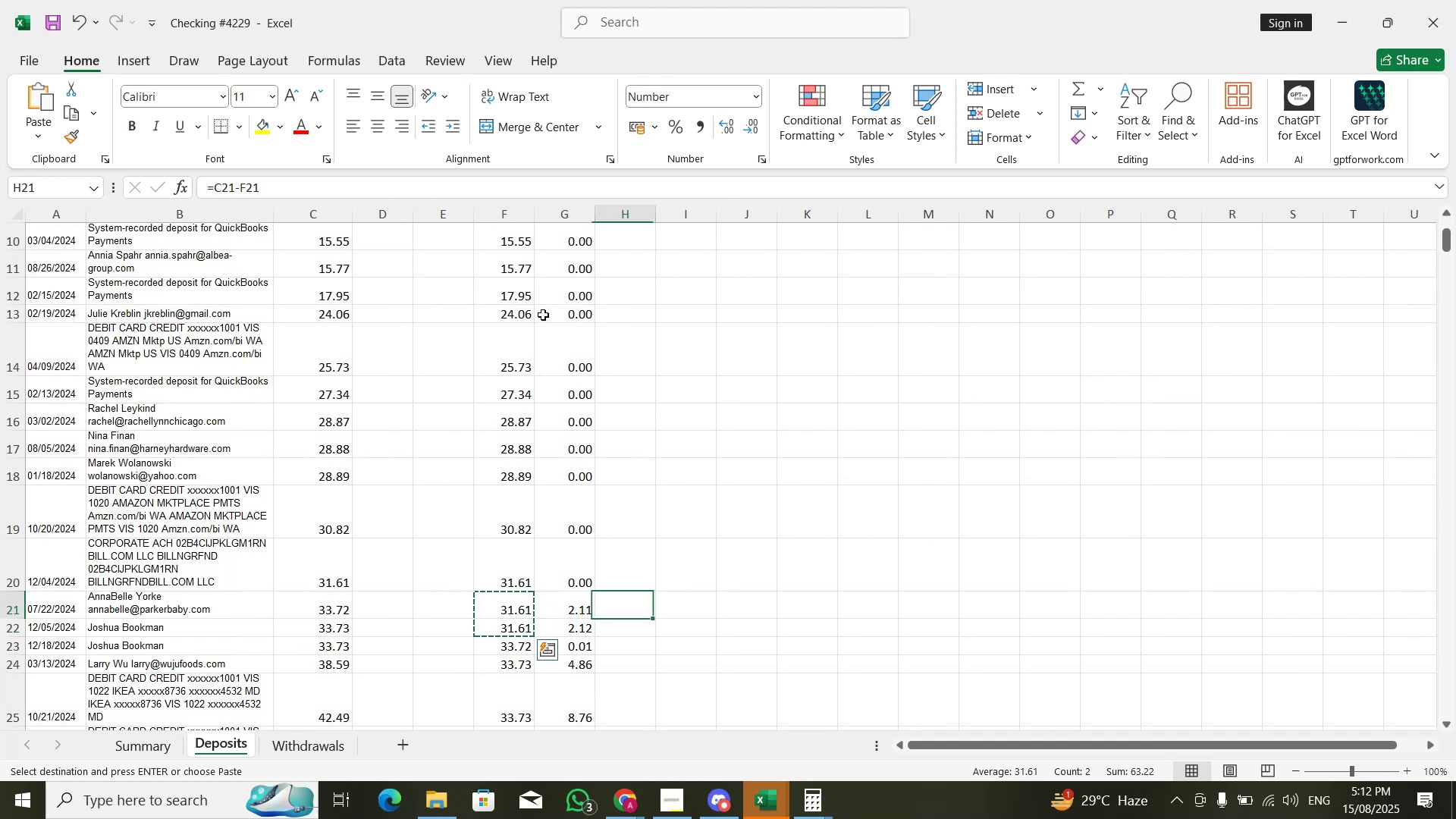 
key(ArrowRight)
 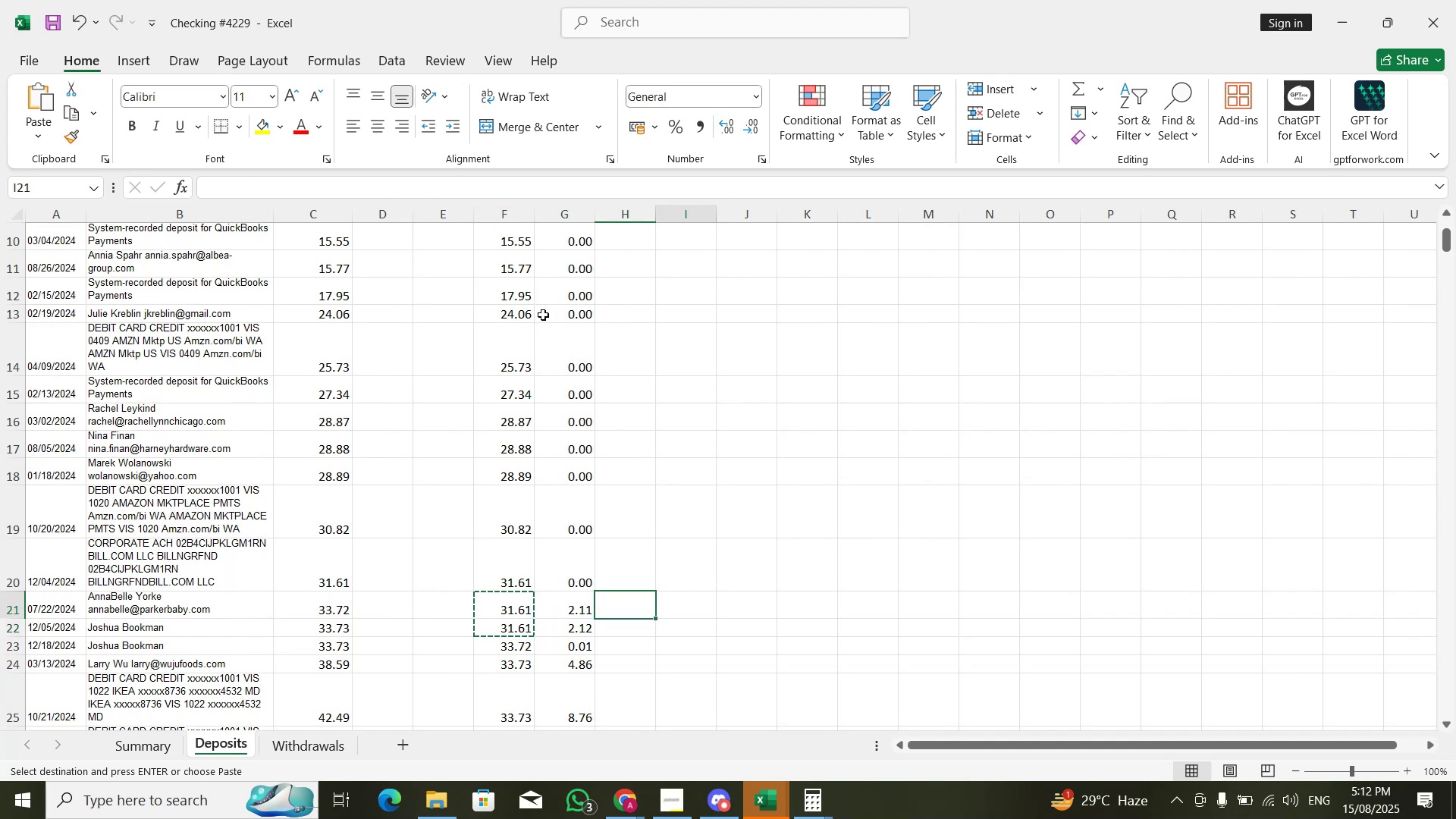 
key(Control+V)
 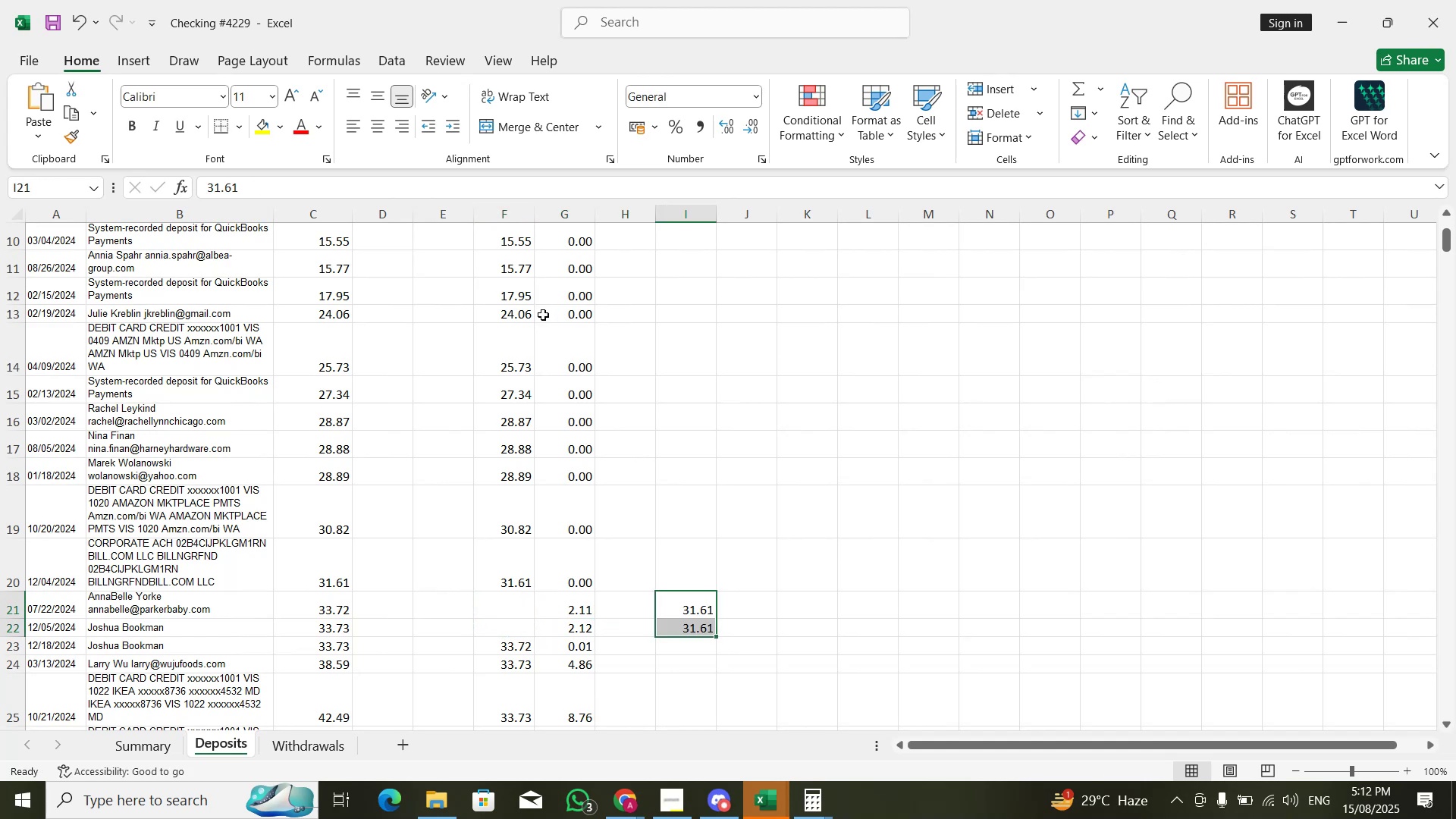 
key(ArrowLeft)
 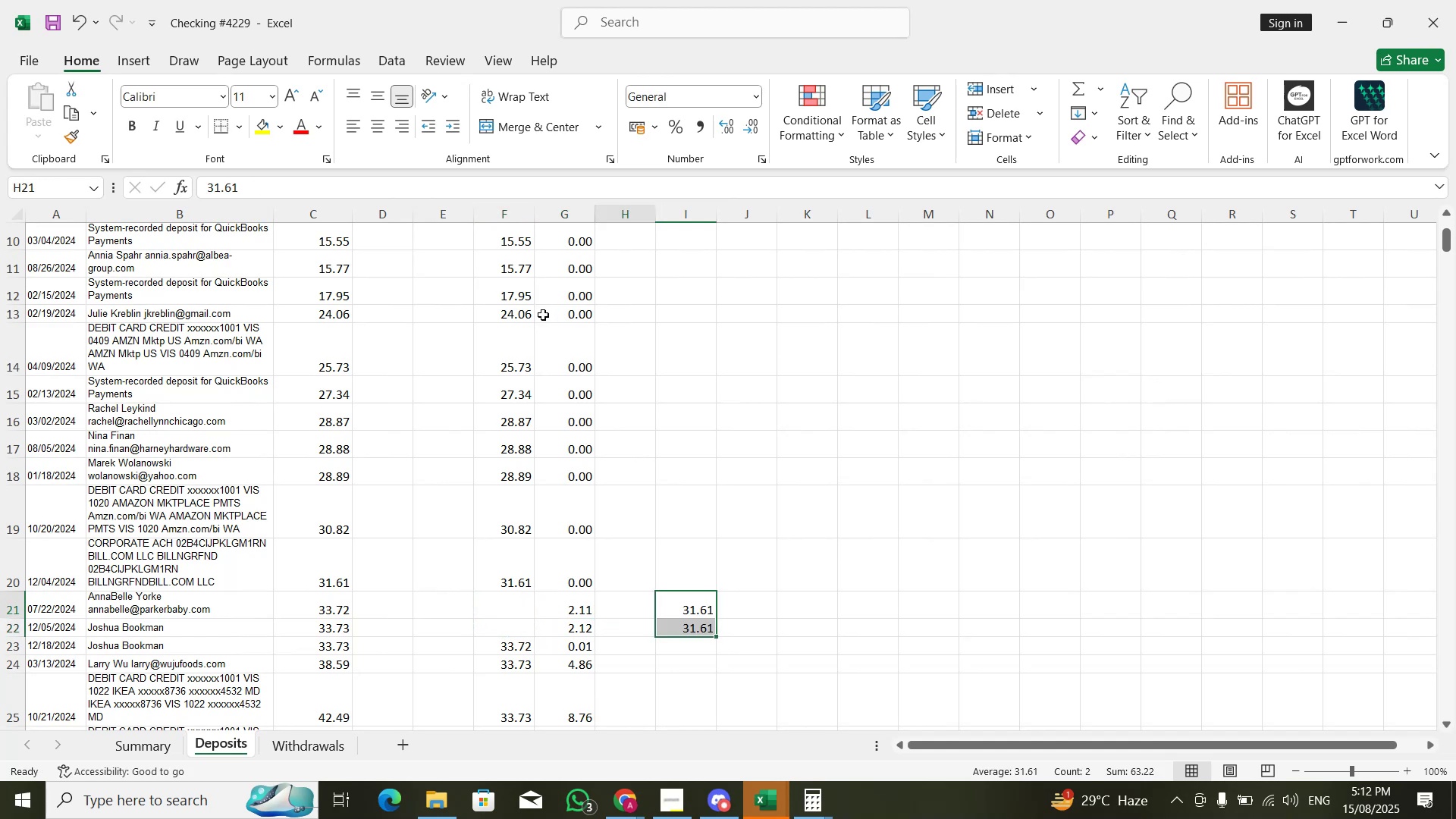 
key(ArrowLeft)
 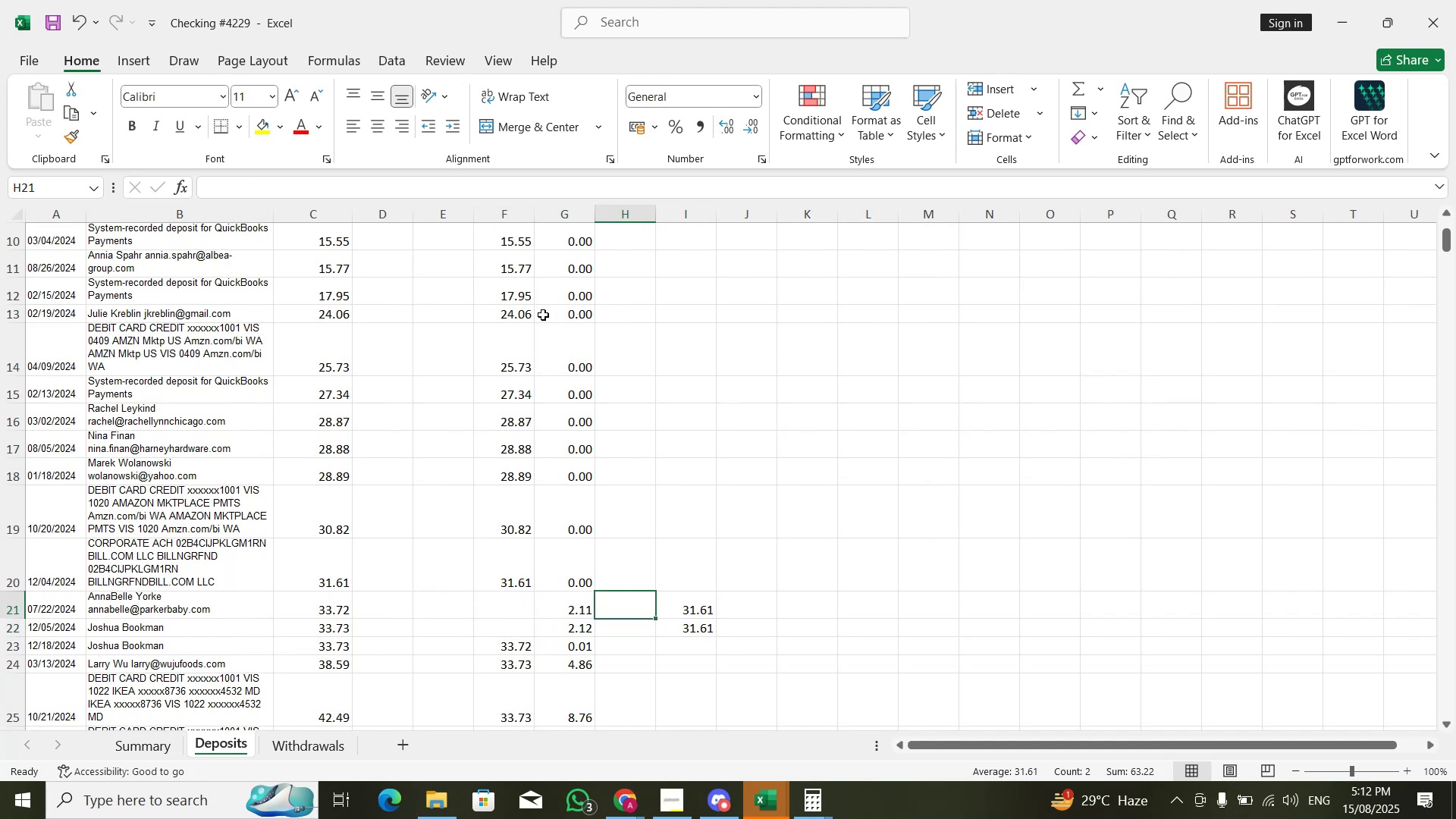 
key(ArrowDown)
 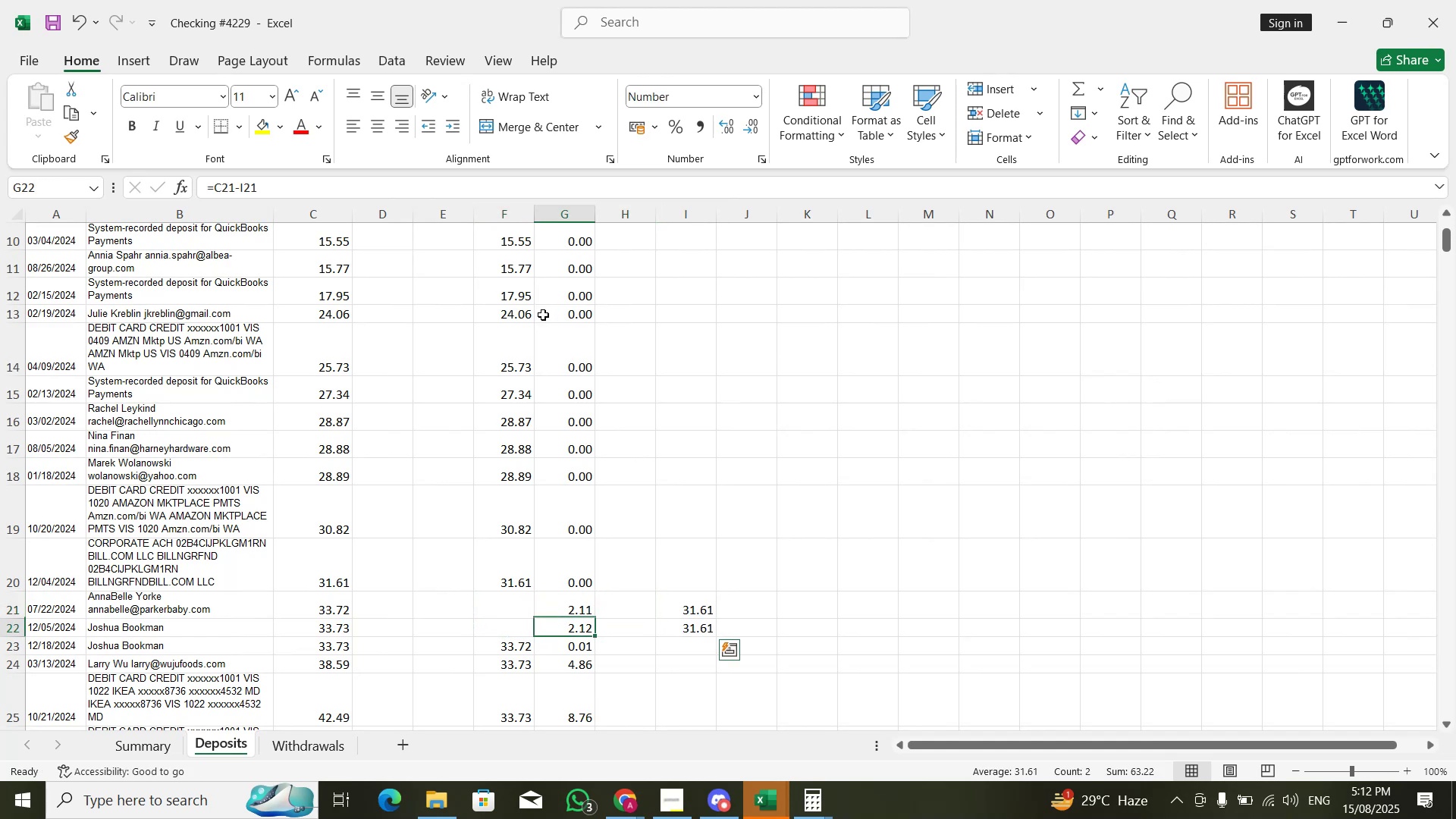 
key(ArrowLeft)
 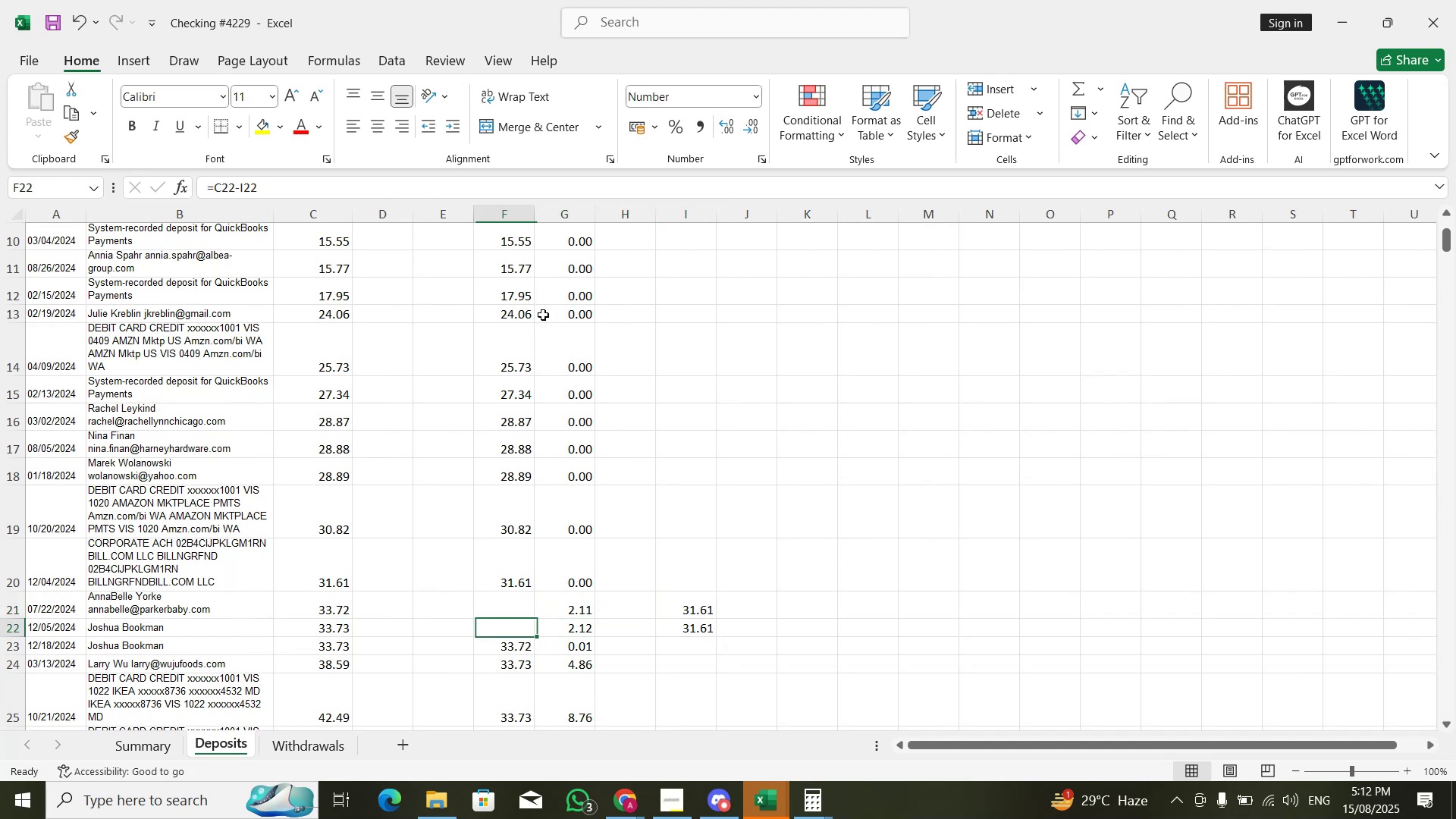 
key(ArrowDown)
 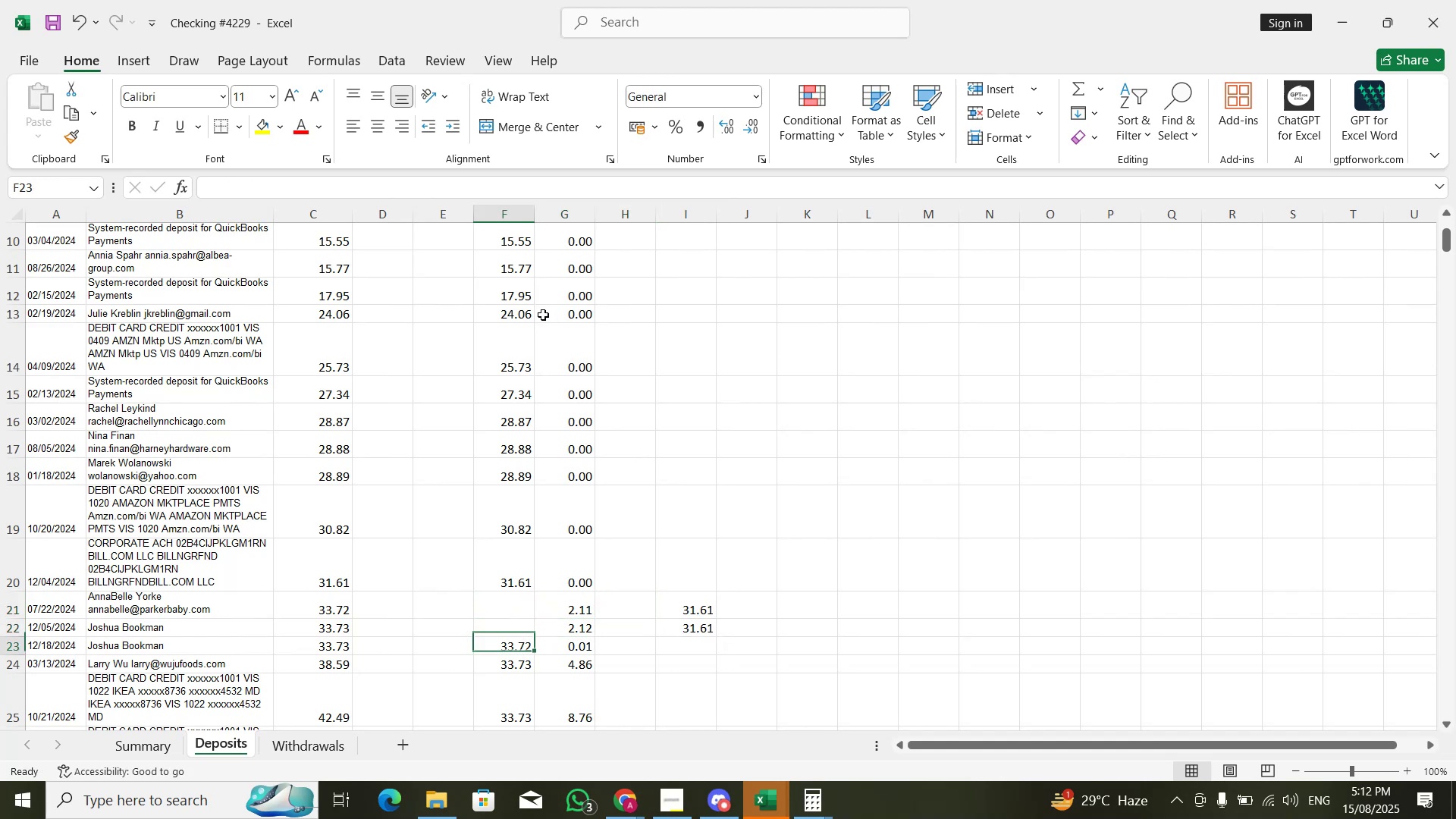 
key(Control+Shift+ArrowDown)
 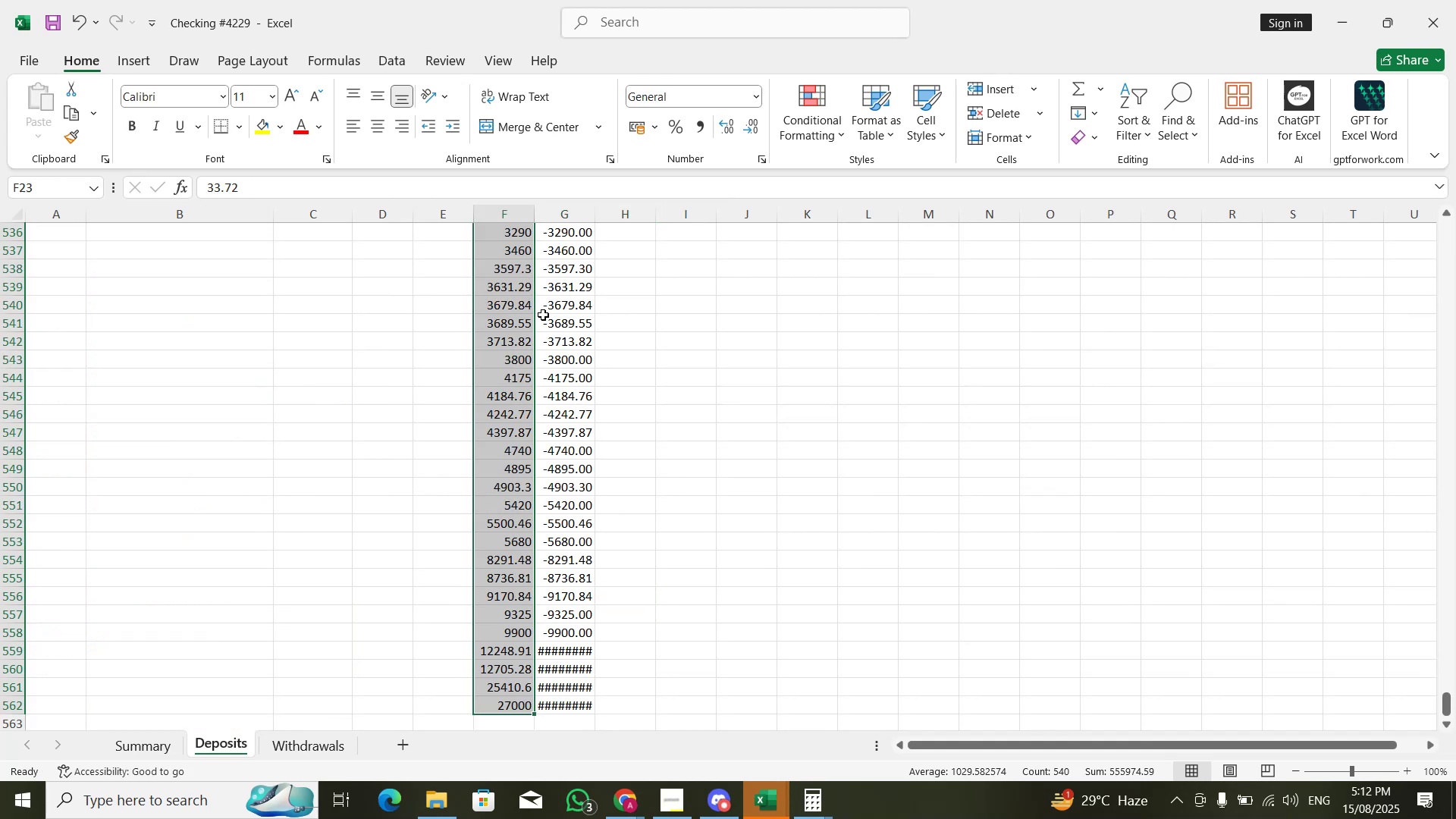 
key(Control+X)
 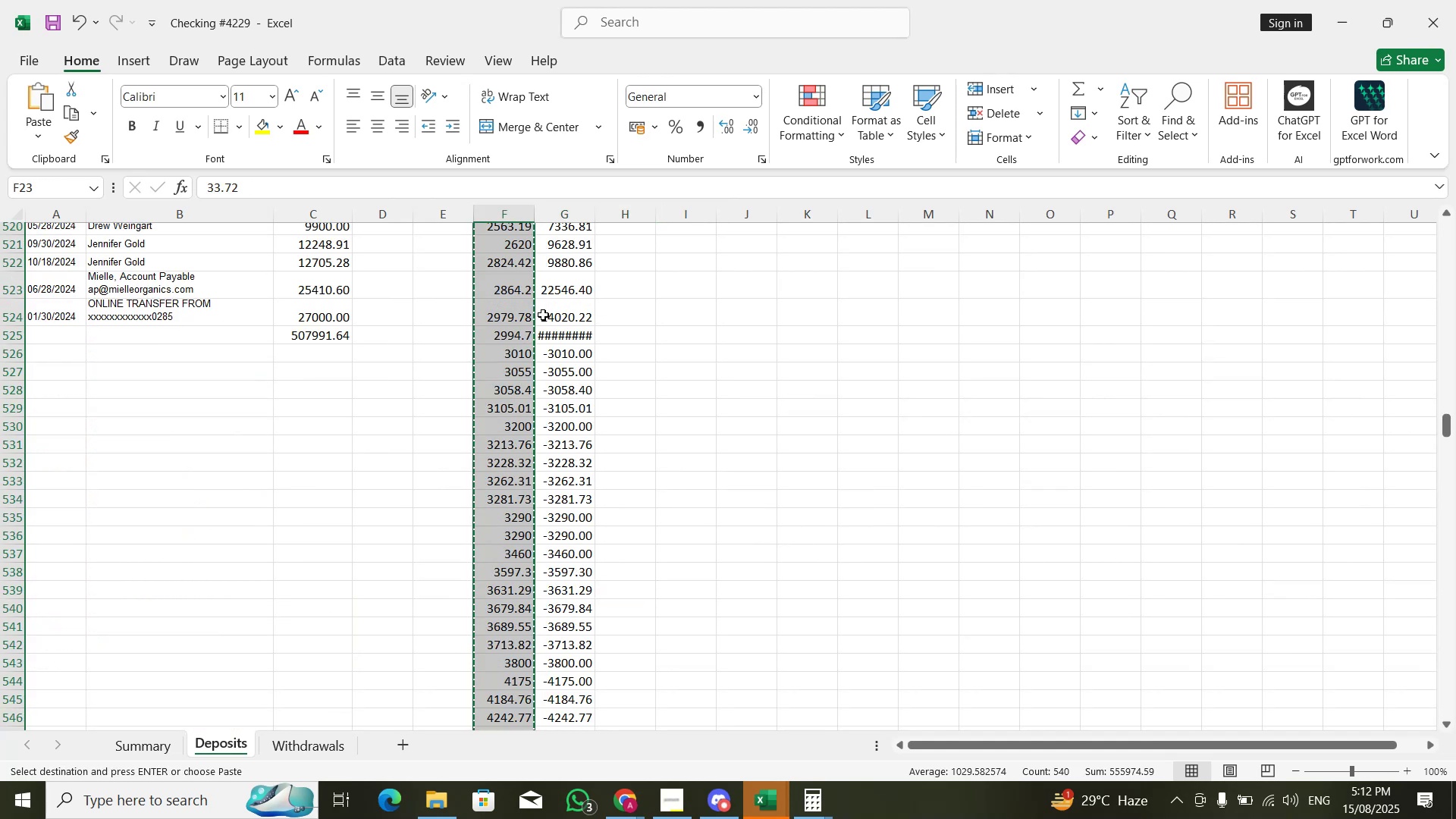 
key(ArrowUp)
 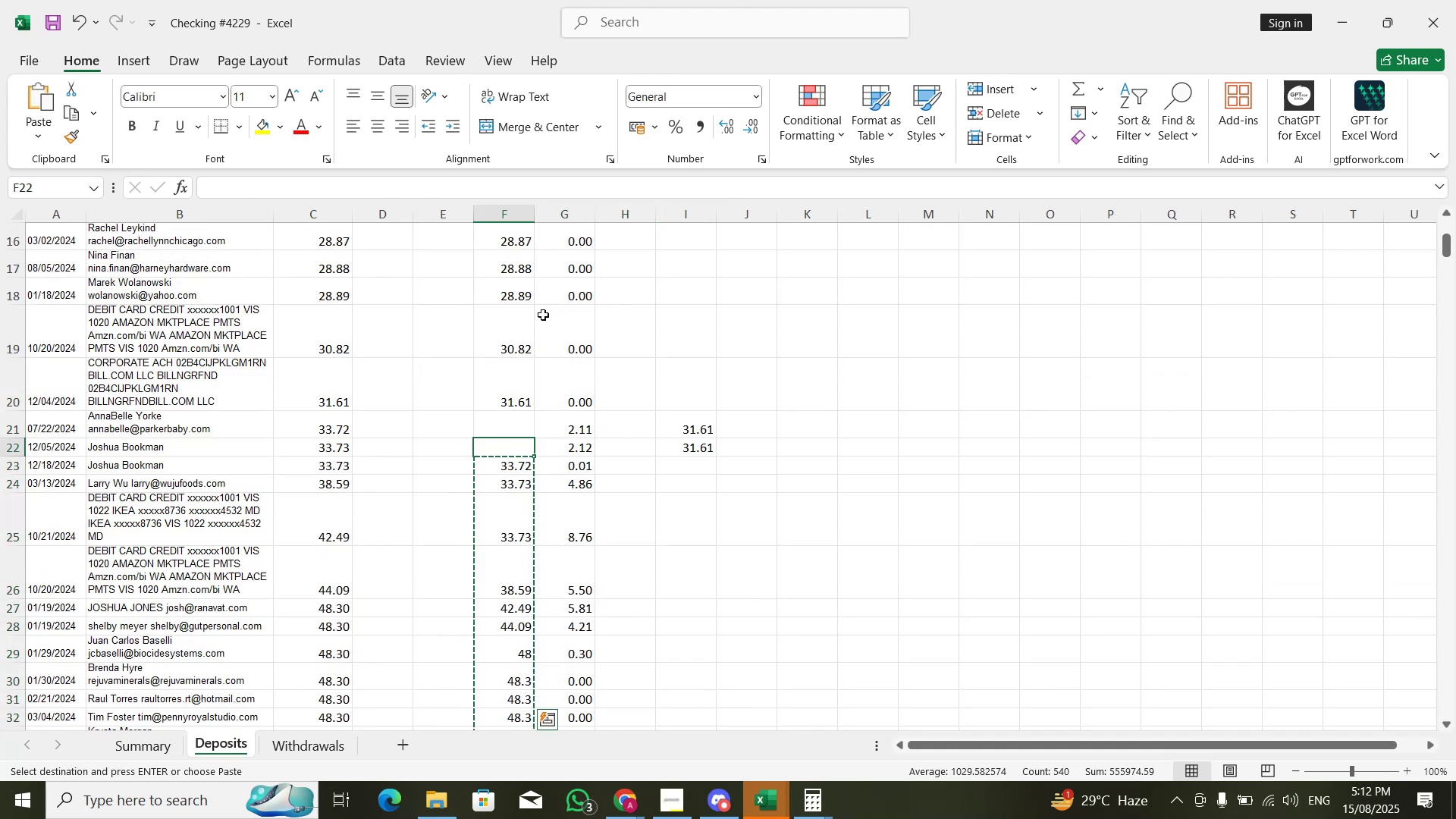 
hold_key(key=ControlLeft, duration=0.42)
 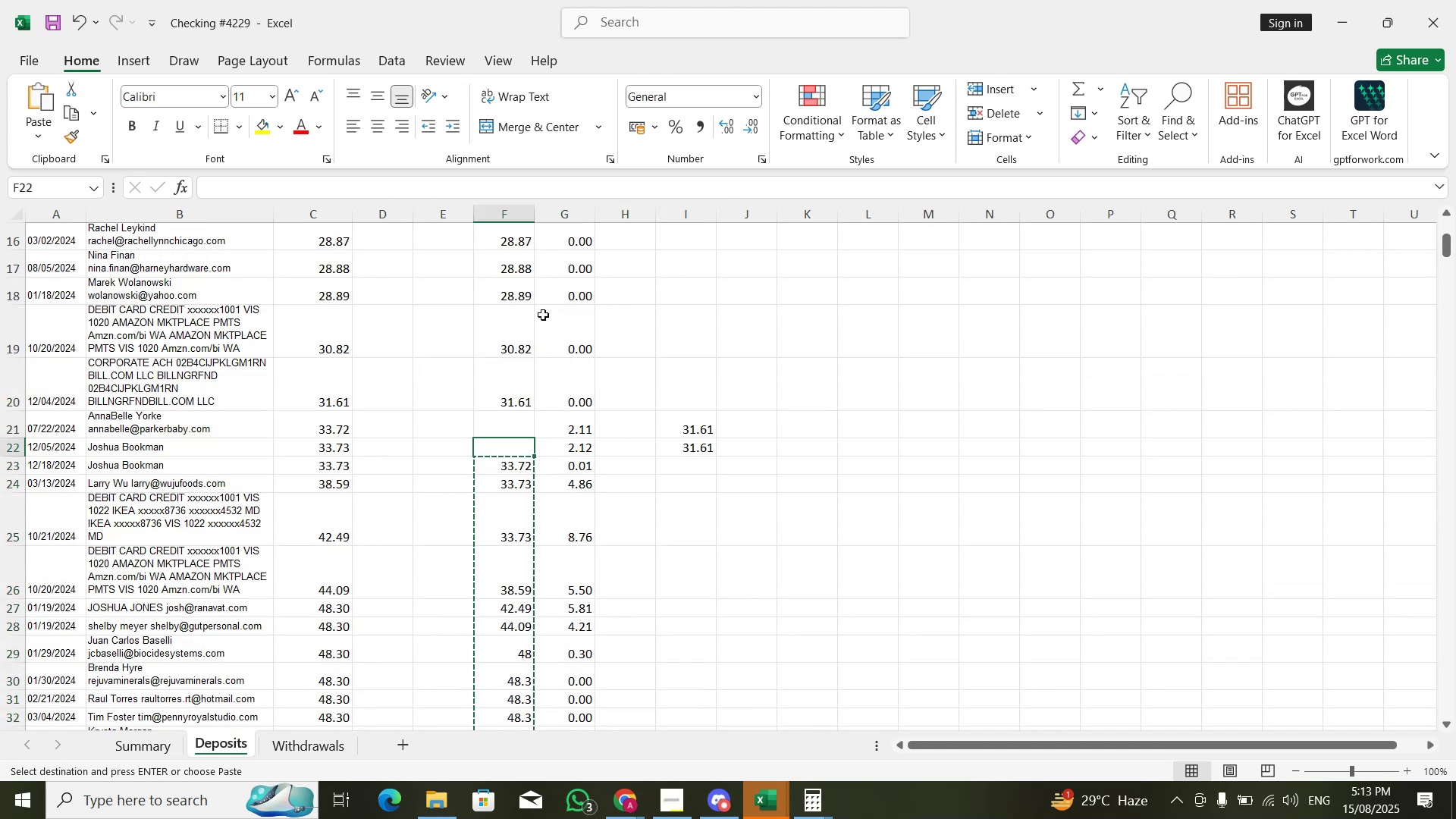 
key(ArrowUp)
 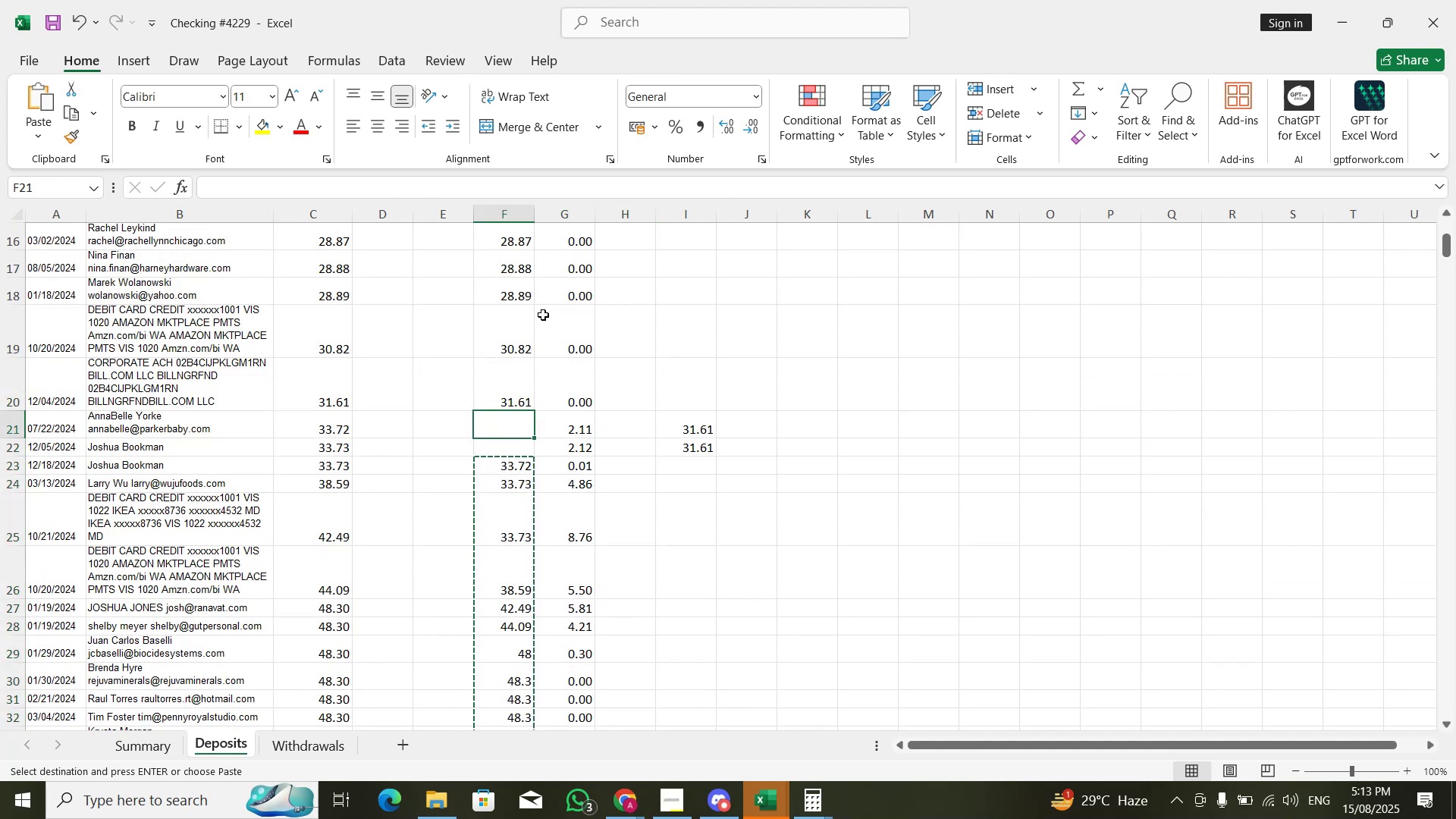 
key(Control+V)
 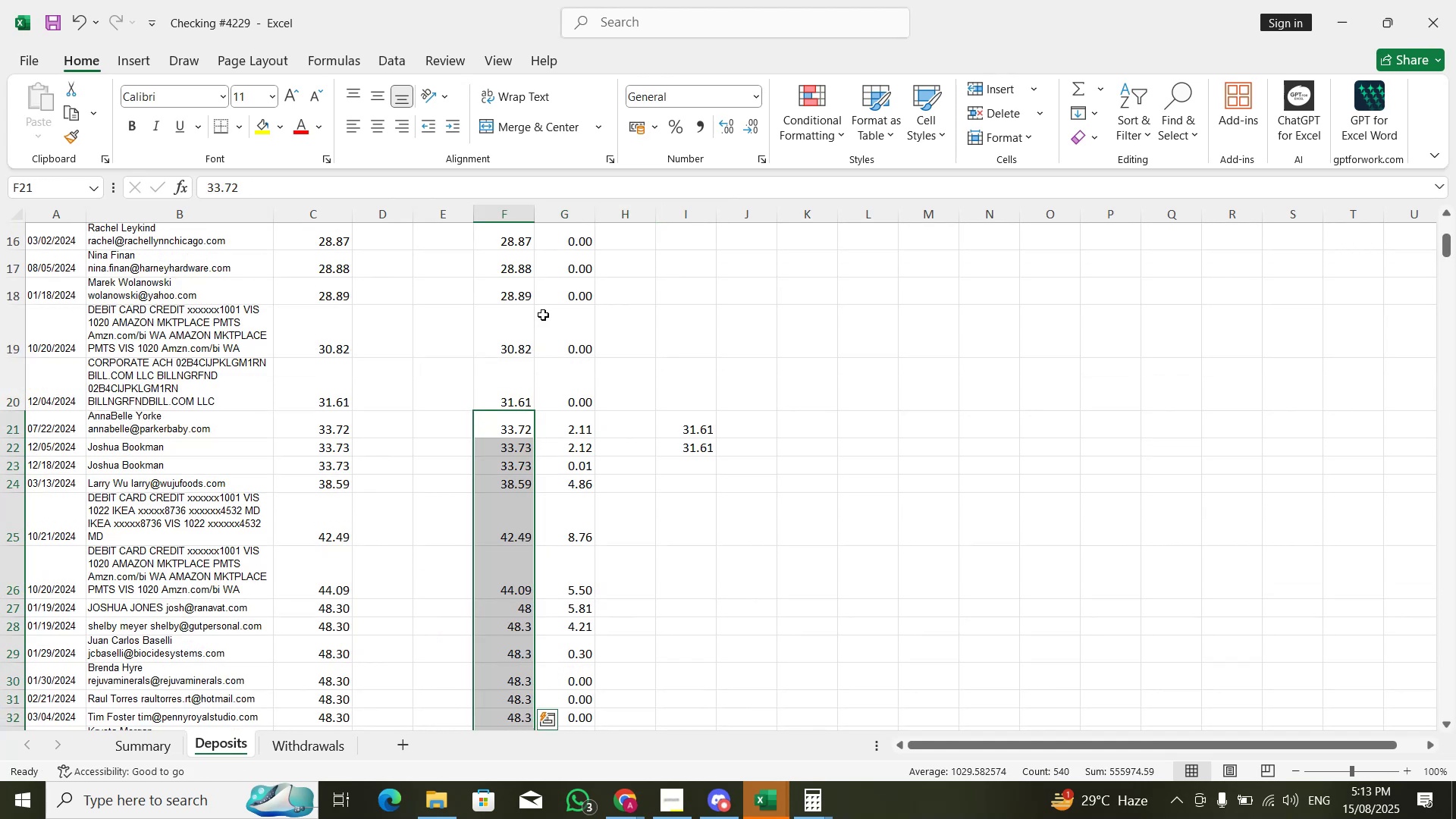 
key(ArrowRight)
 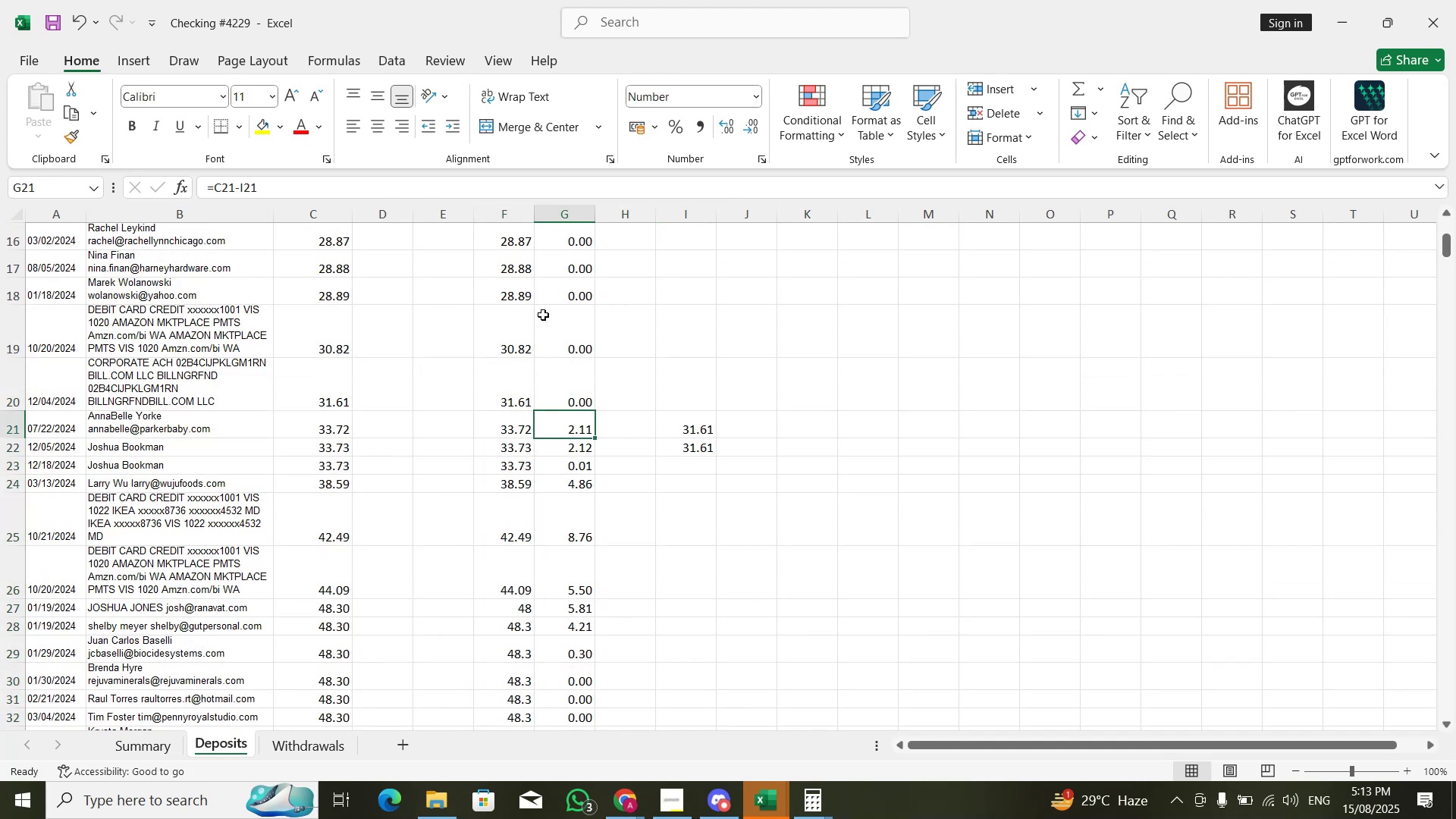 
key(Control+D)
 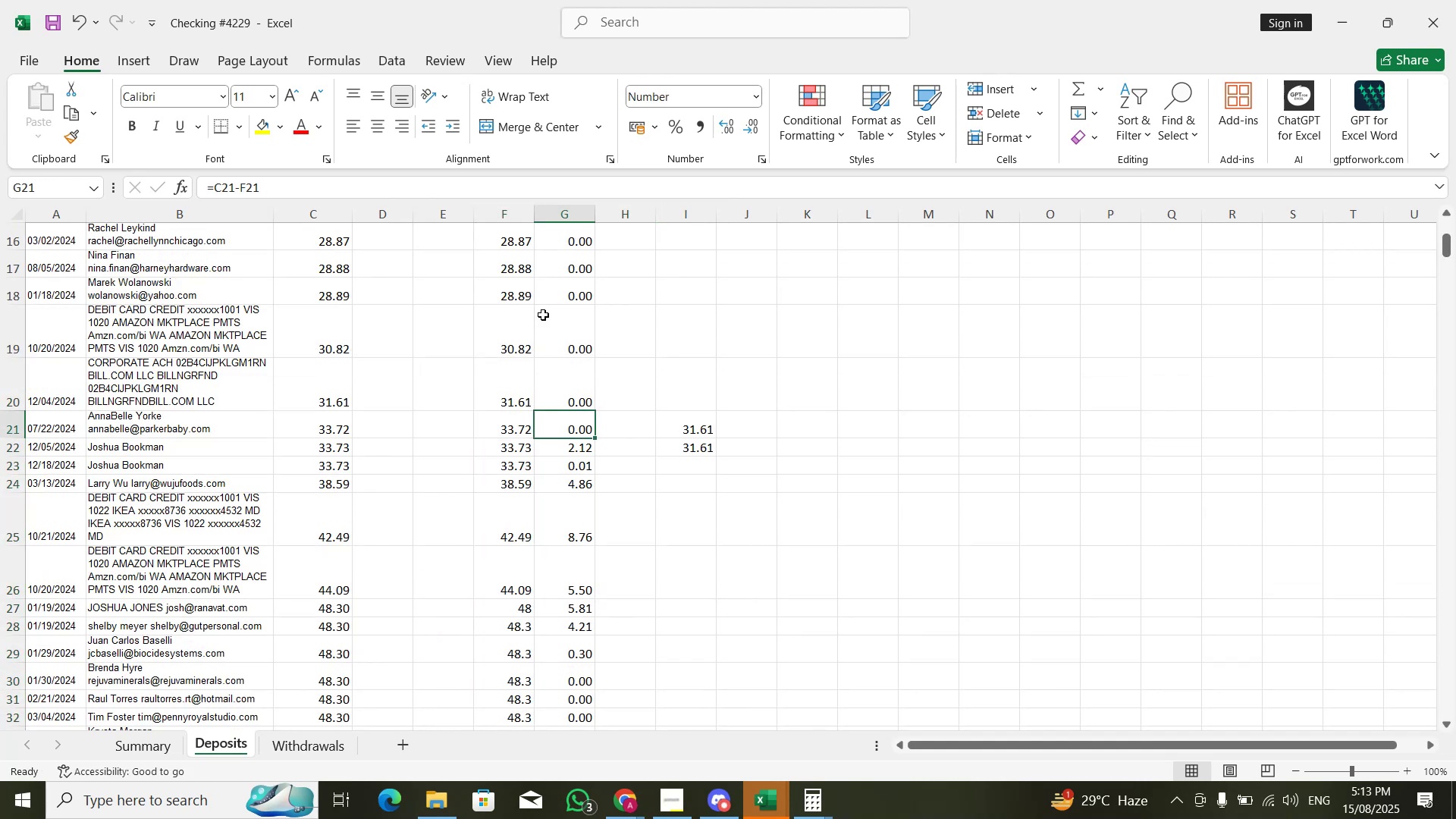 
key(Shift+ShiftLeft)
 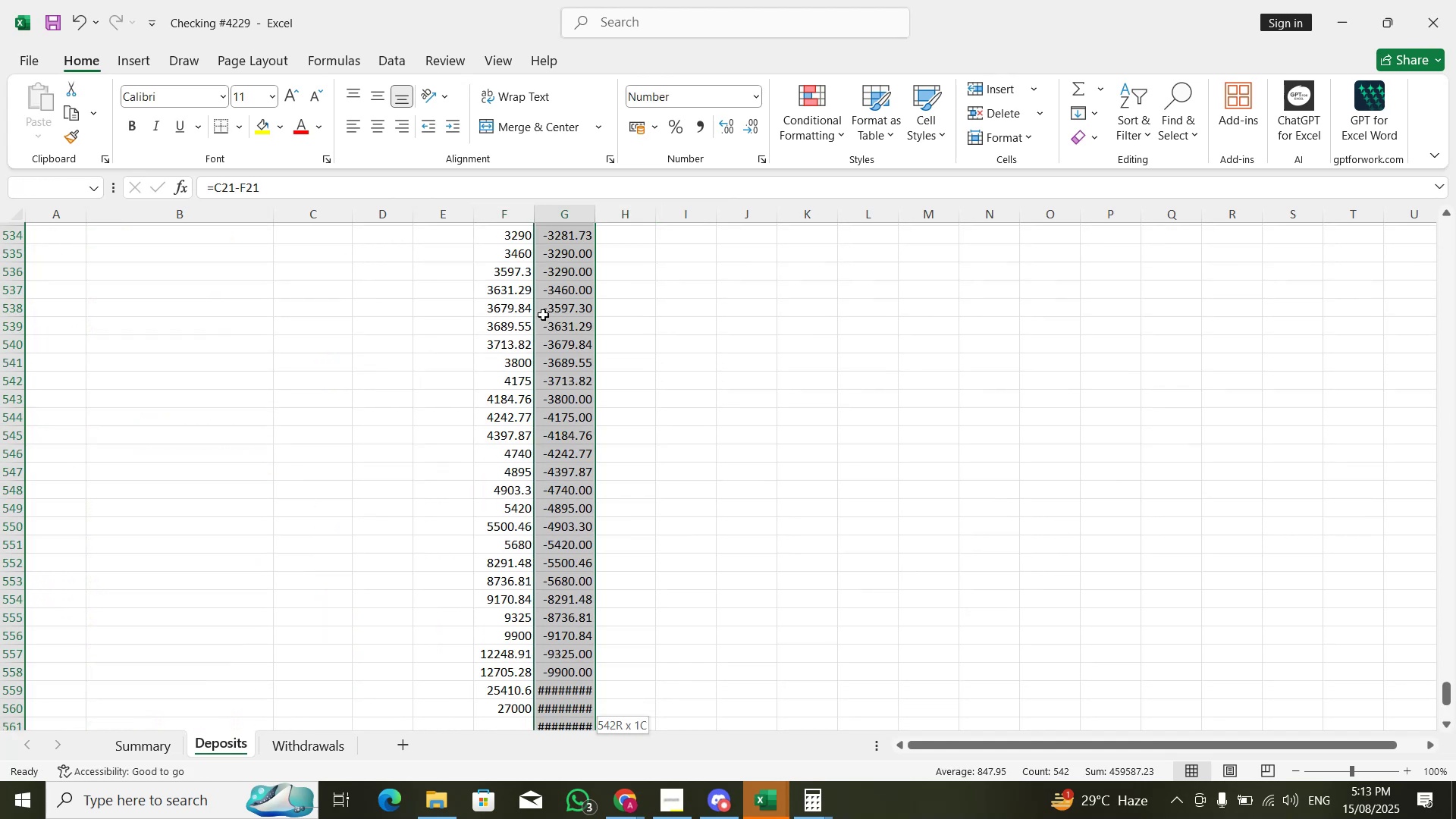 
key(Control+Shift+ArrowDown)
 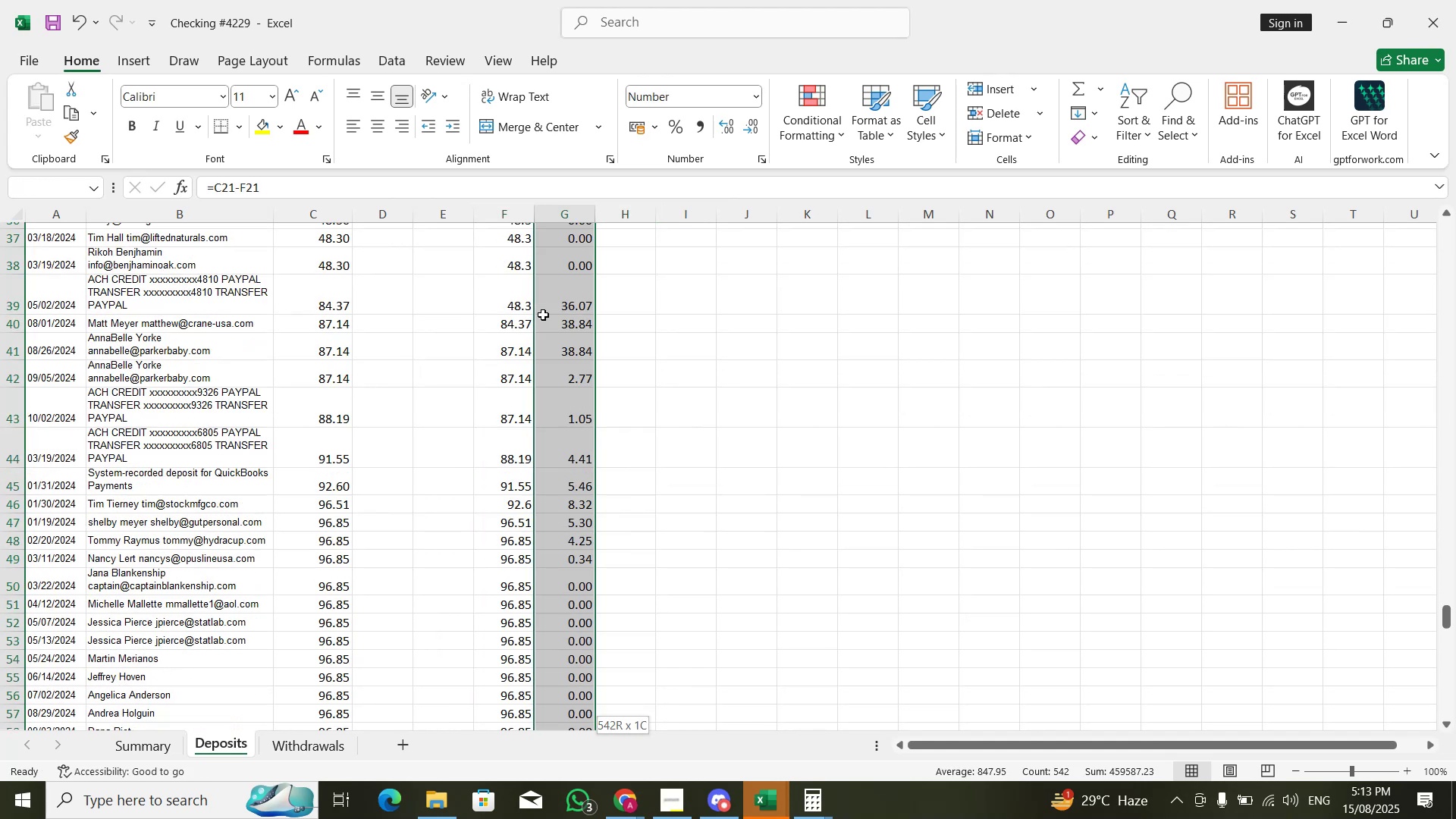 
key(Control+D)
 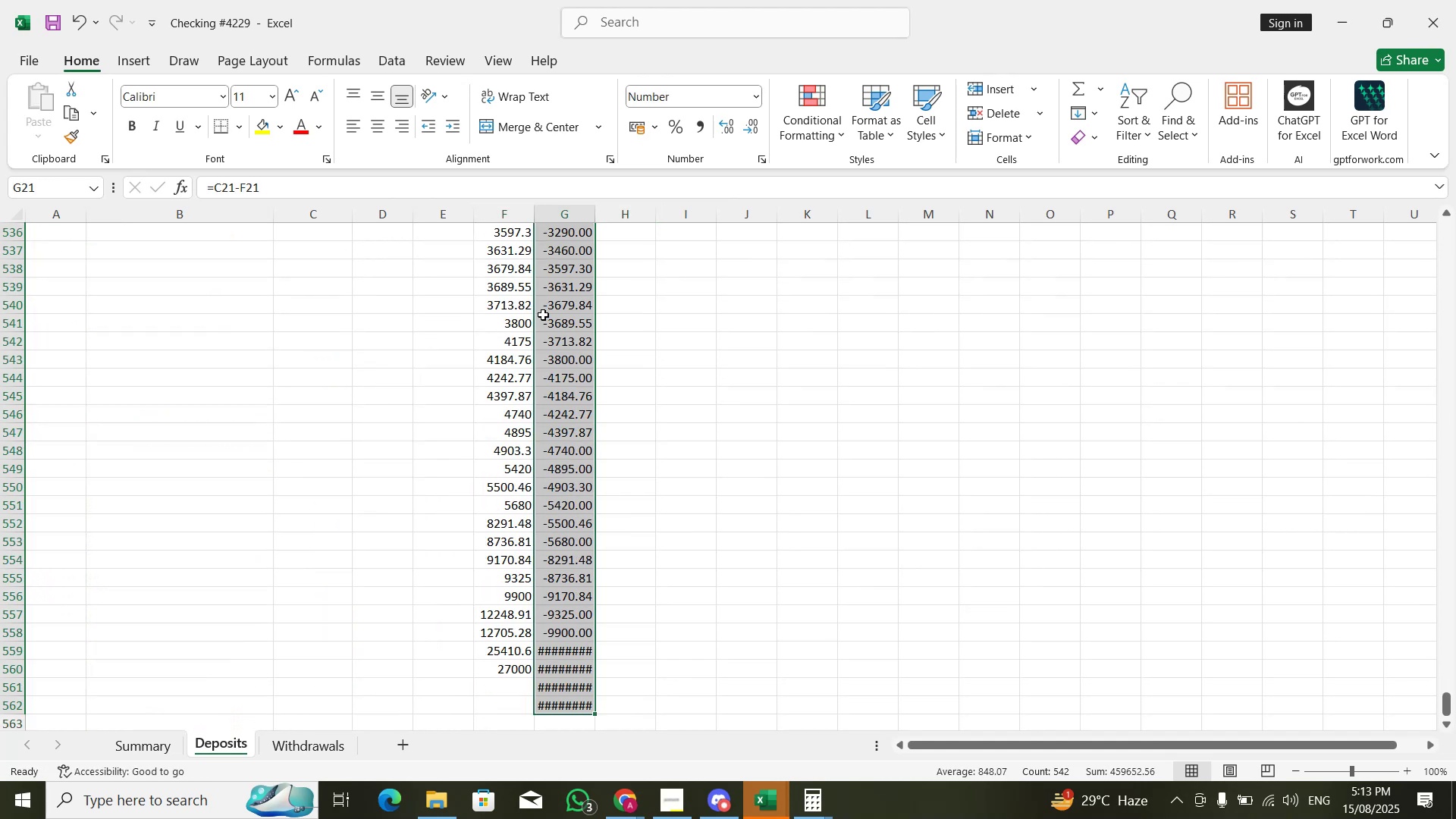 
key(ArrowDown)
 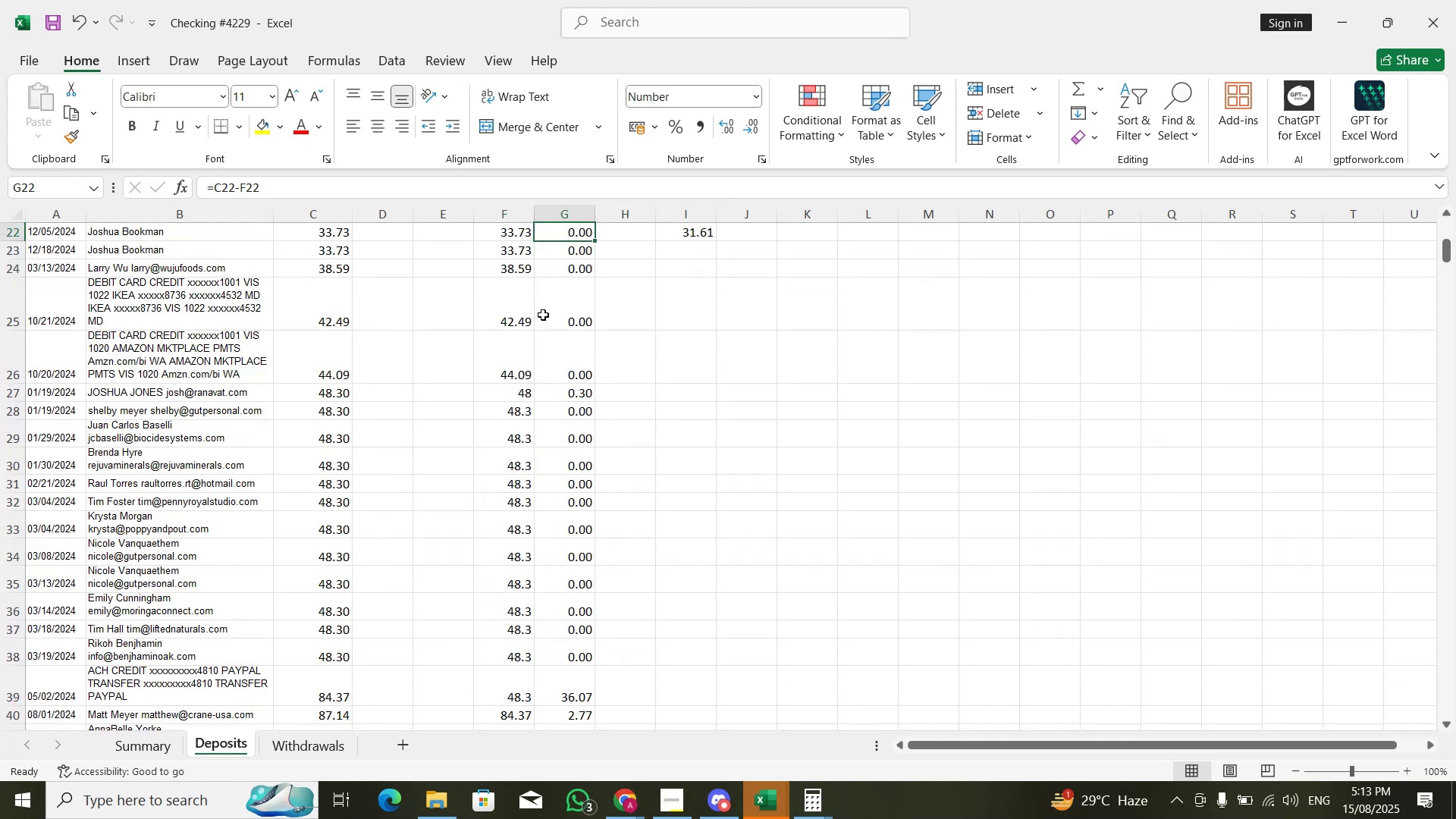 
hold_key(key=ArrowDown, duration=0.68)
 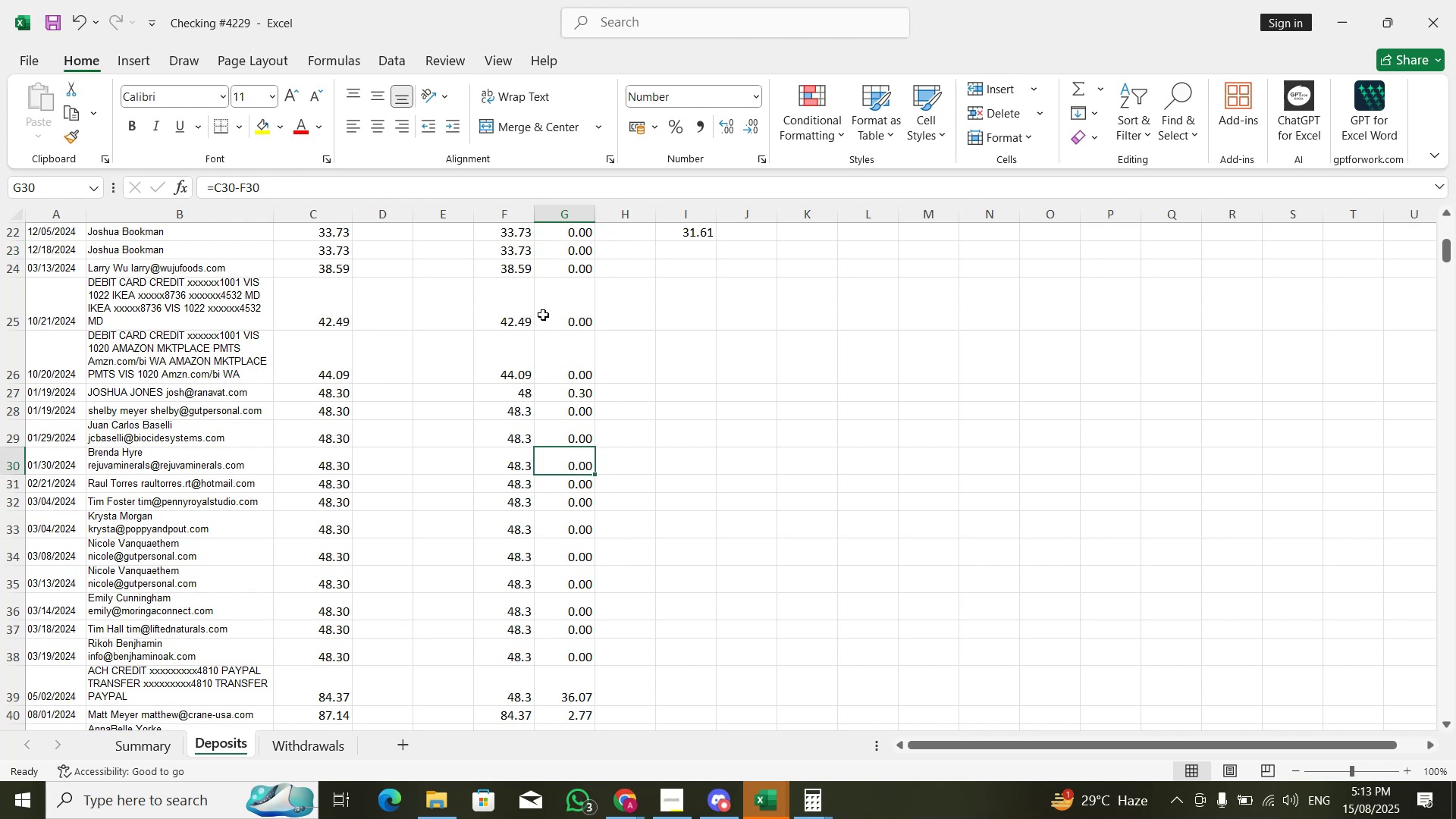 
key(ArrowUp)
 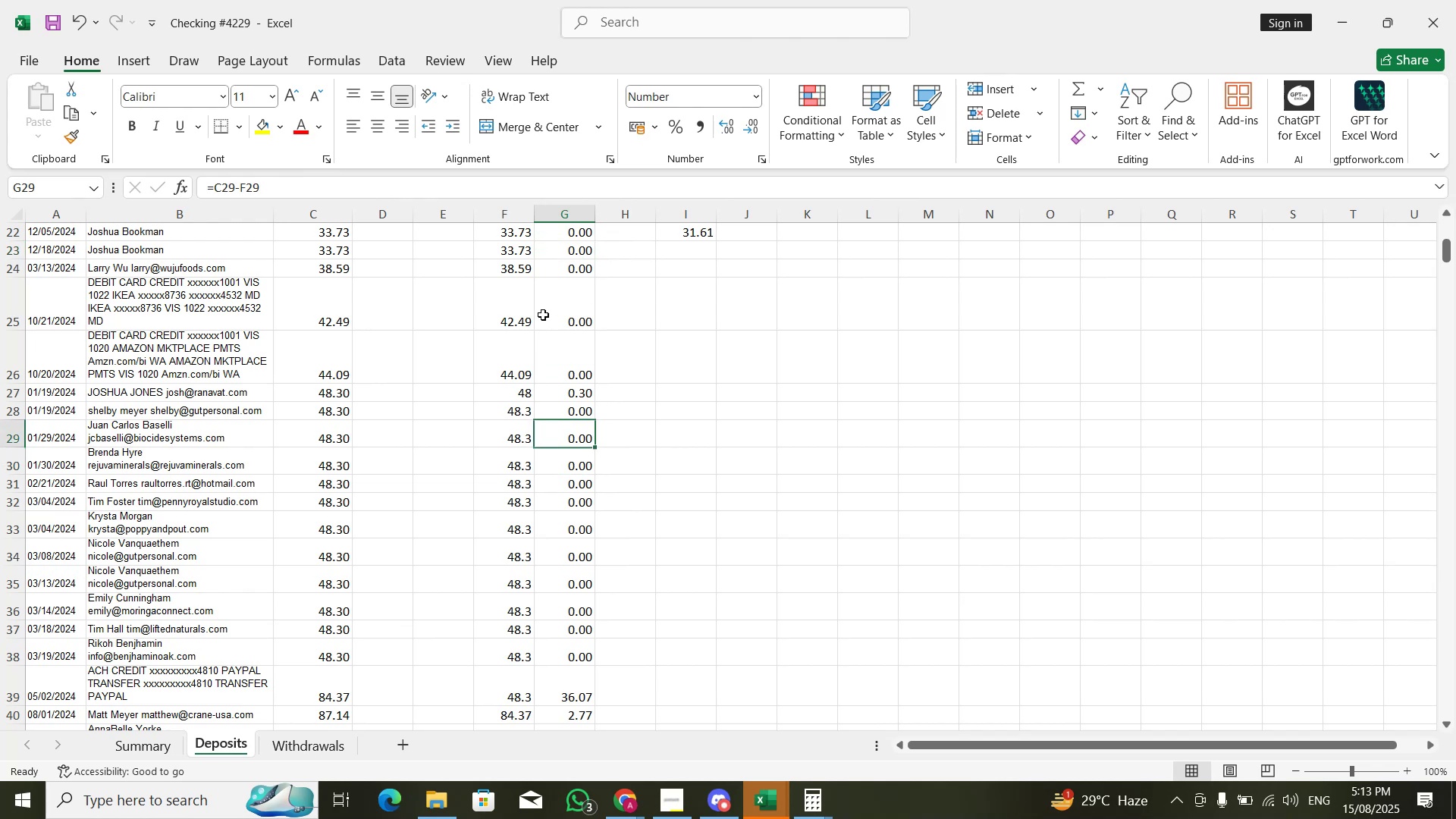 
key(ArrowUp)
 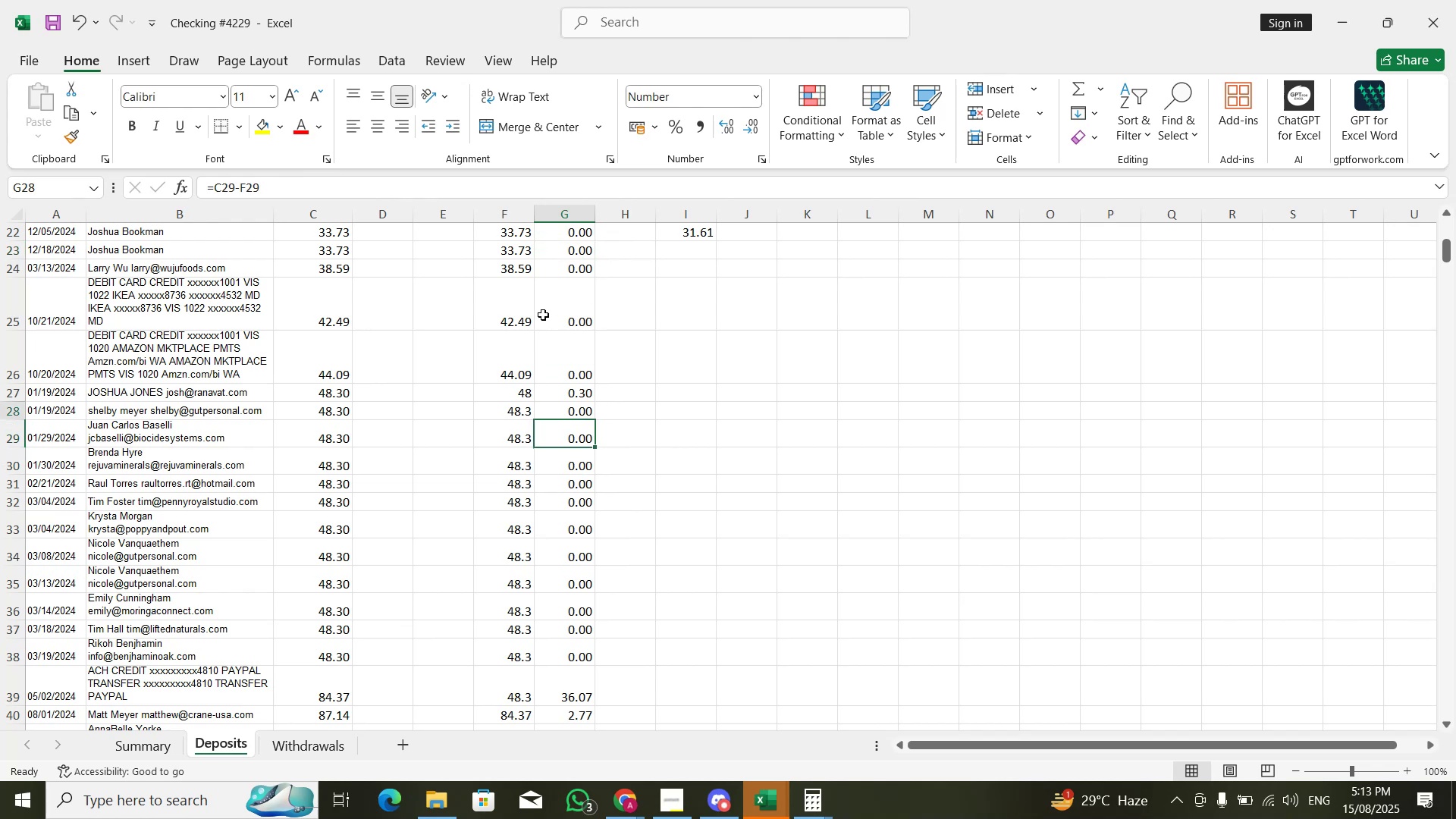 
key(ArrowUp)
 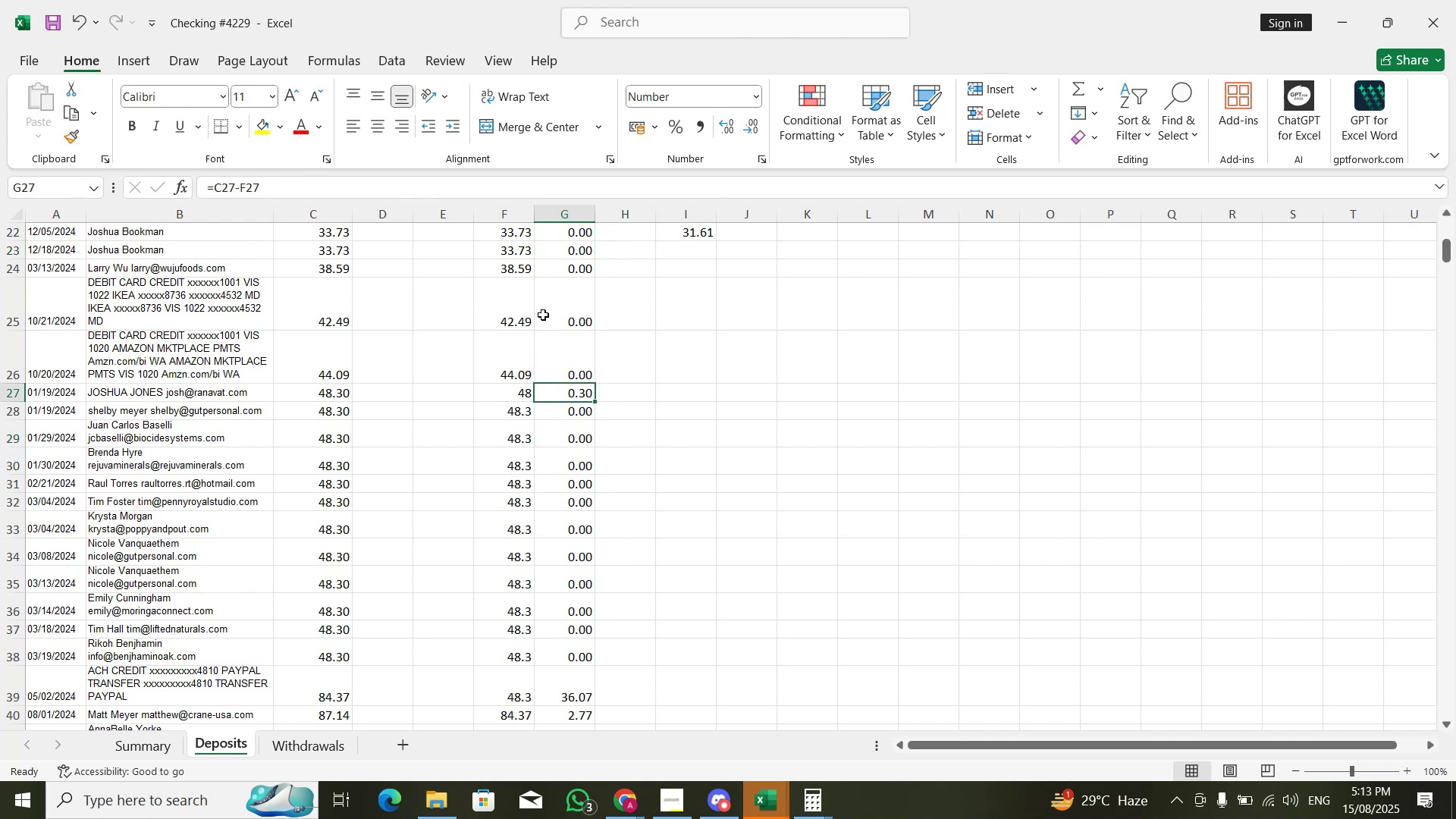 
key(ArrowLeft)
 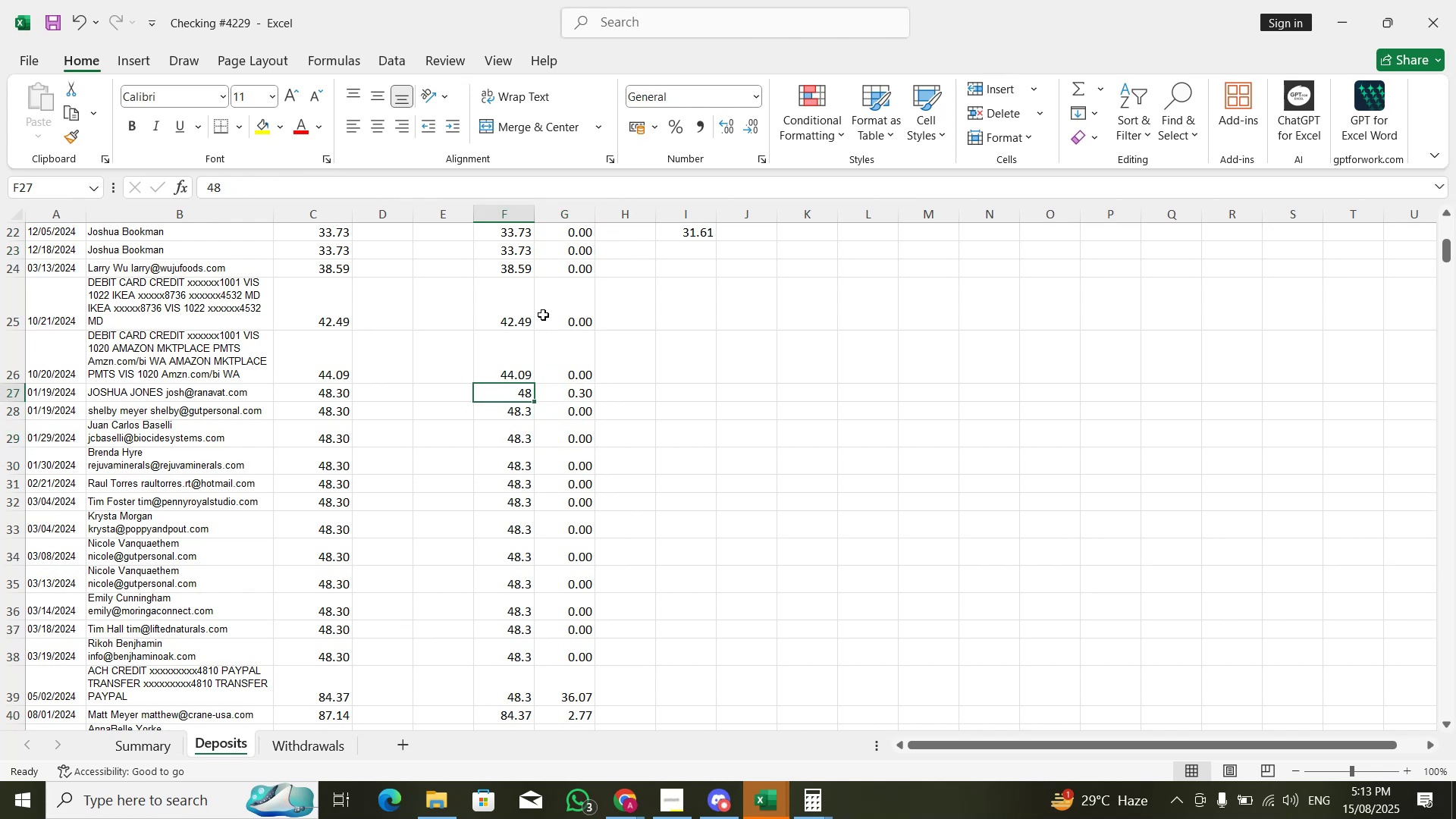 
key(Control+C)
 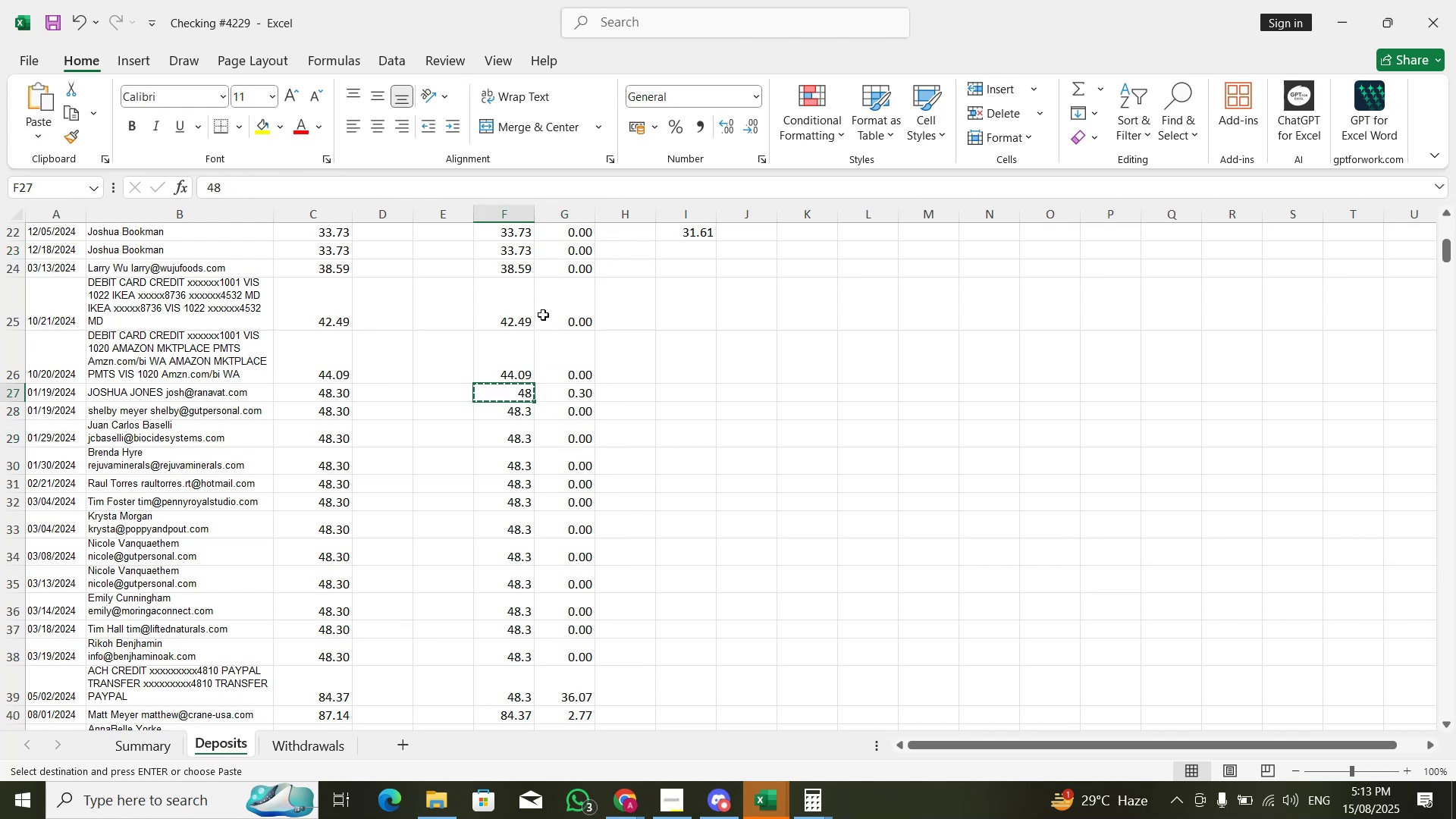 
key(Alt+AltLeft)
 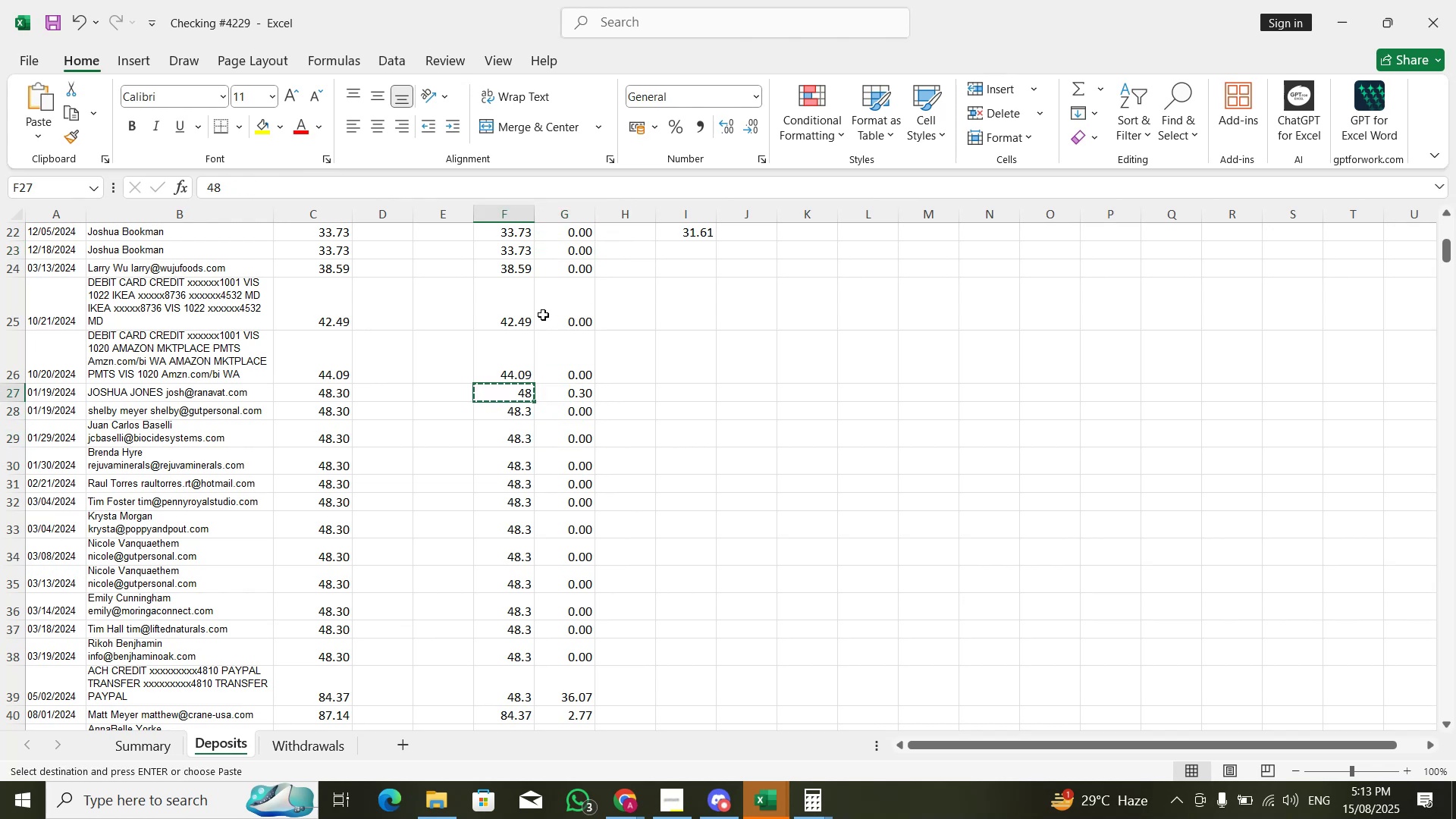 
key(Alt+Tab)
 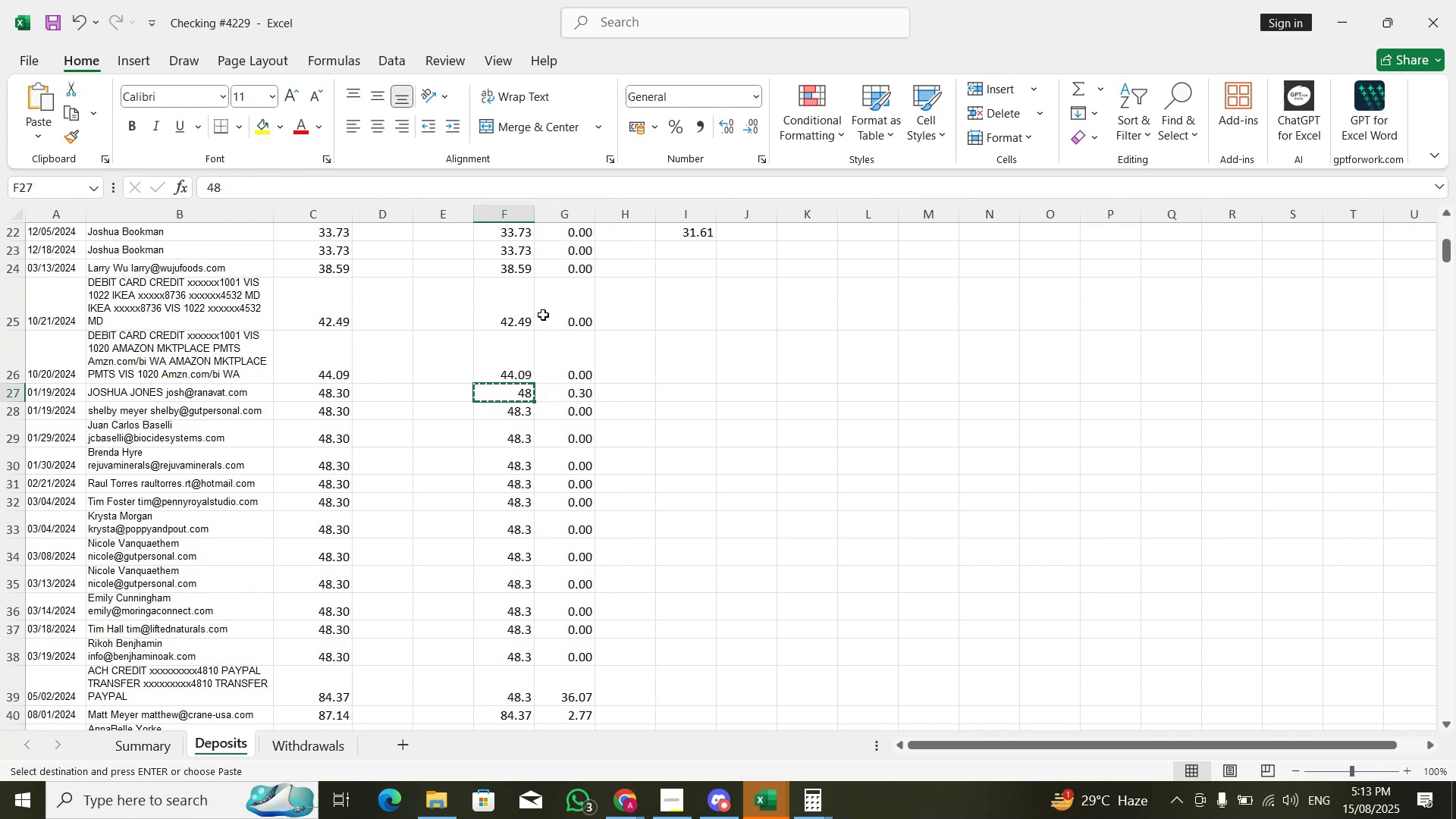 
key(Control+ControlLeft)
 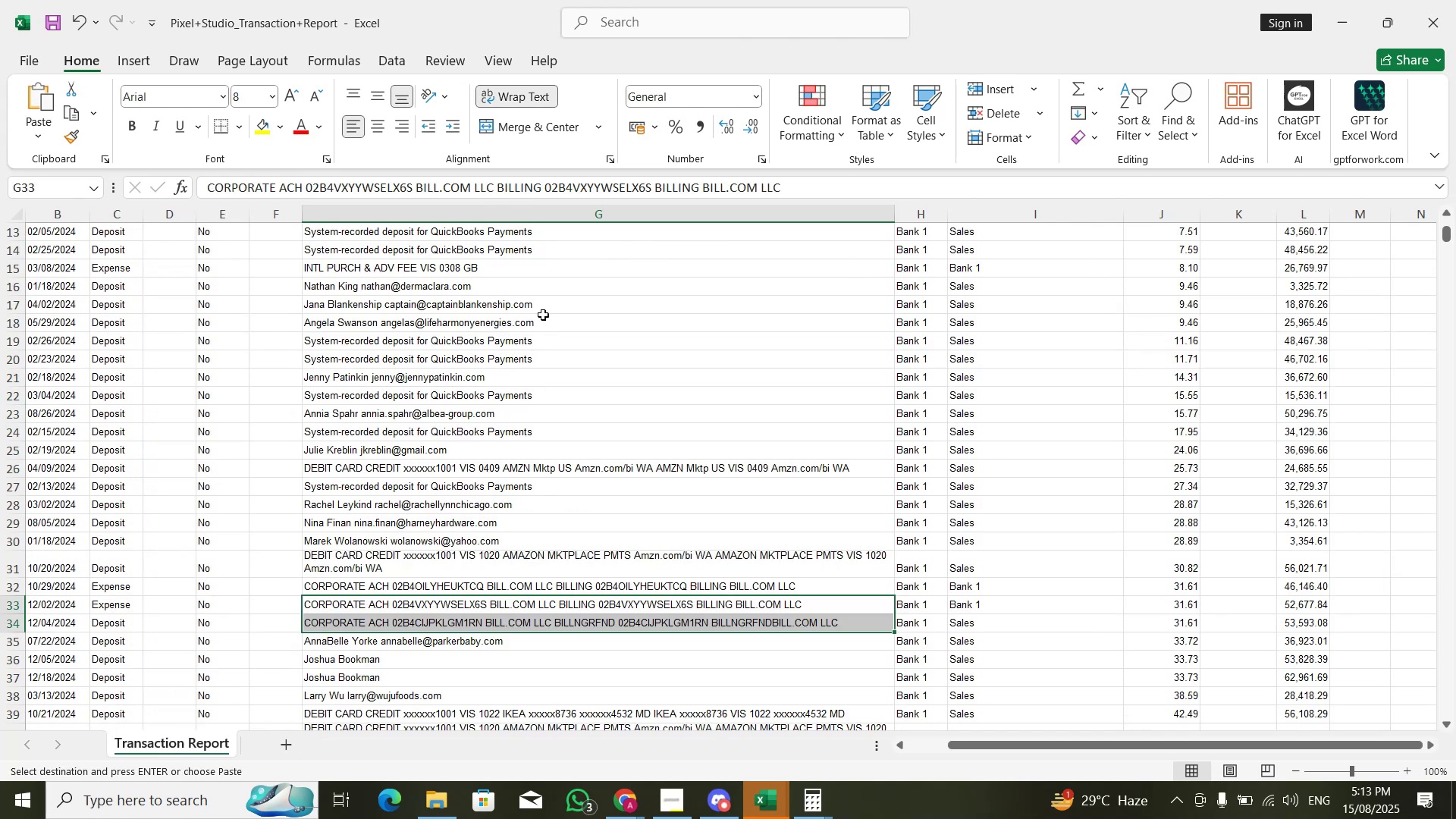 
key(F)
 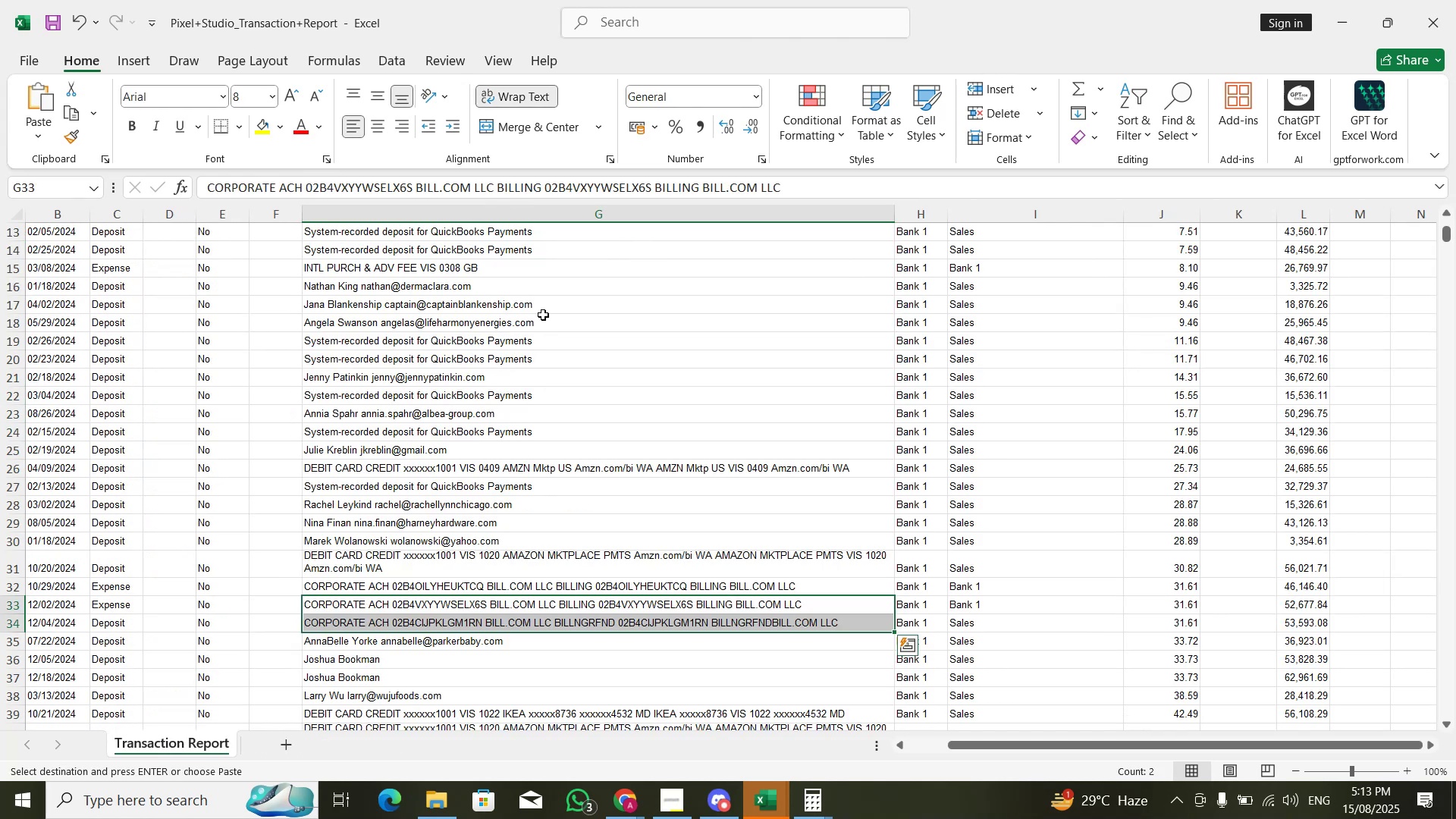 
key(Control+V)
 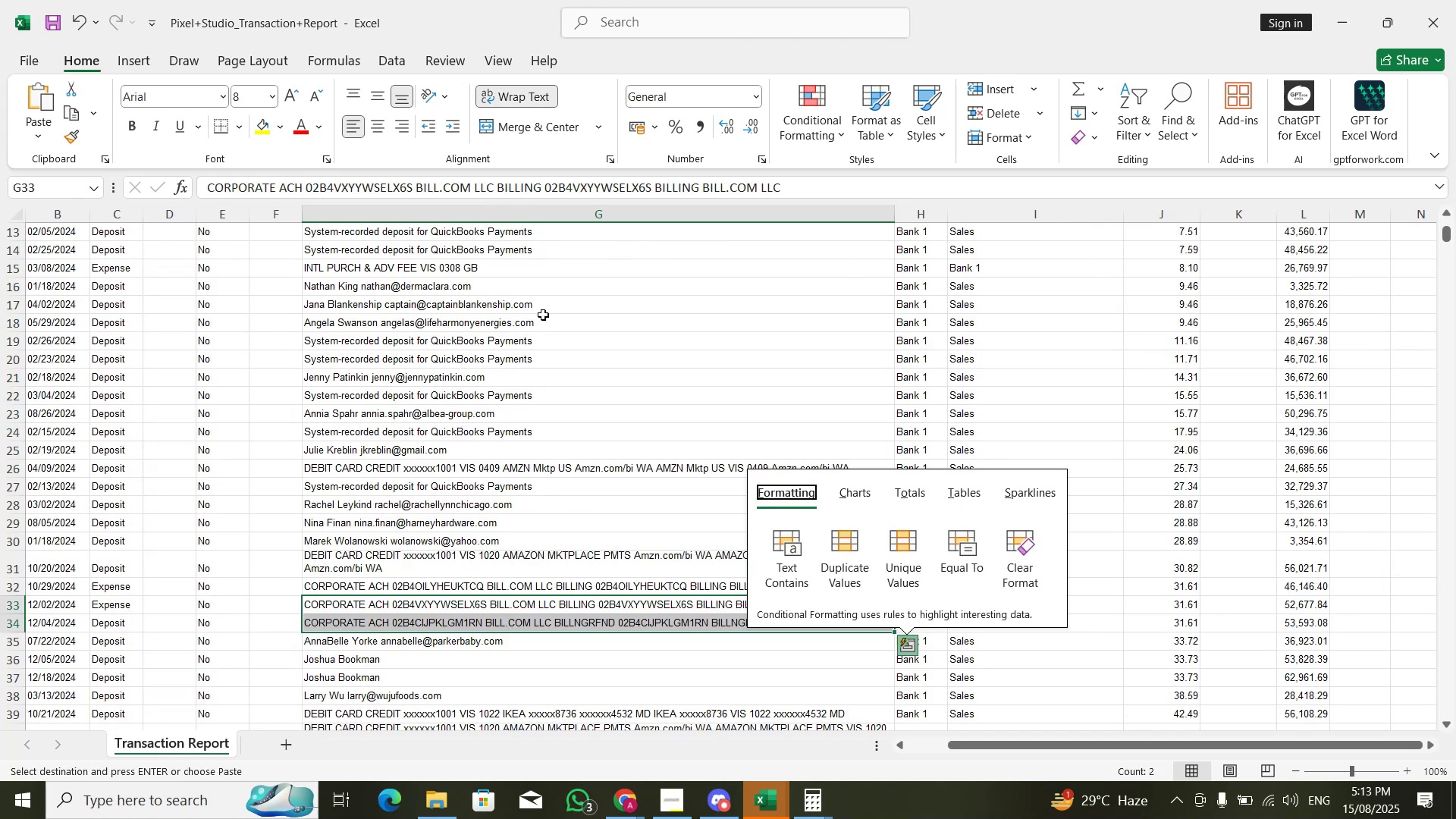 
key(Escape)
 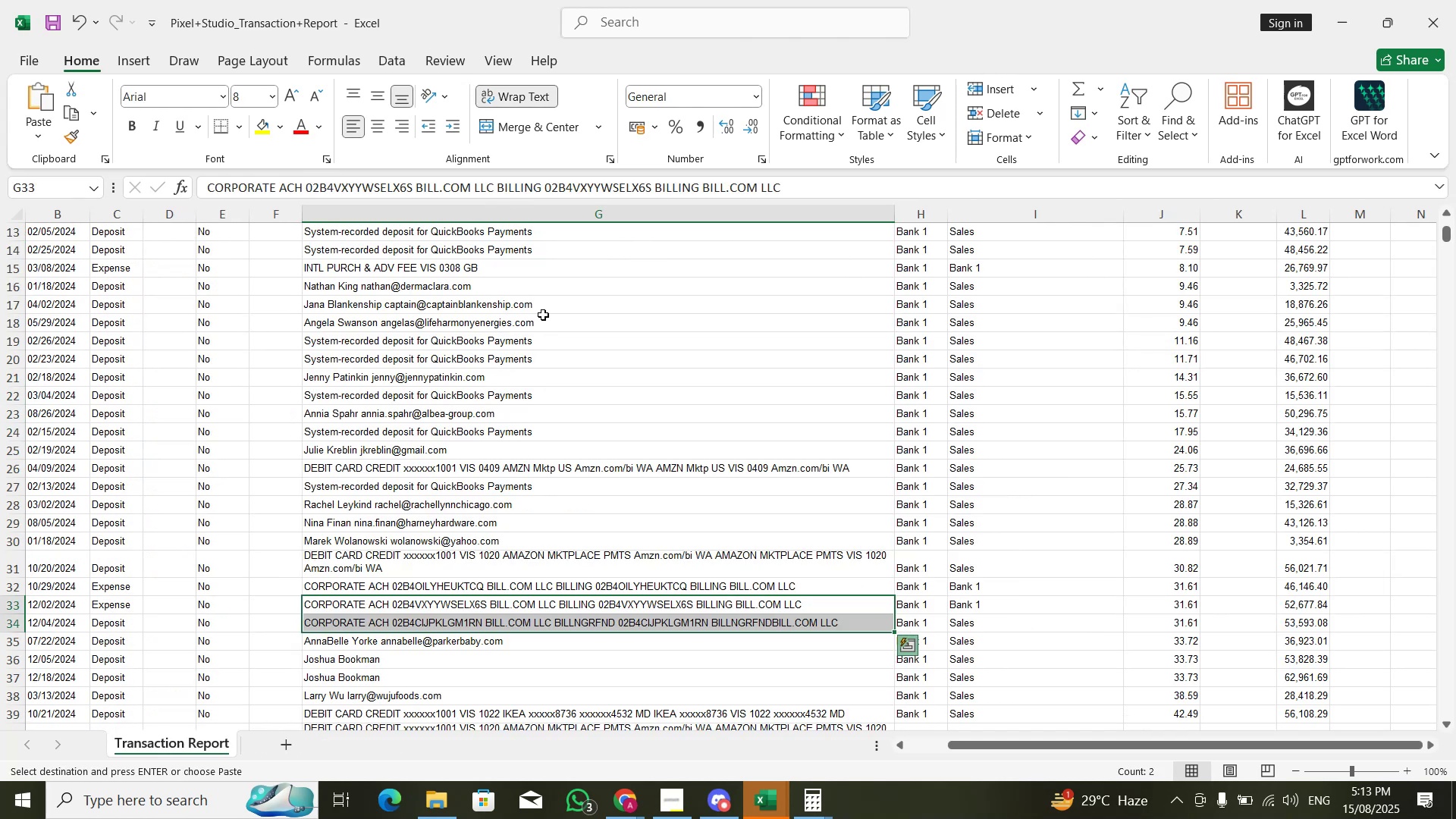 
key(ArrowRight)
 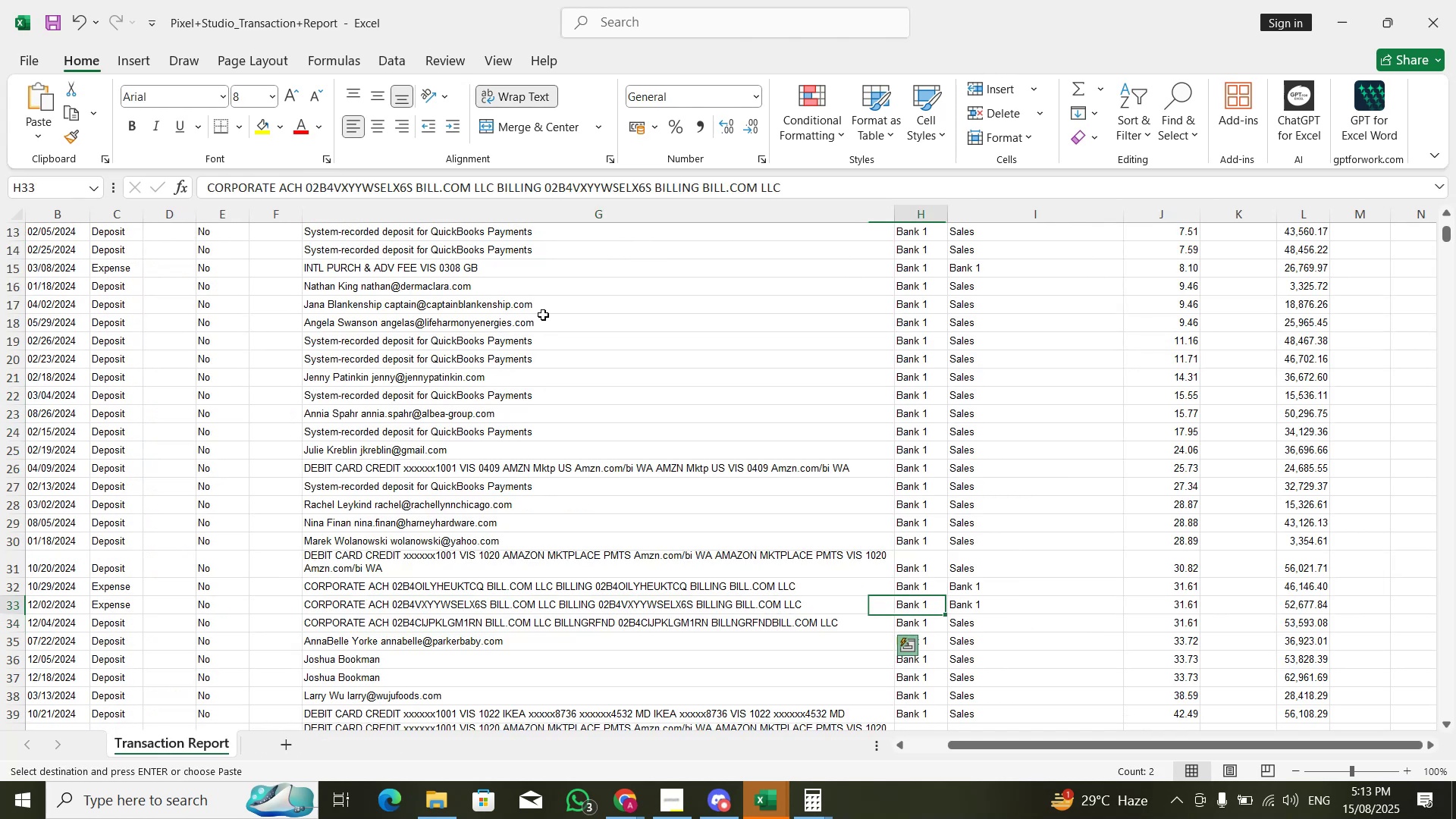 
key(ArrowRight)
 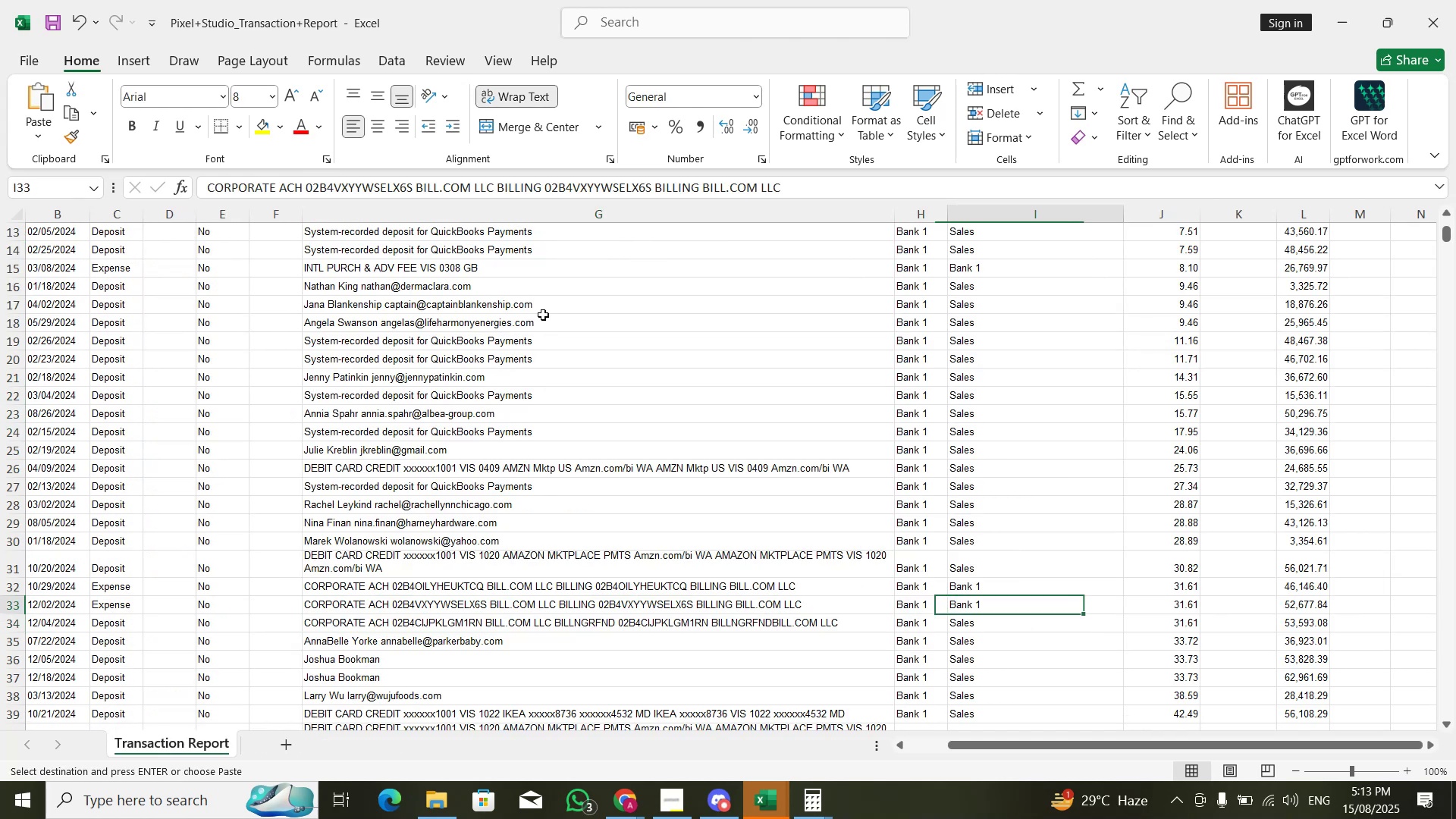 
key(ArrowRight)
 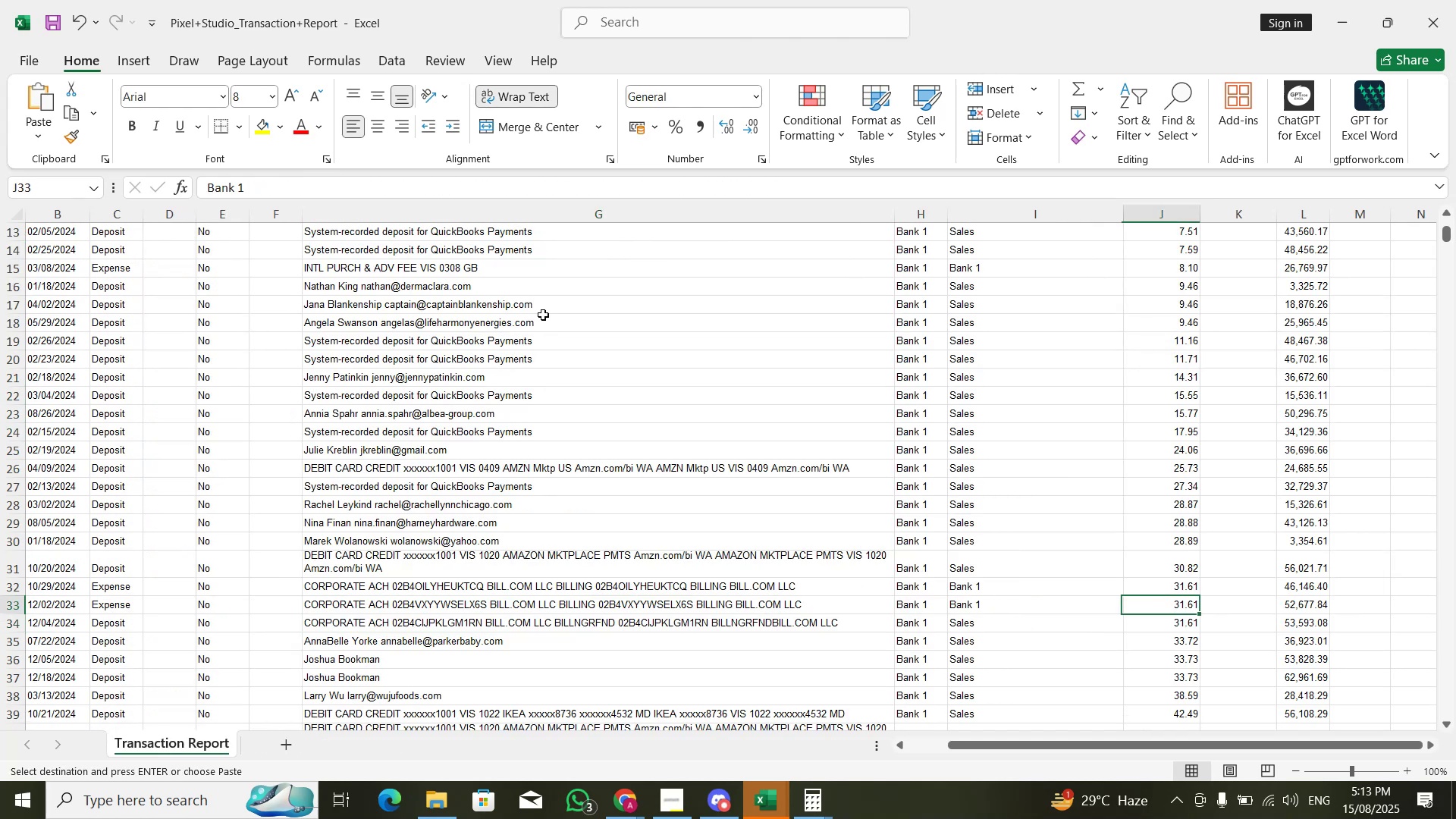 
hold_key(key=ArrowDown, duration=1.24)
 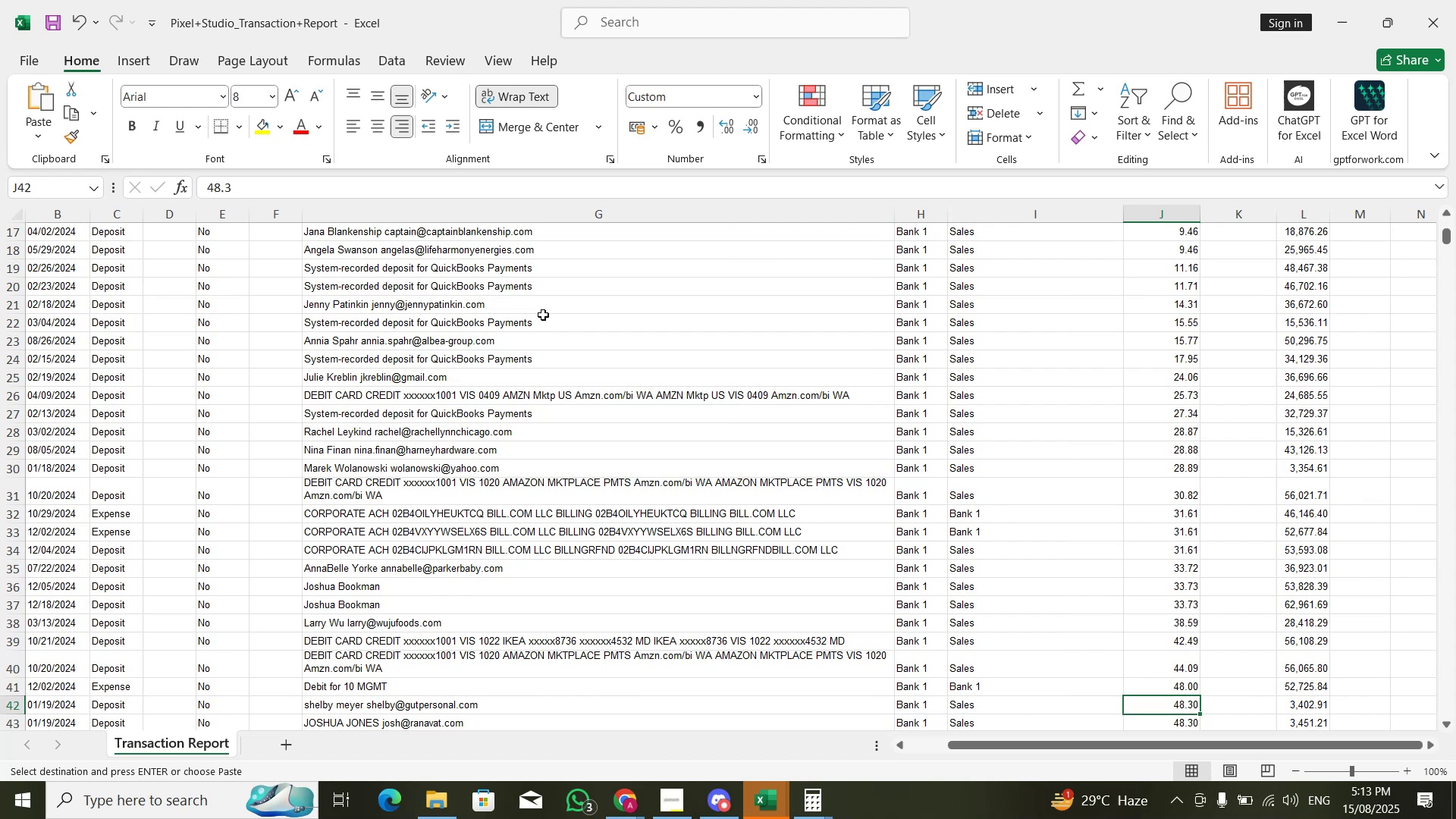 
hold_key(key=ArrowDown, duration=0.55)
 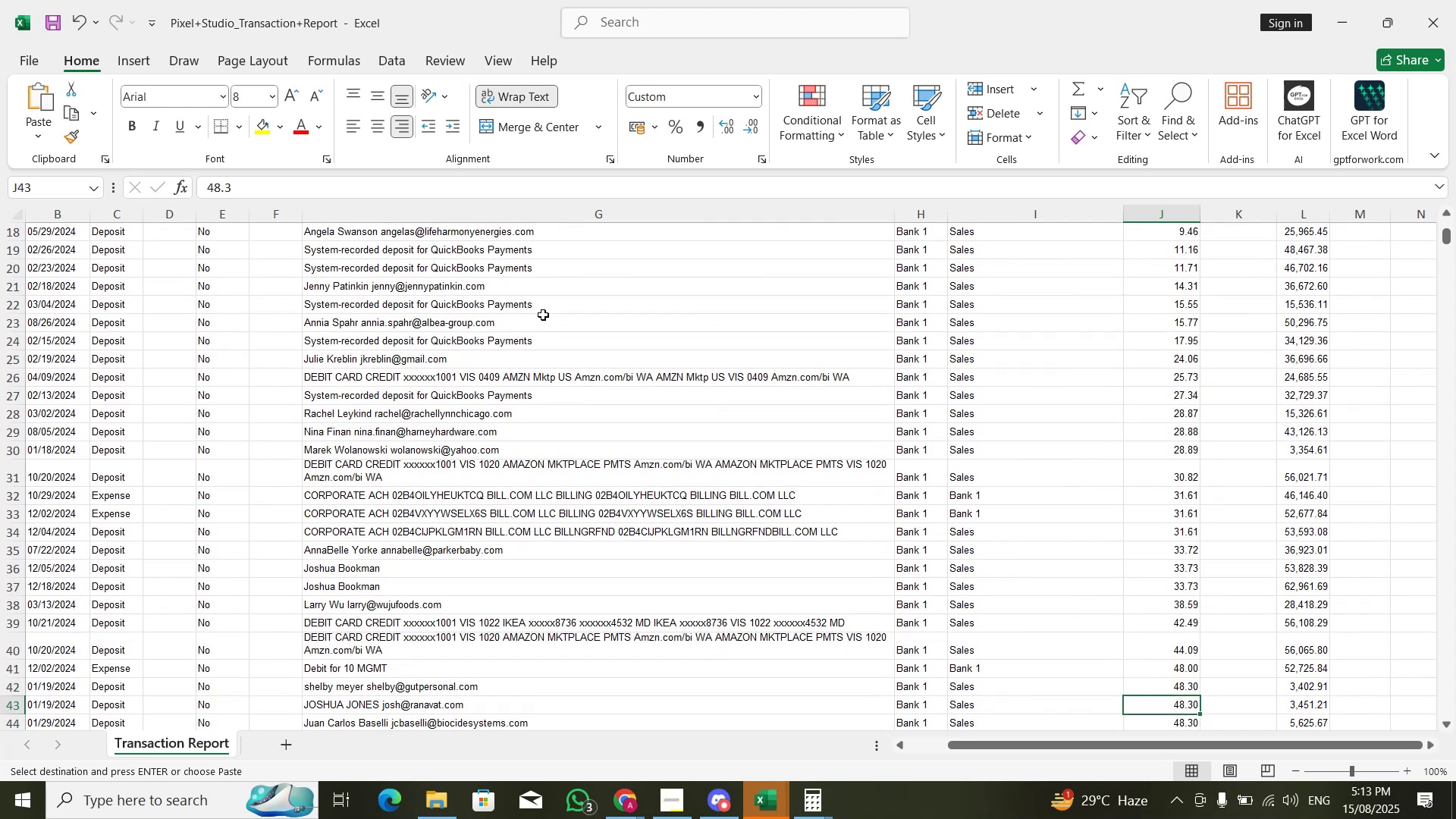 
key(ArrowUp)
 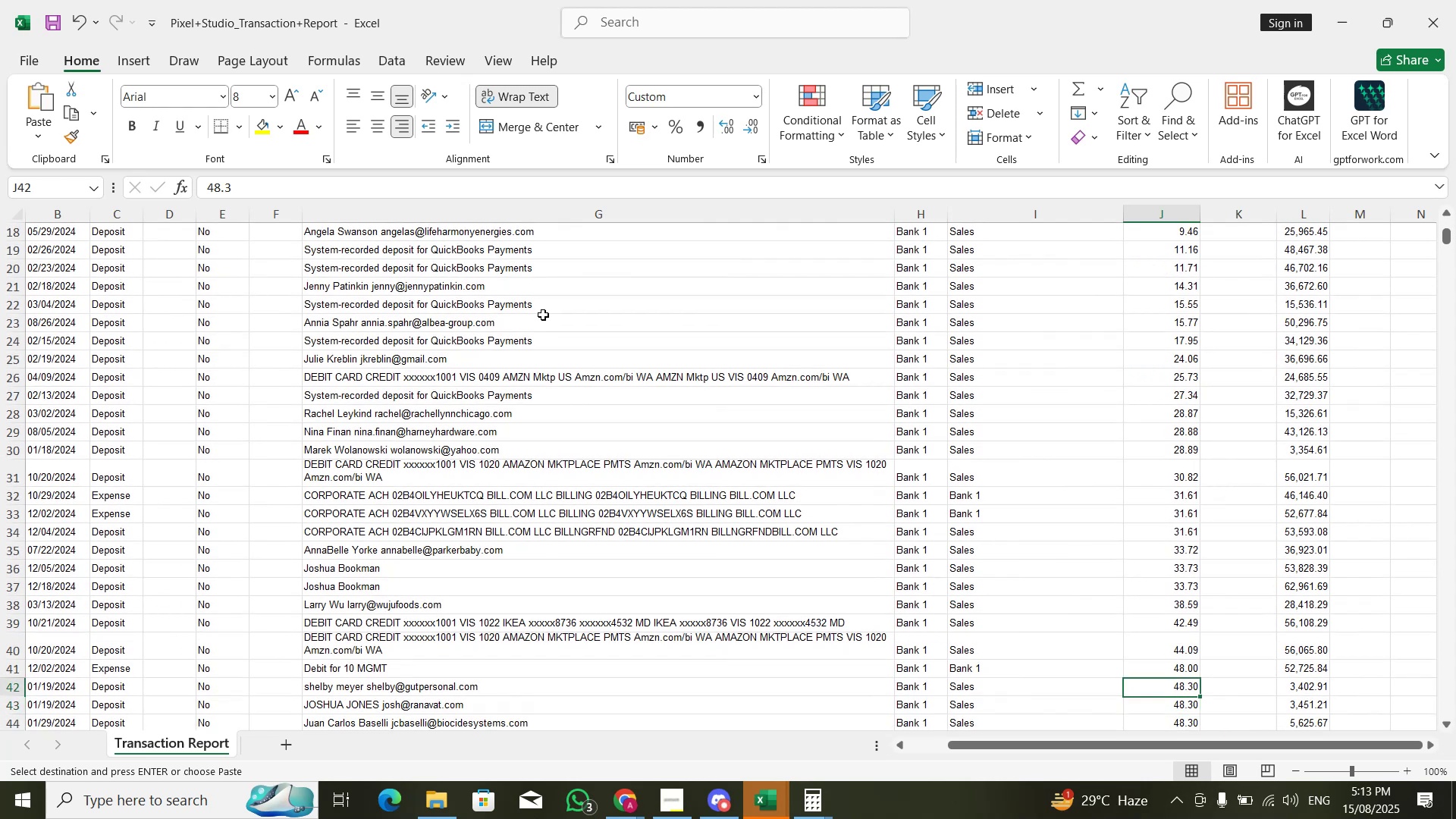 
key(ArrowUp)
 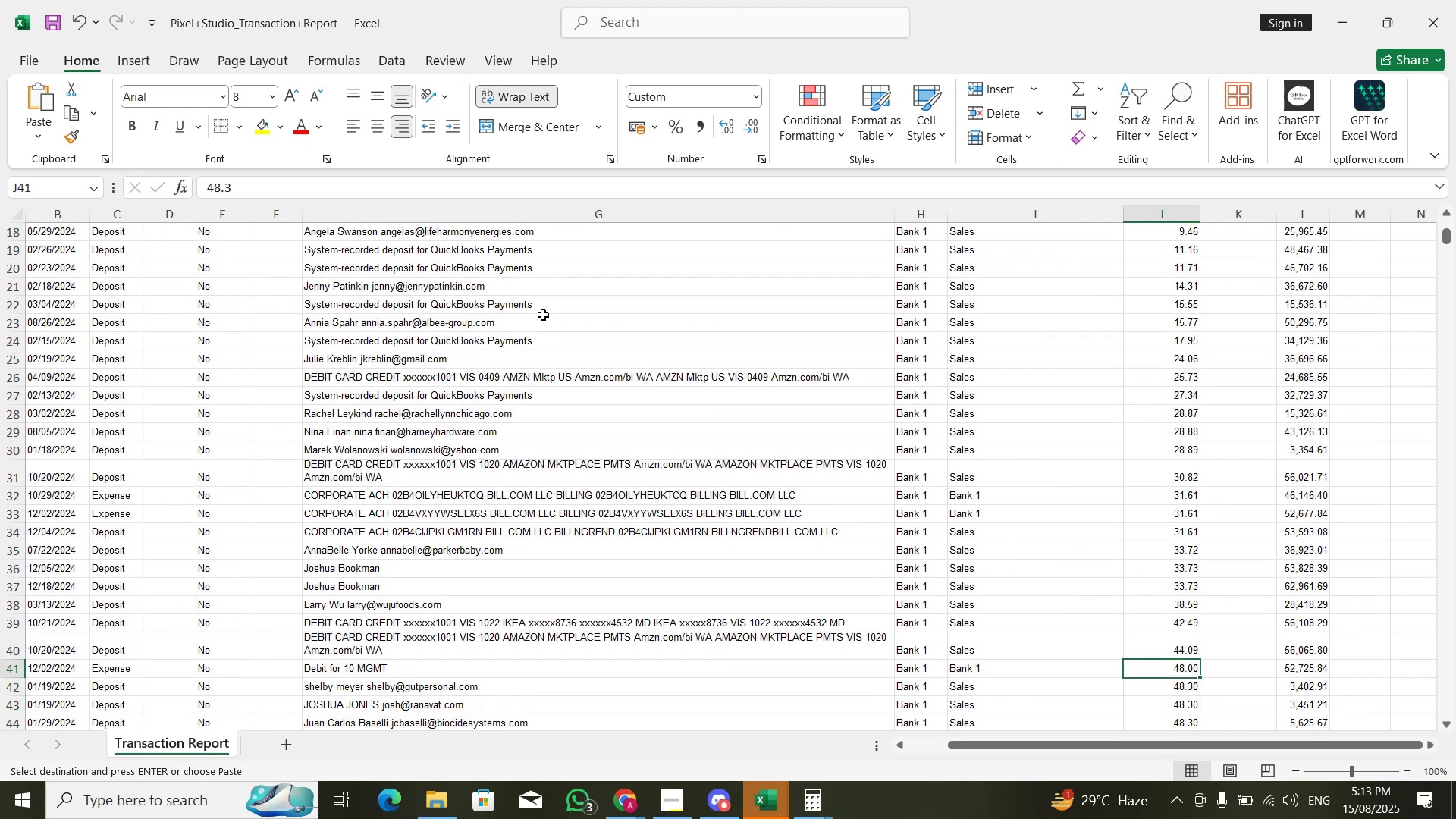 
key(ArrowLeft)
 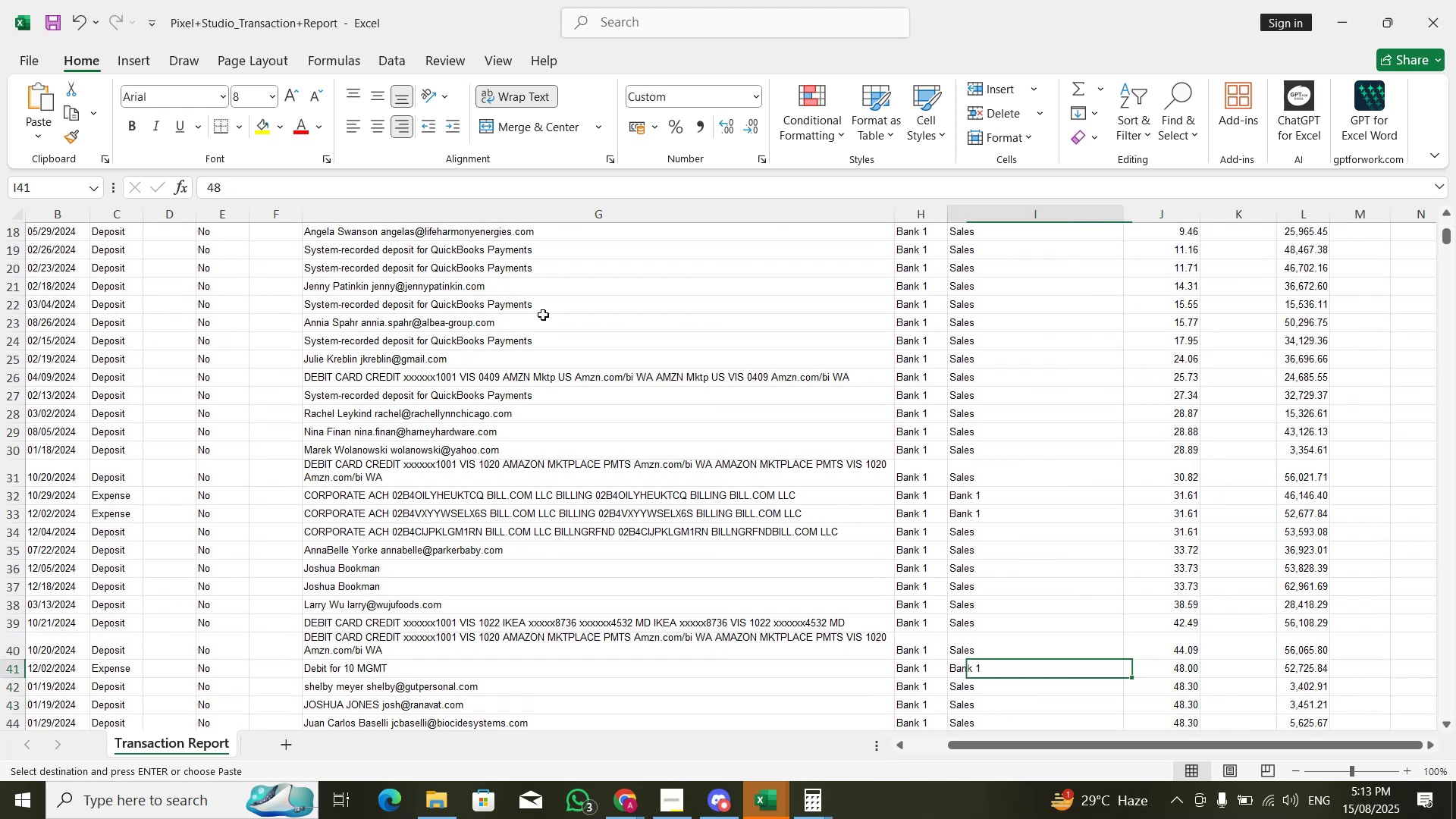 
key(ArrowLeft)
 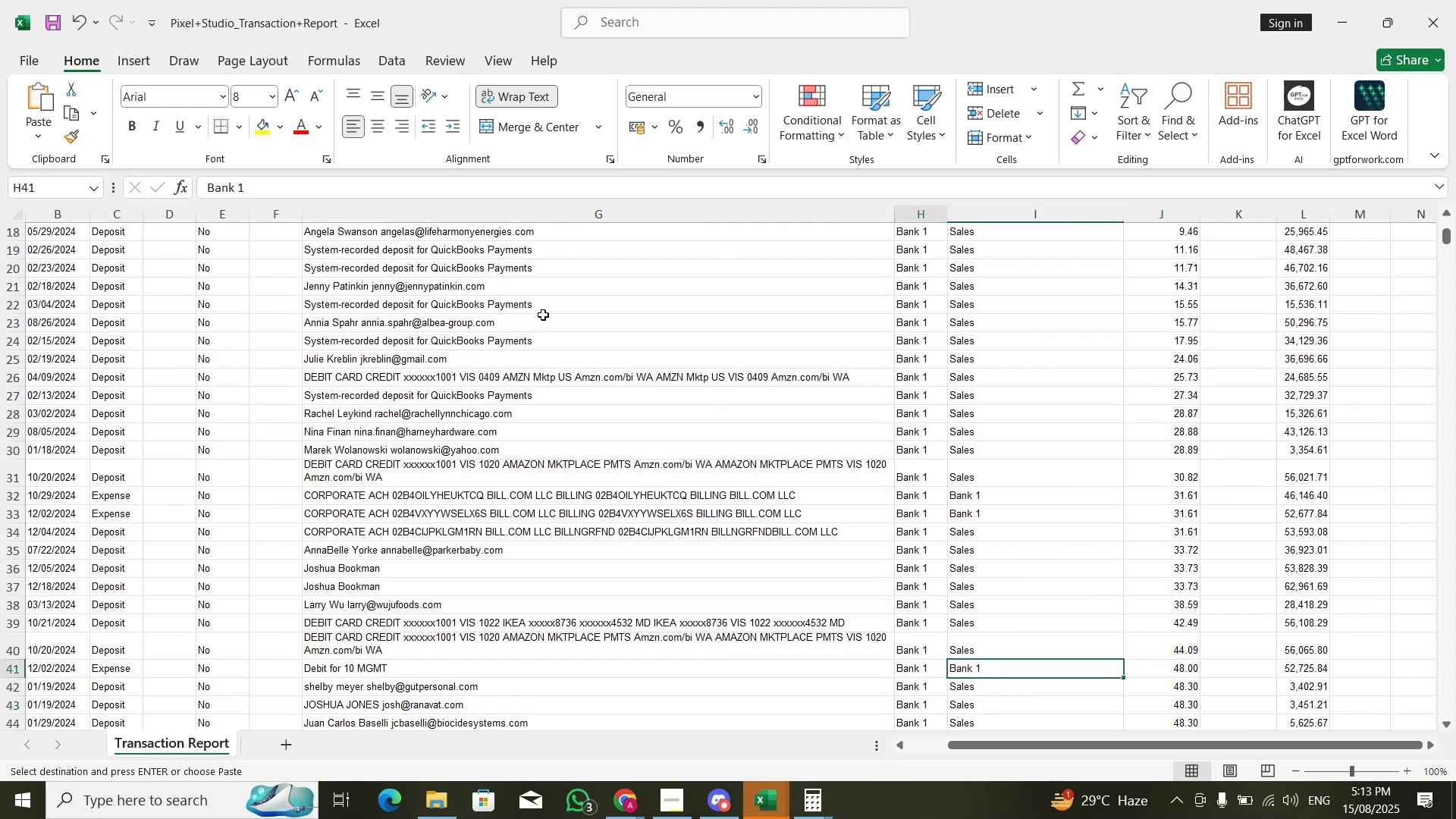 
key(ArrowLeft)
 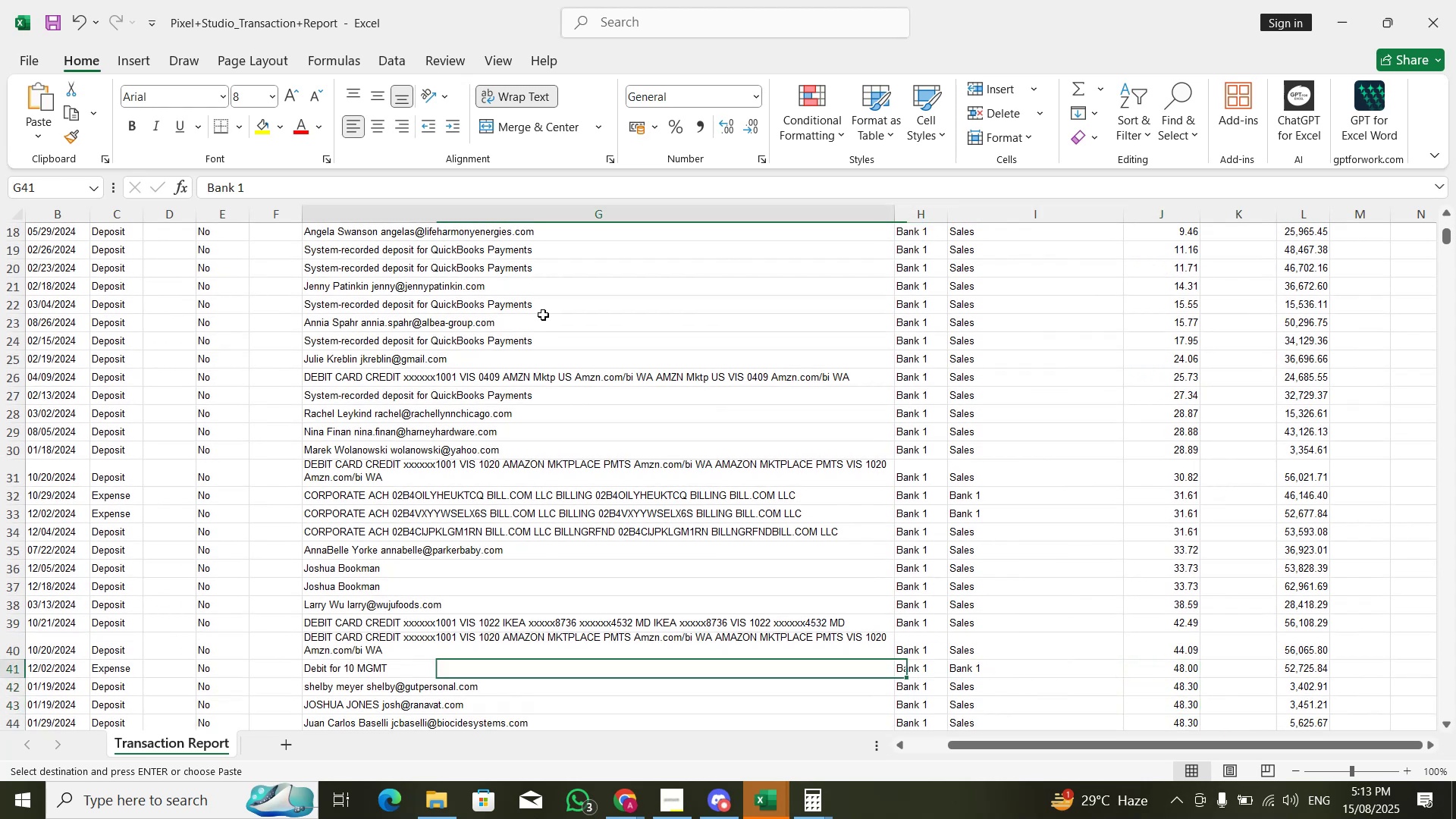 
key(ArrowLeft)
 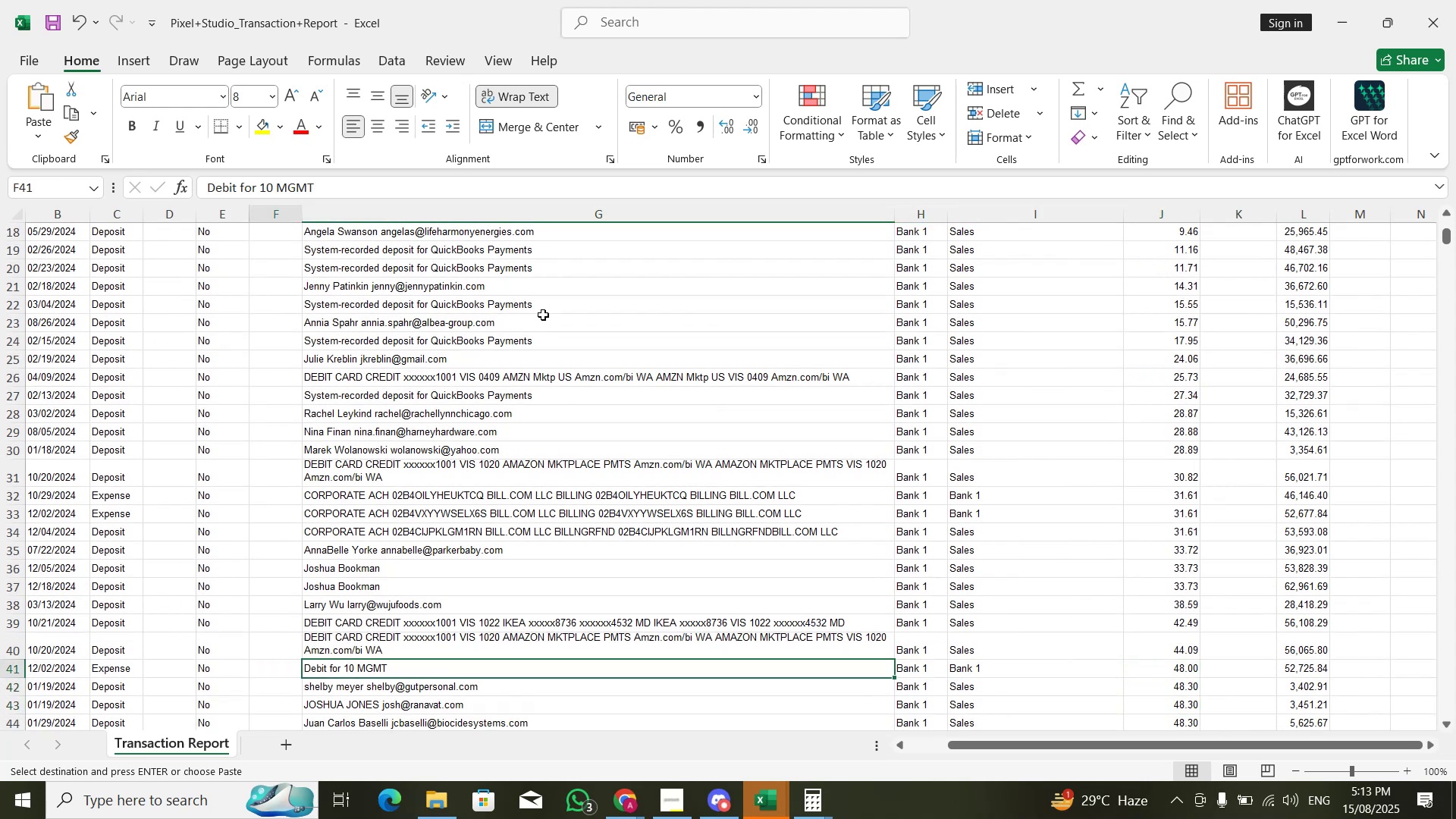 
key(ArrowRight)
 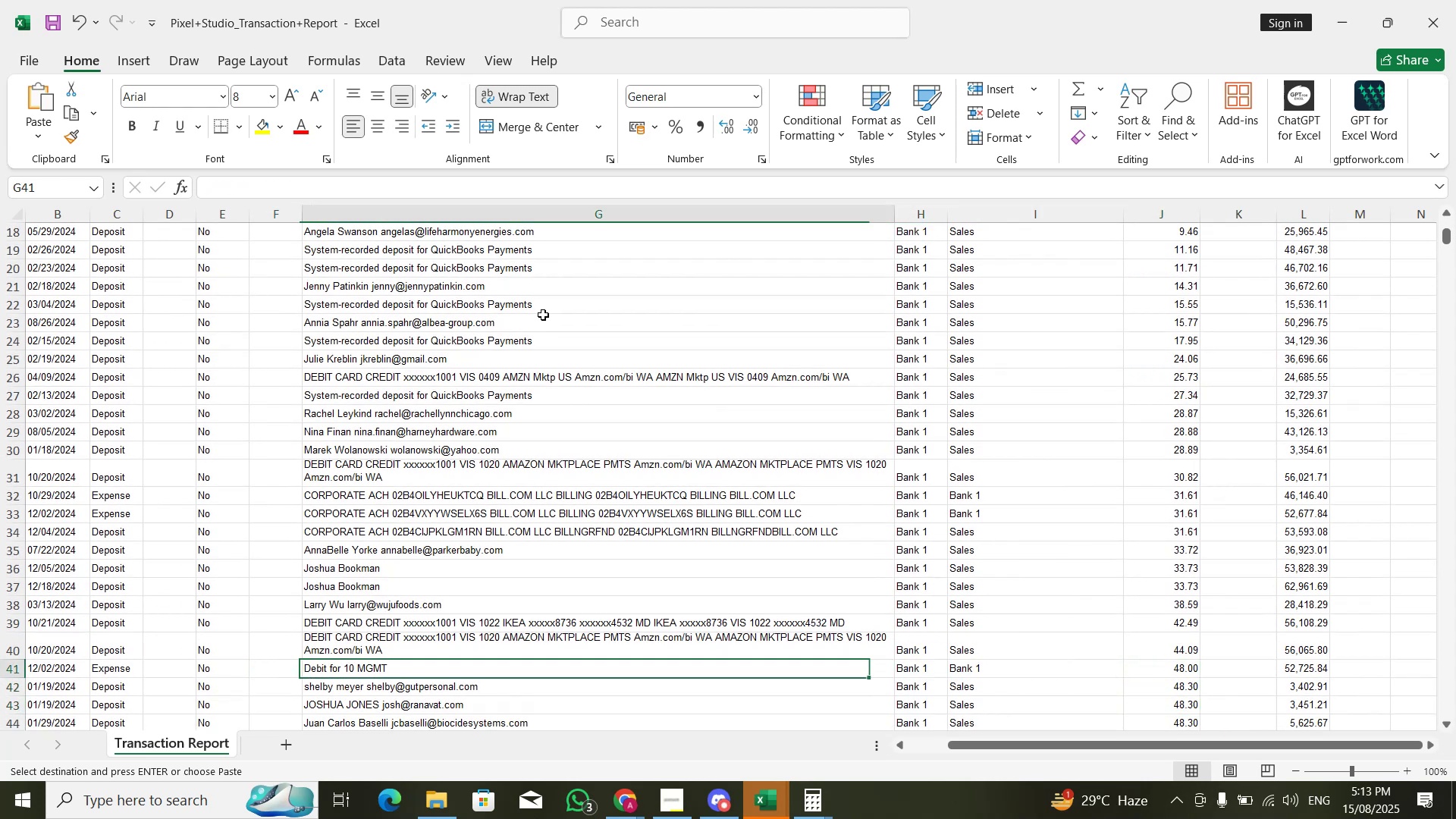 
key(Control+C)
 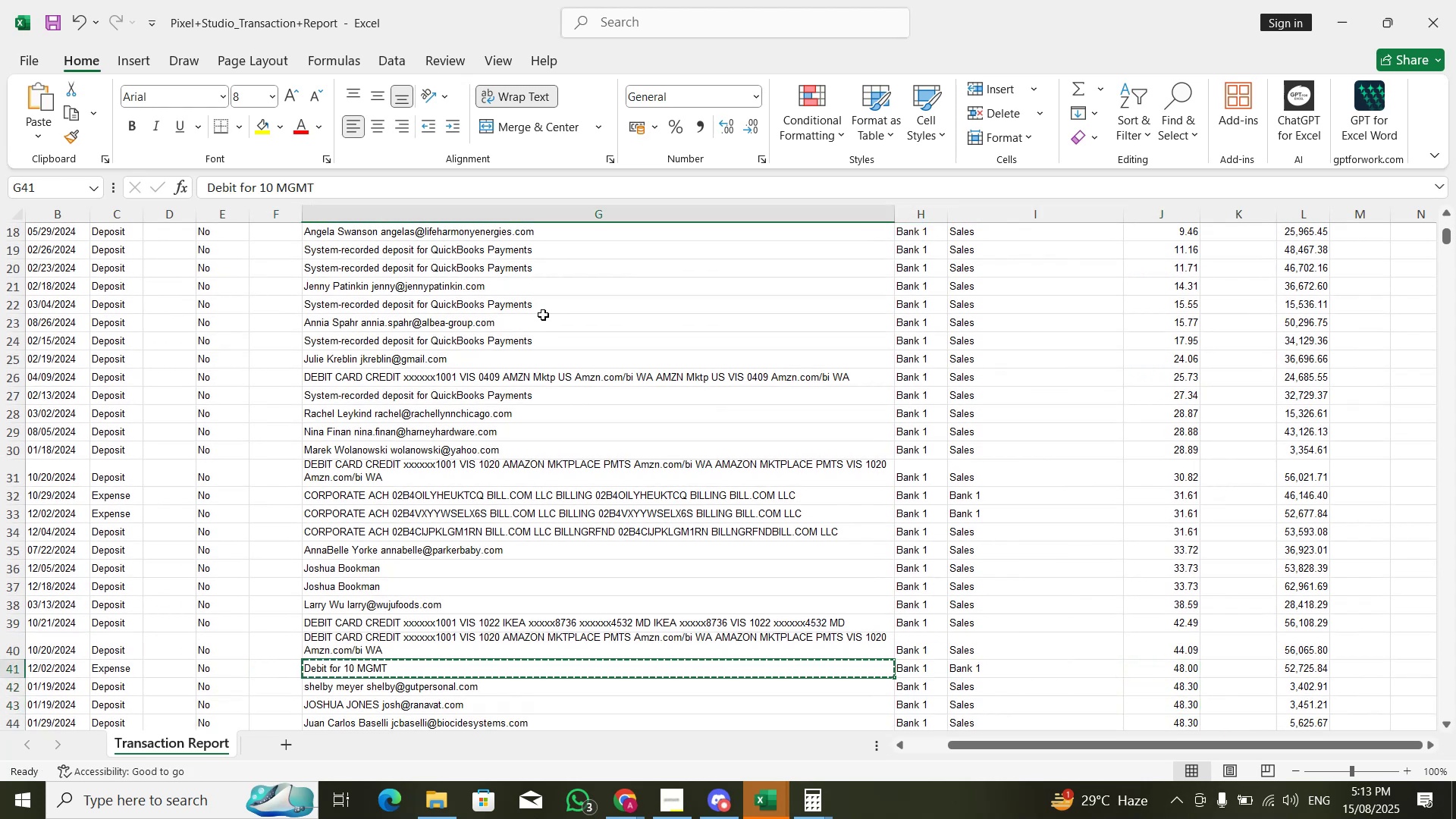 
key(Alt+AltLeft)
 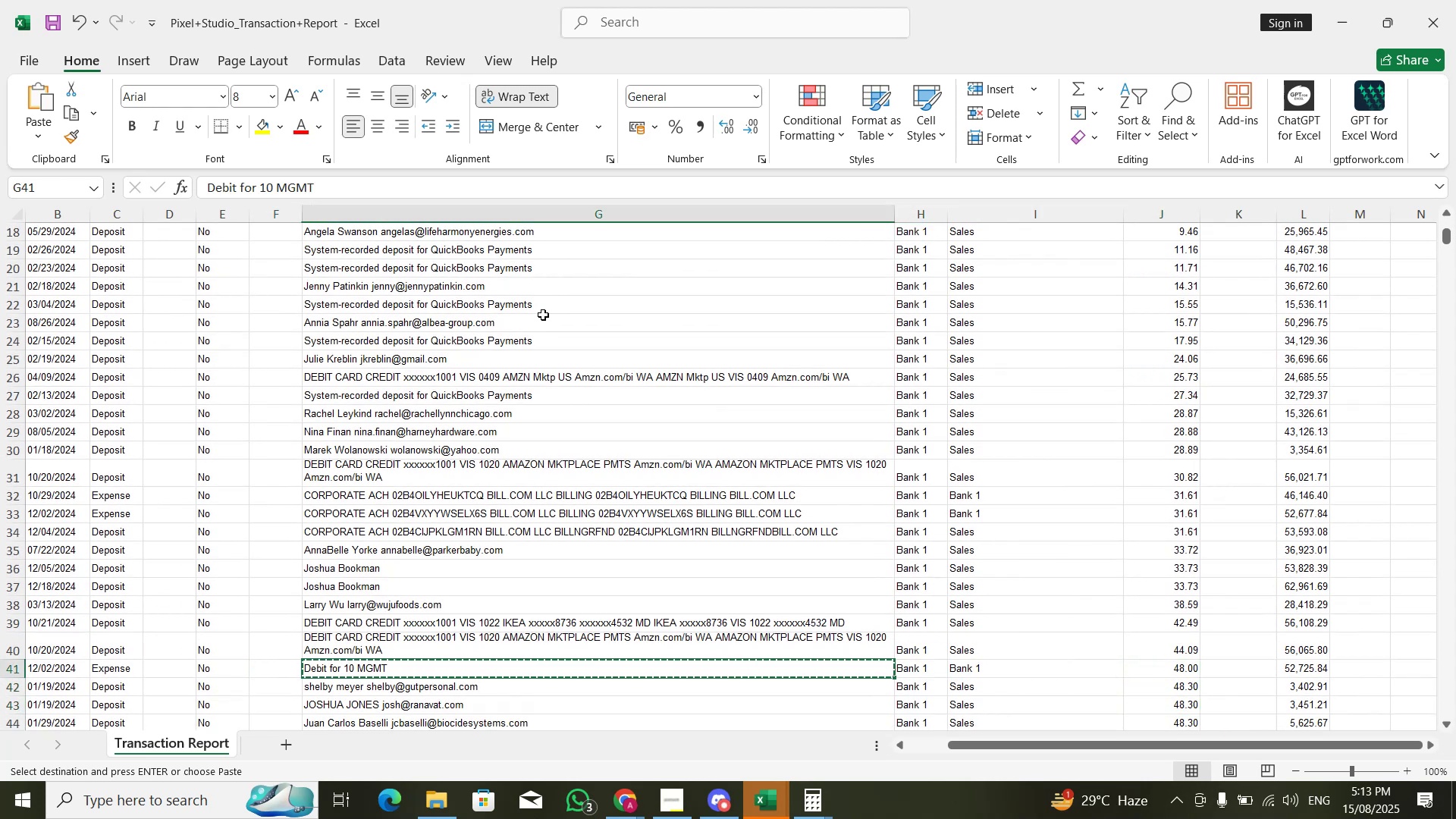 
key(Alt+Tab)
 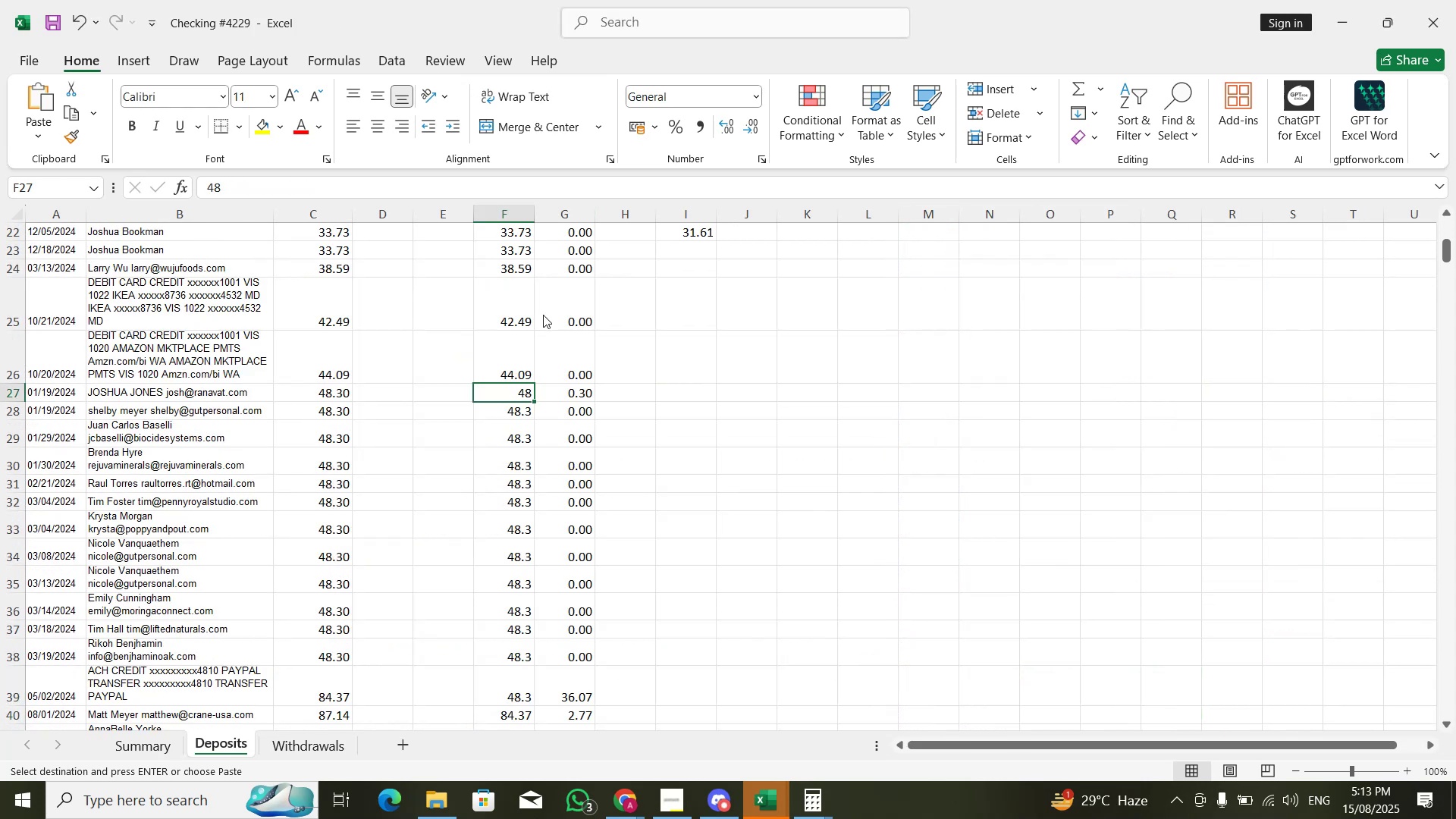 
key(ArrowRight)
 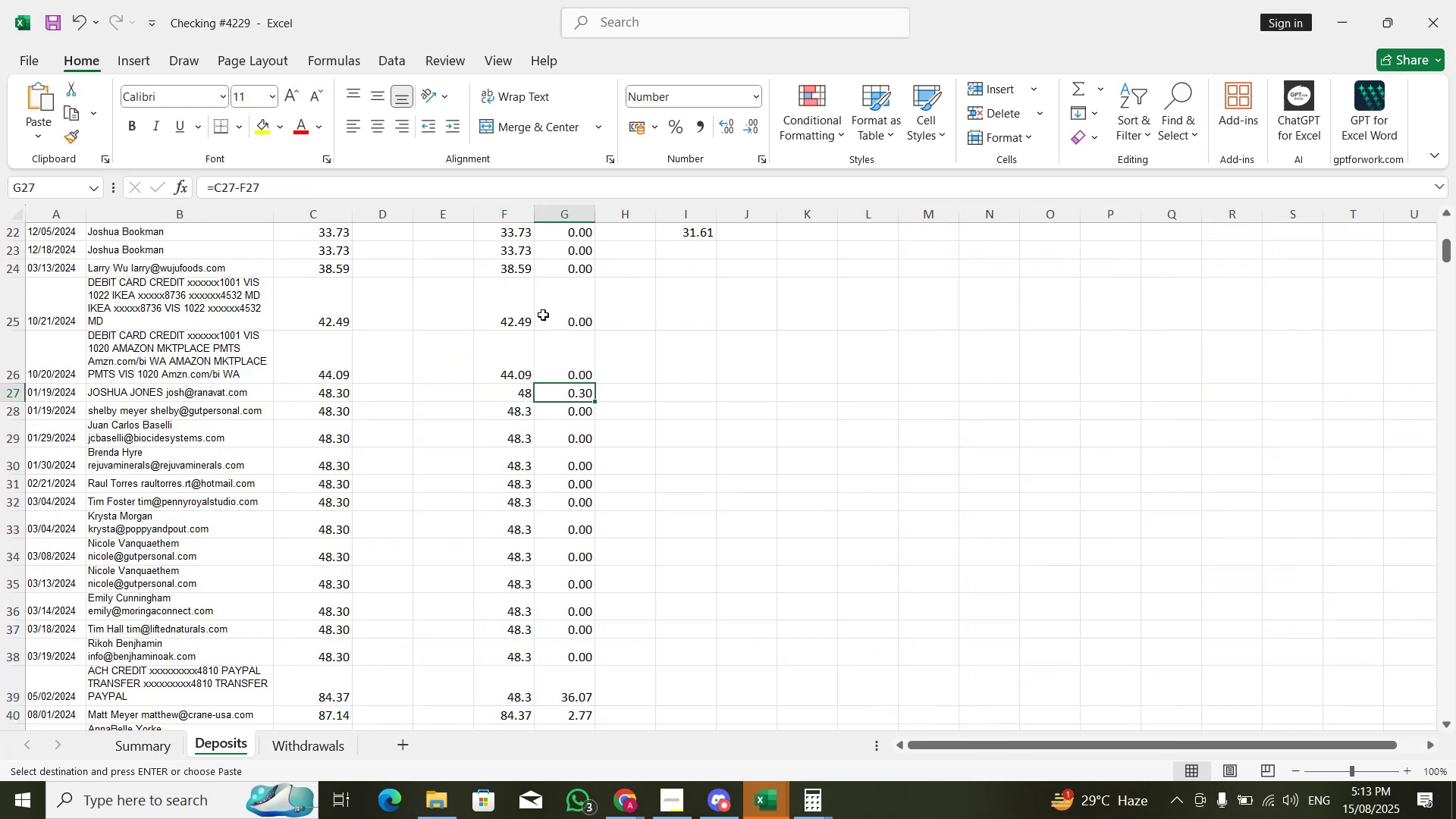 
key(ArrowRight)
 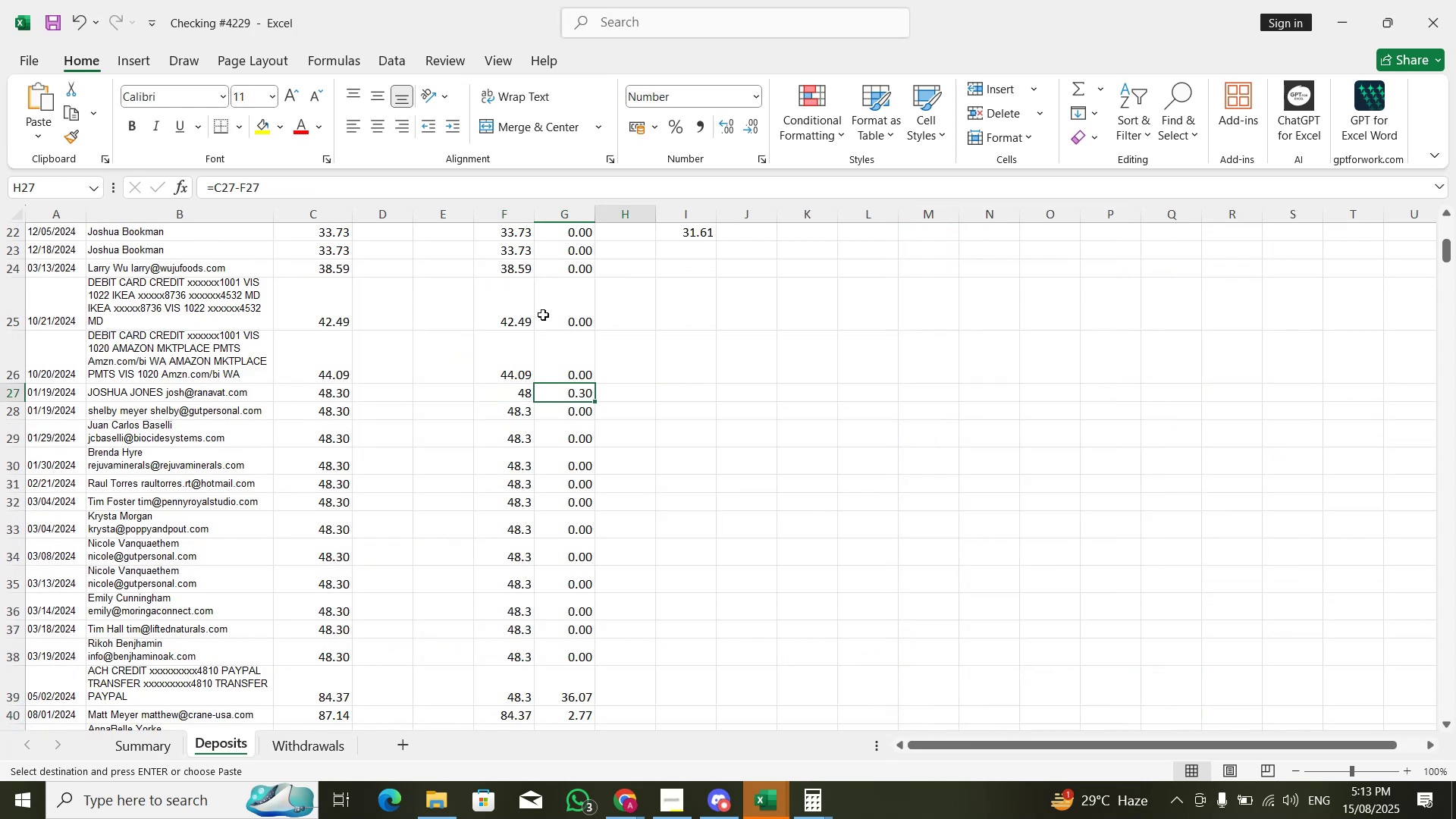 
key(ArrowRight)
 